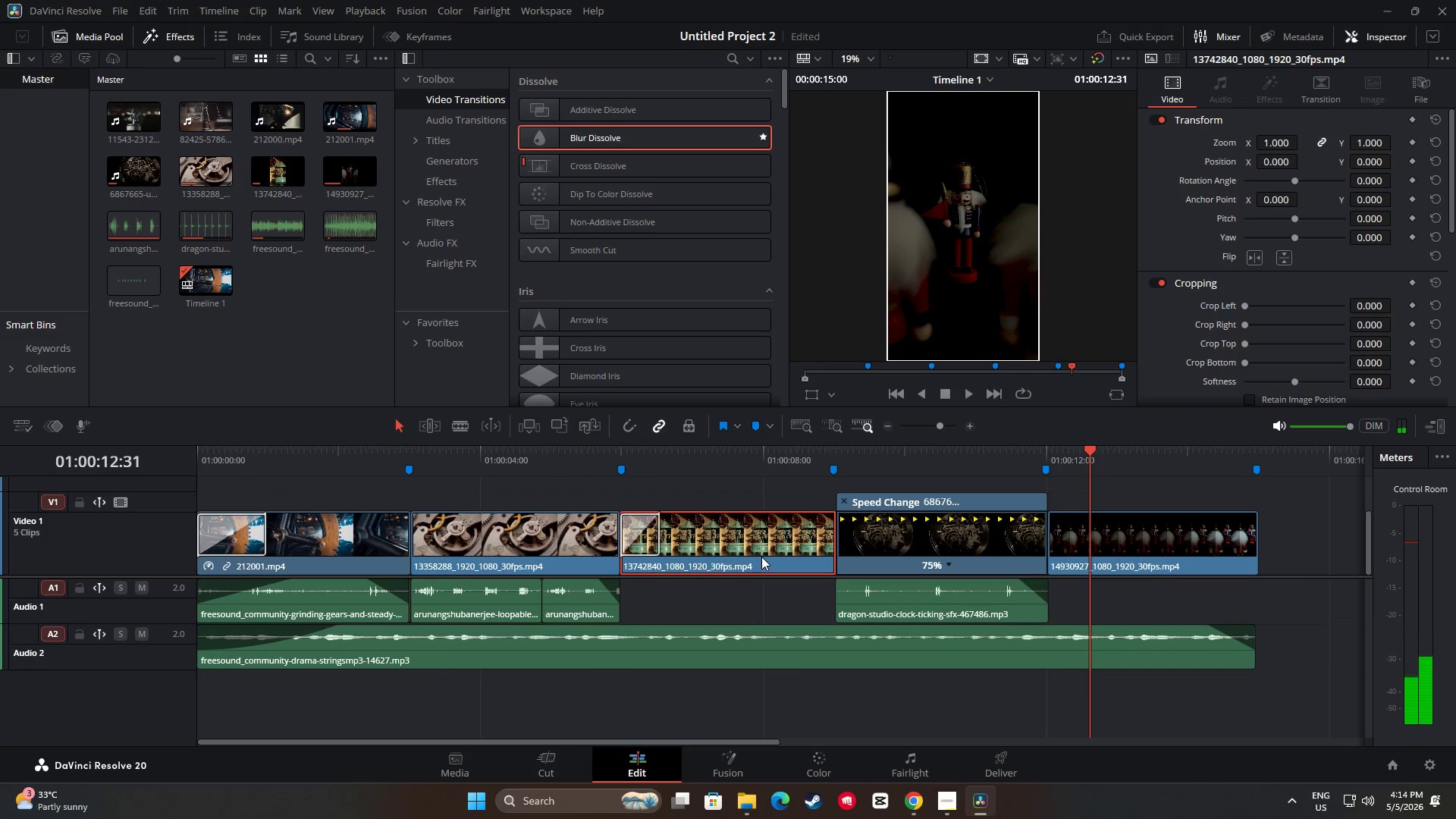 
left_click_drag(start_coordinate=[1091, 453], to_coordinate=[583, 447])
 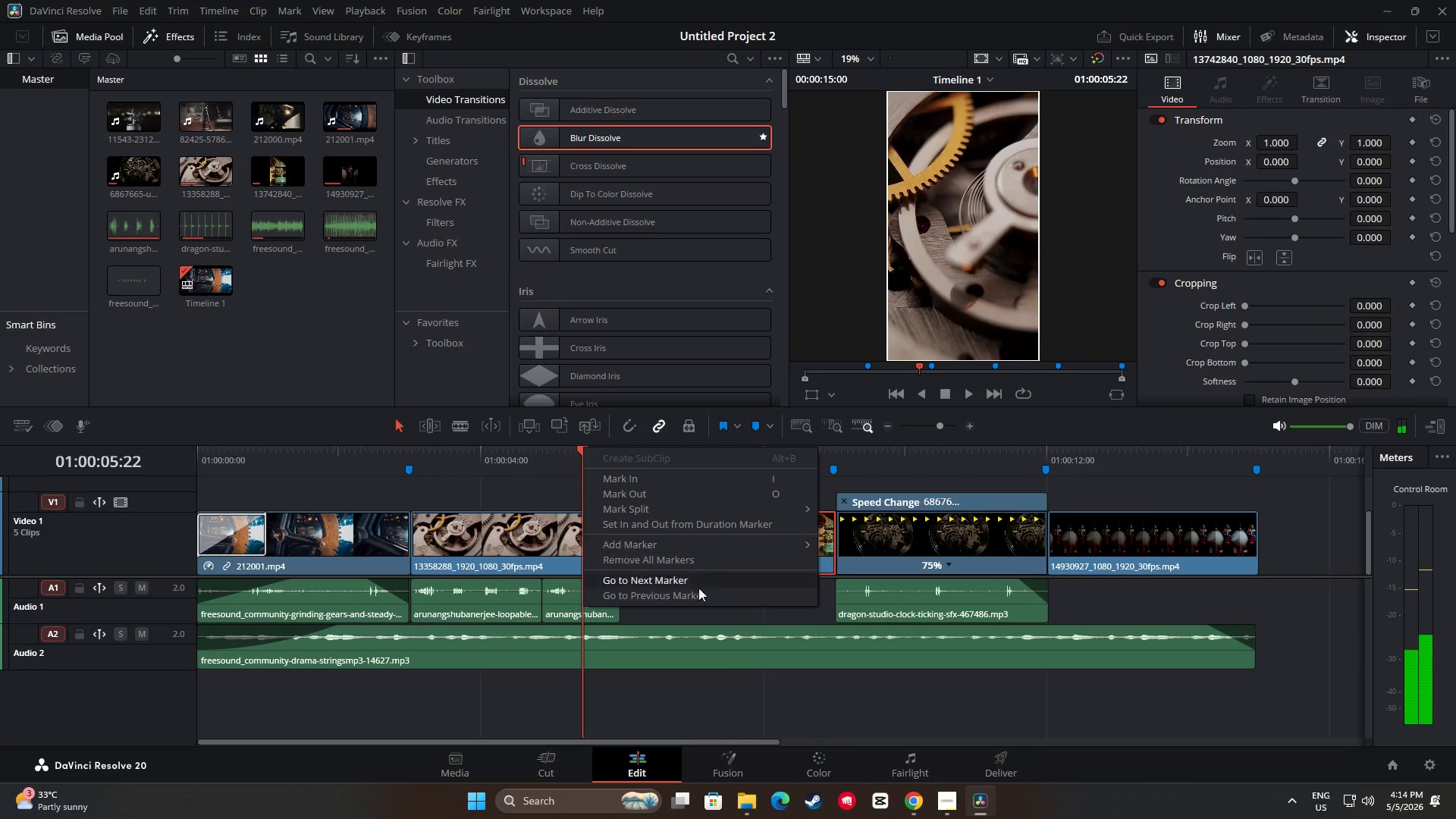 
right_click([583, 447])
 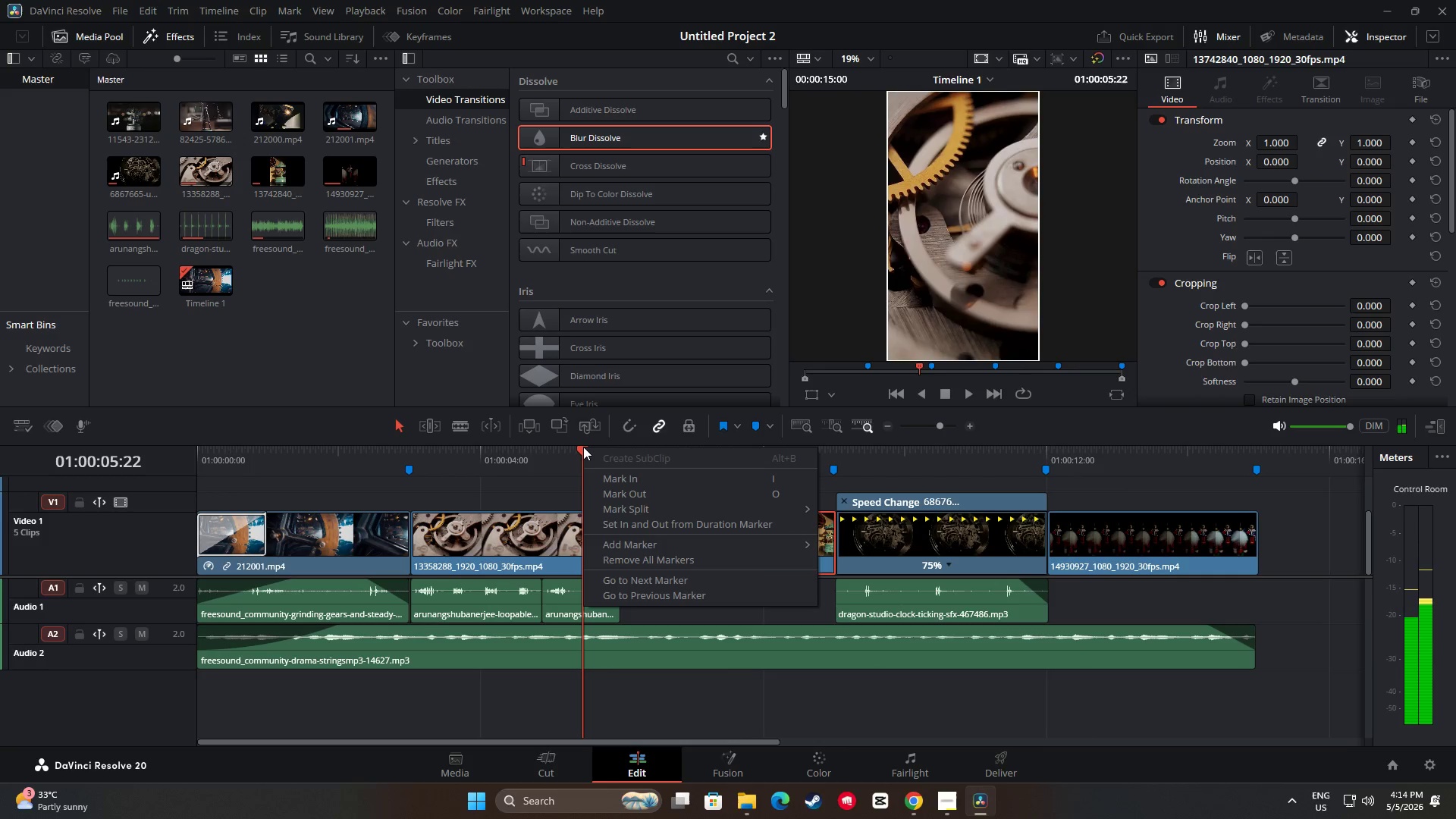 
left_click([583, 447])
 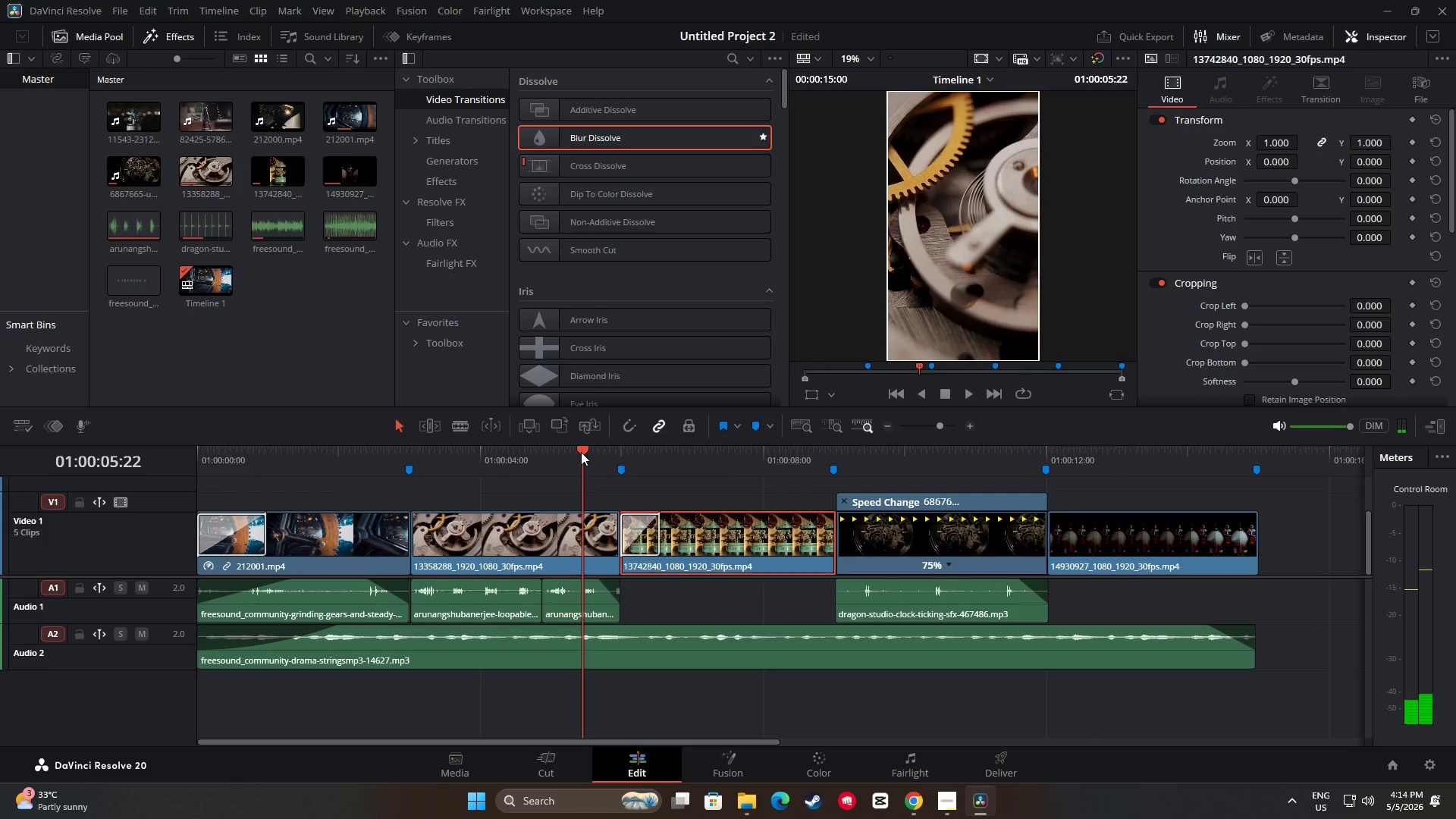 
left_click_drag(start_coordinate=[580, 451], to_coordinate=[192, 457])
 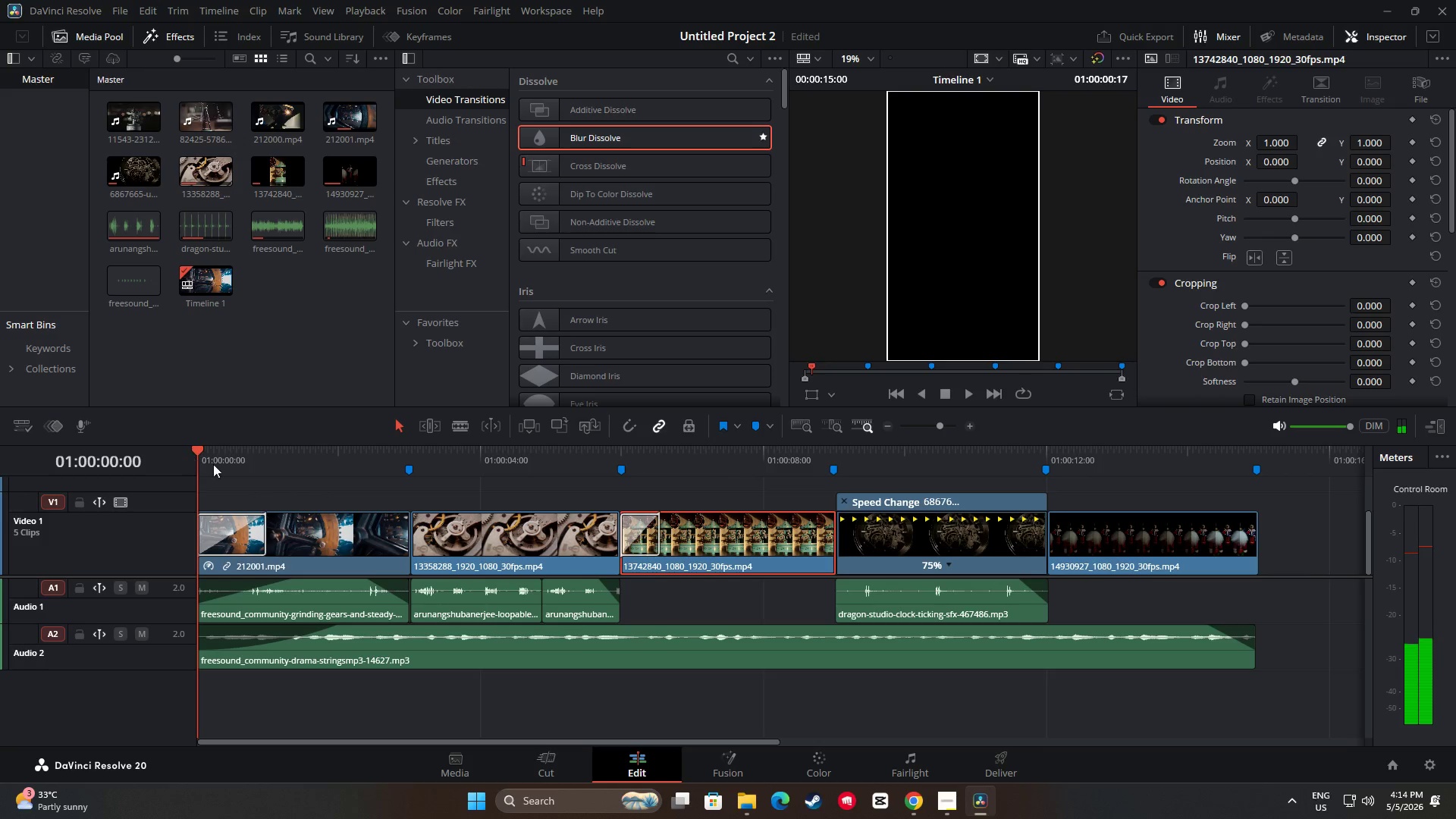 
key(Space)
 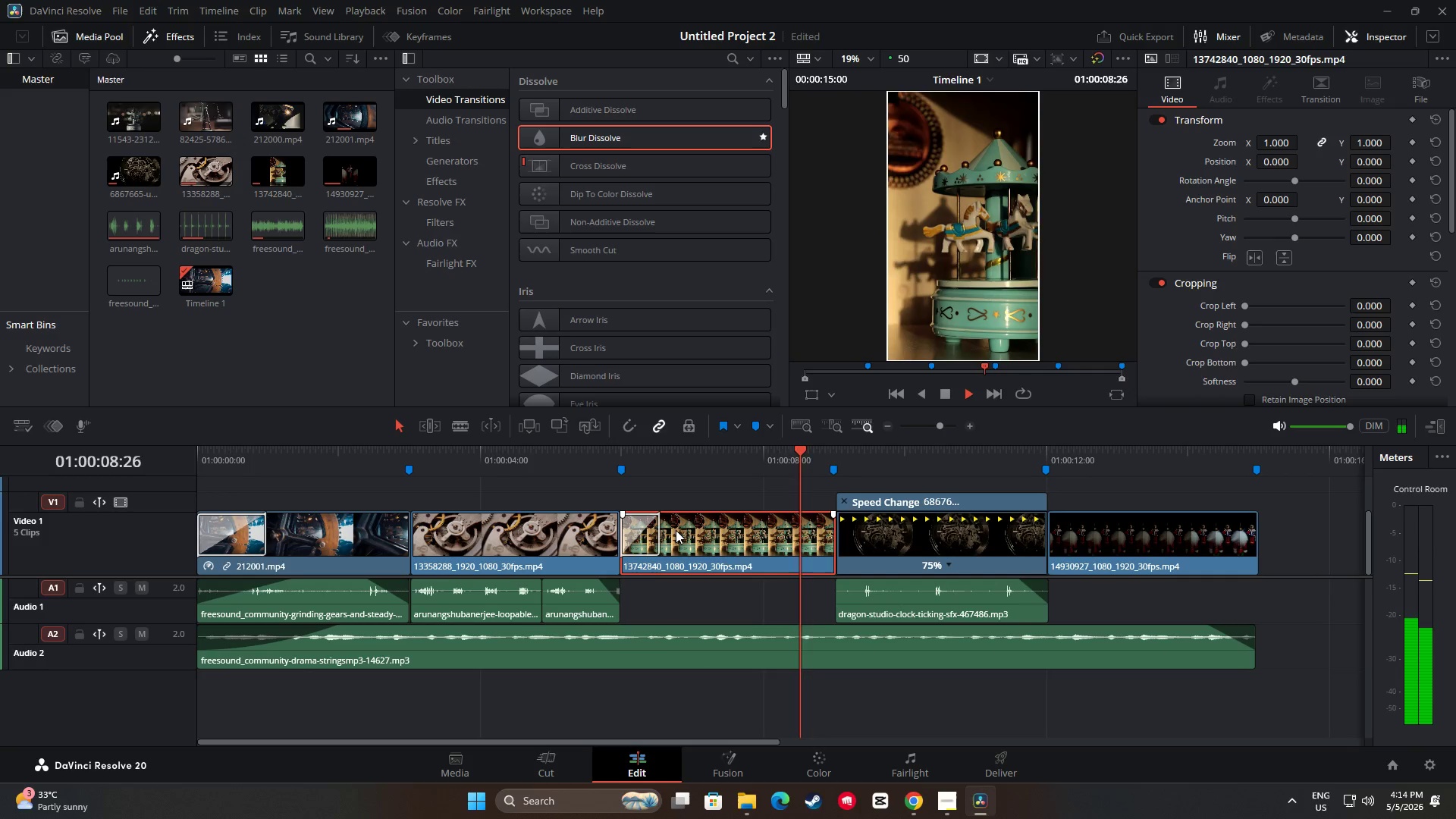 
wait(13.64)
 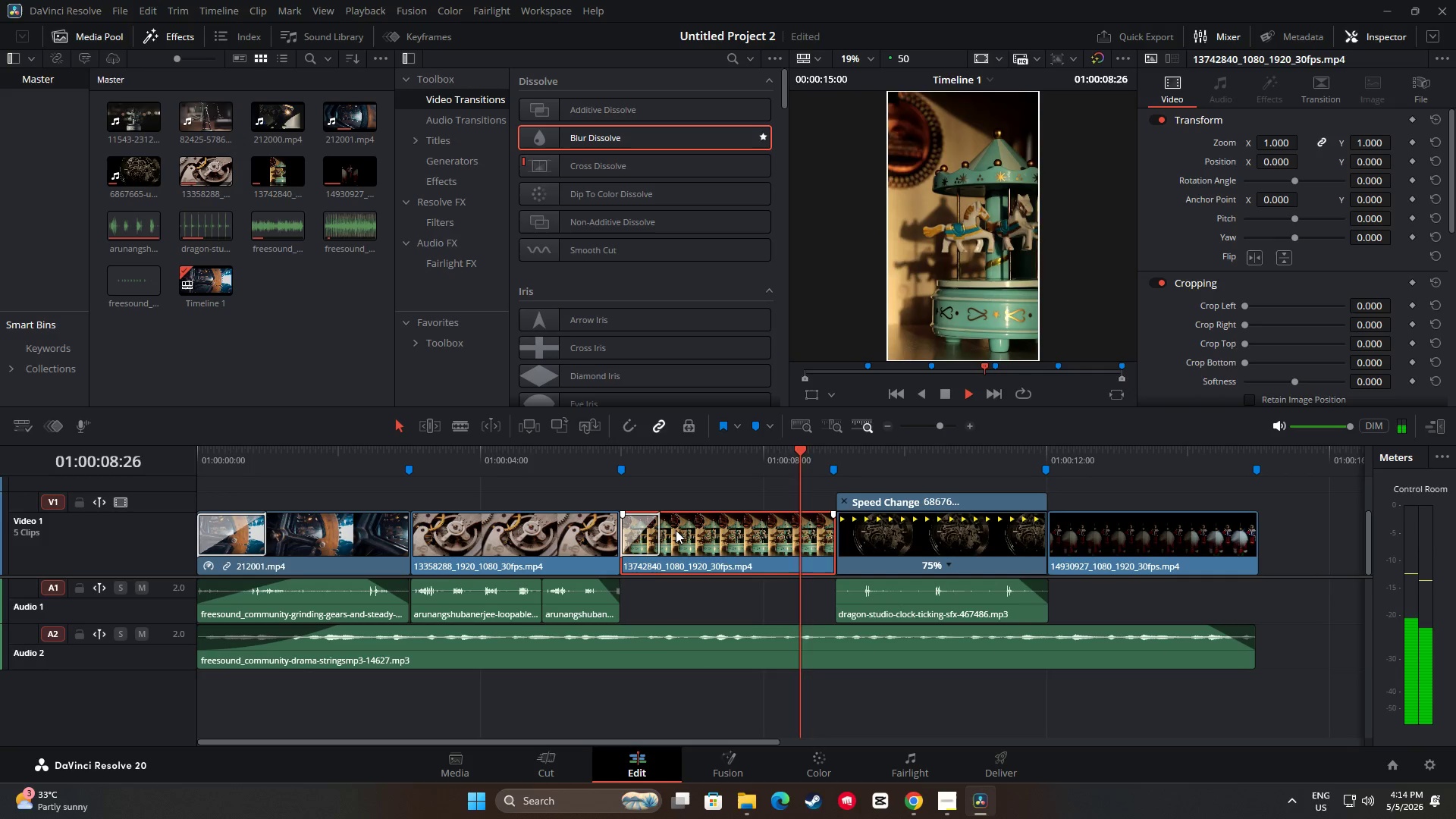 
key(Space)
 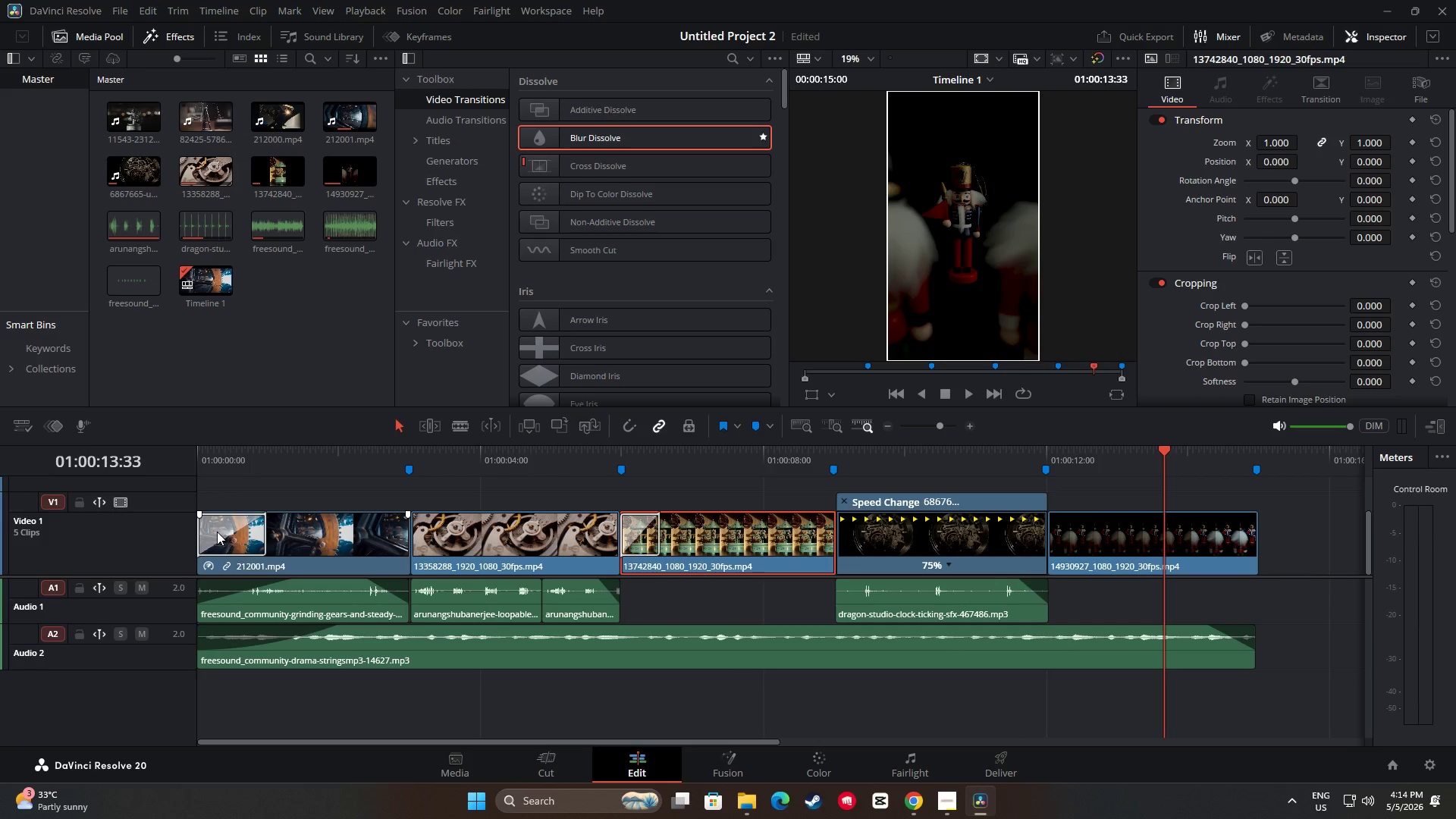 
wait(11.08)
 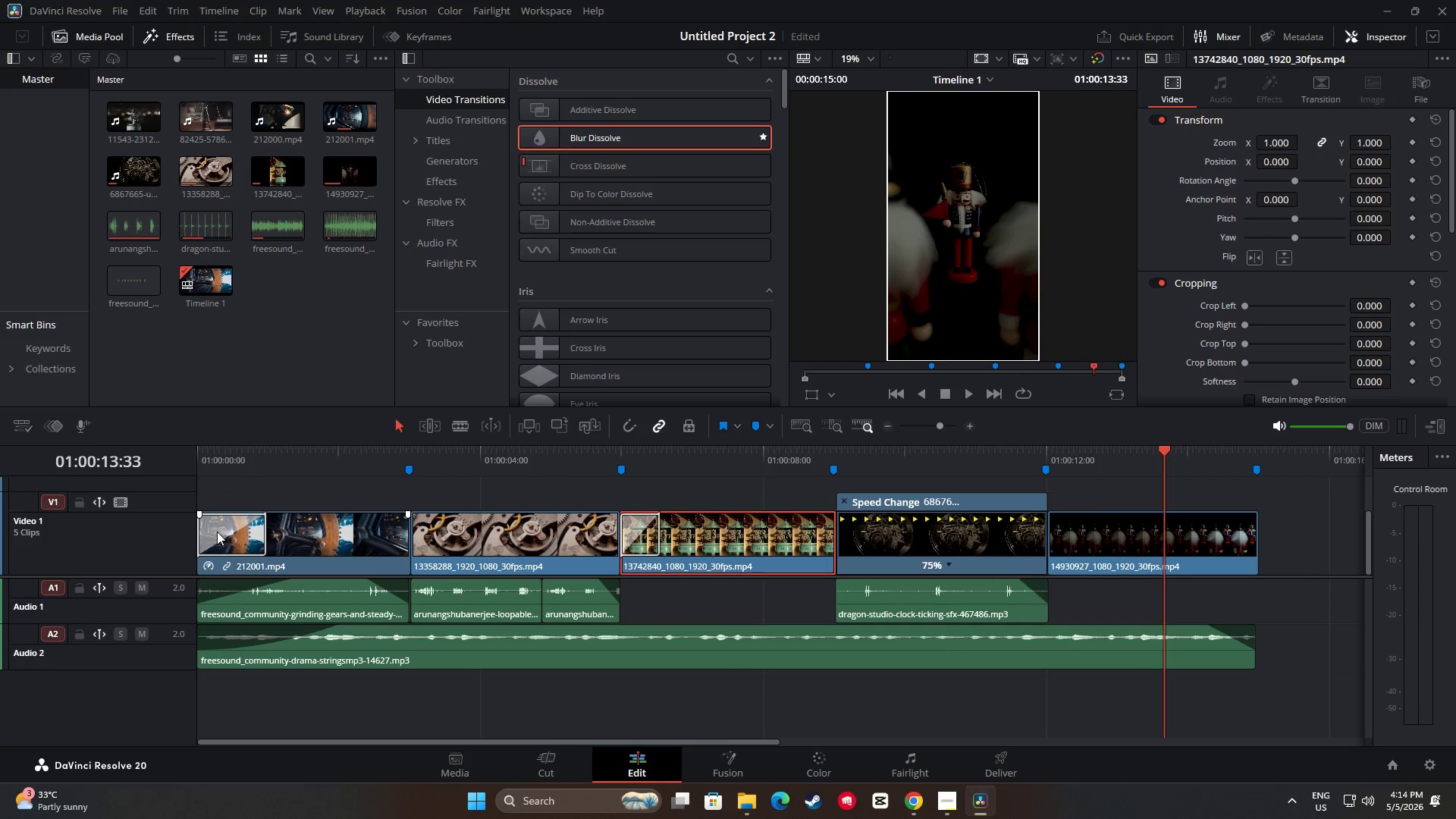 
left_click_drag(start_coordinate=[580, 193], to_coordinate=[1074, 535])
 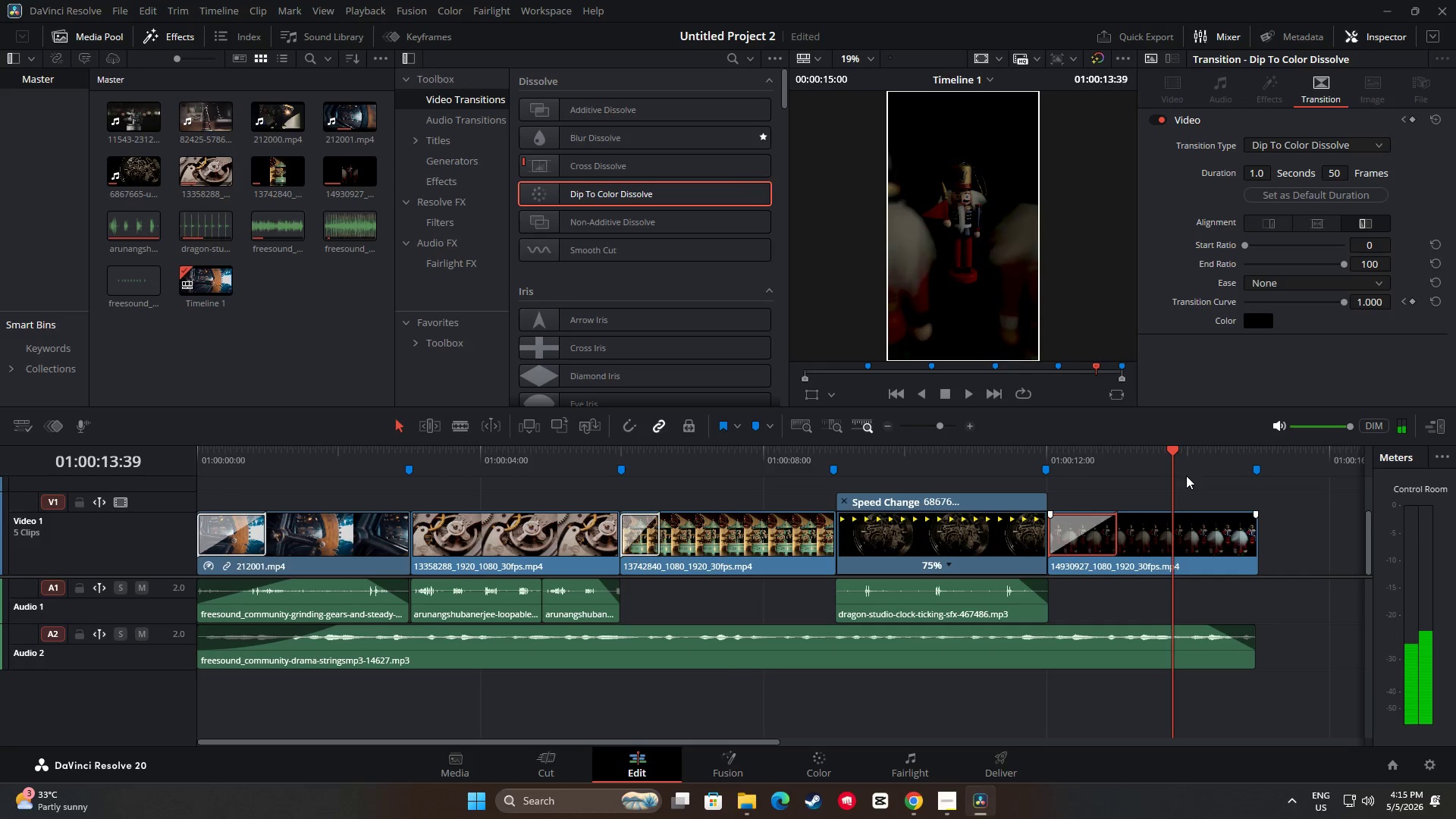 
left_click_drag(start_coordinate=[1172, 453], to_coordinate=[976, 457])
 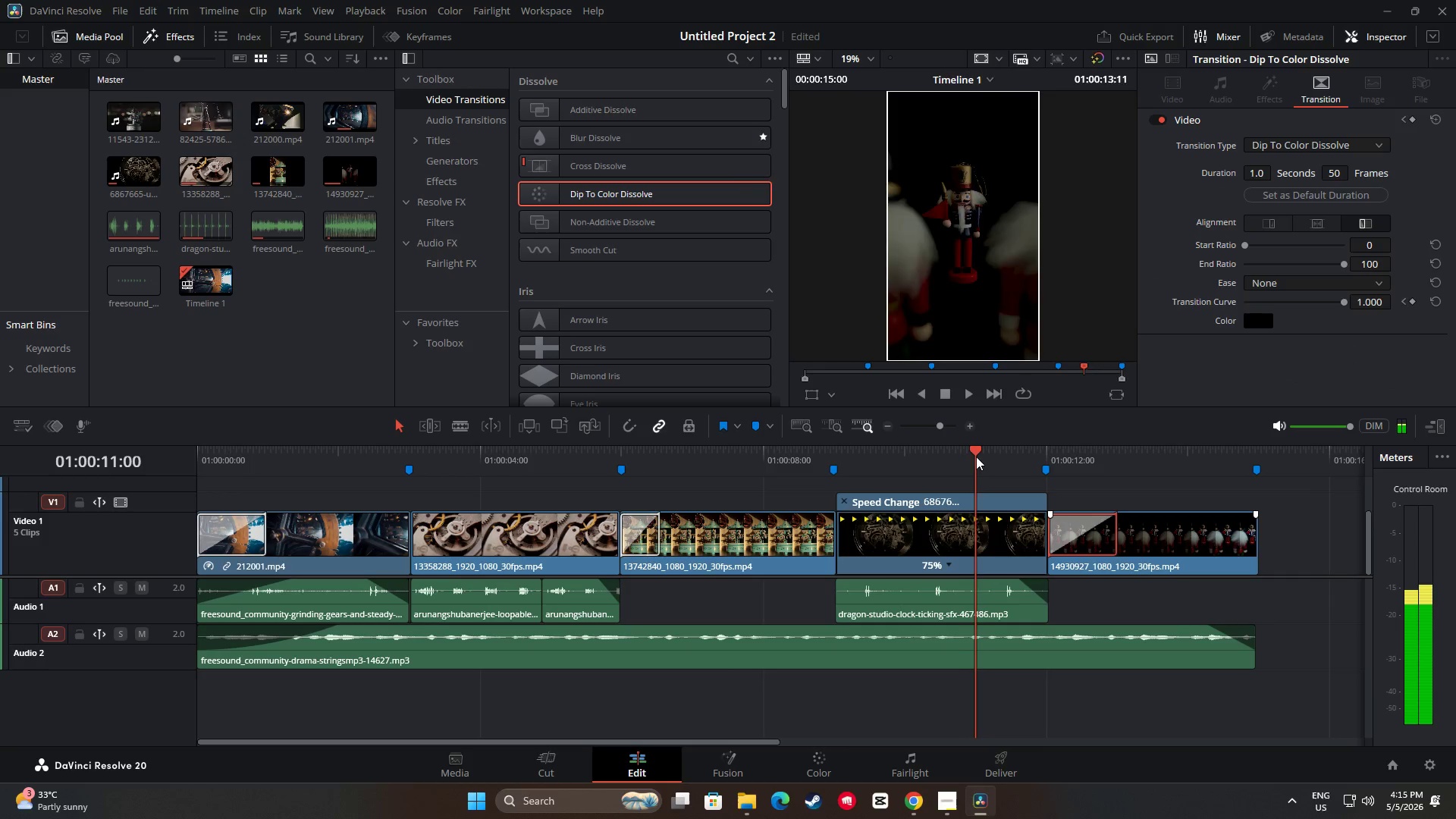 
key(Space)
 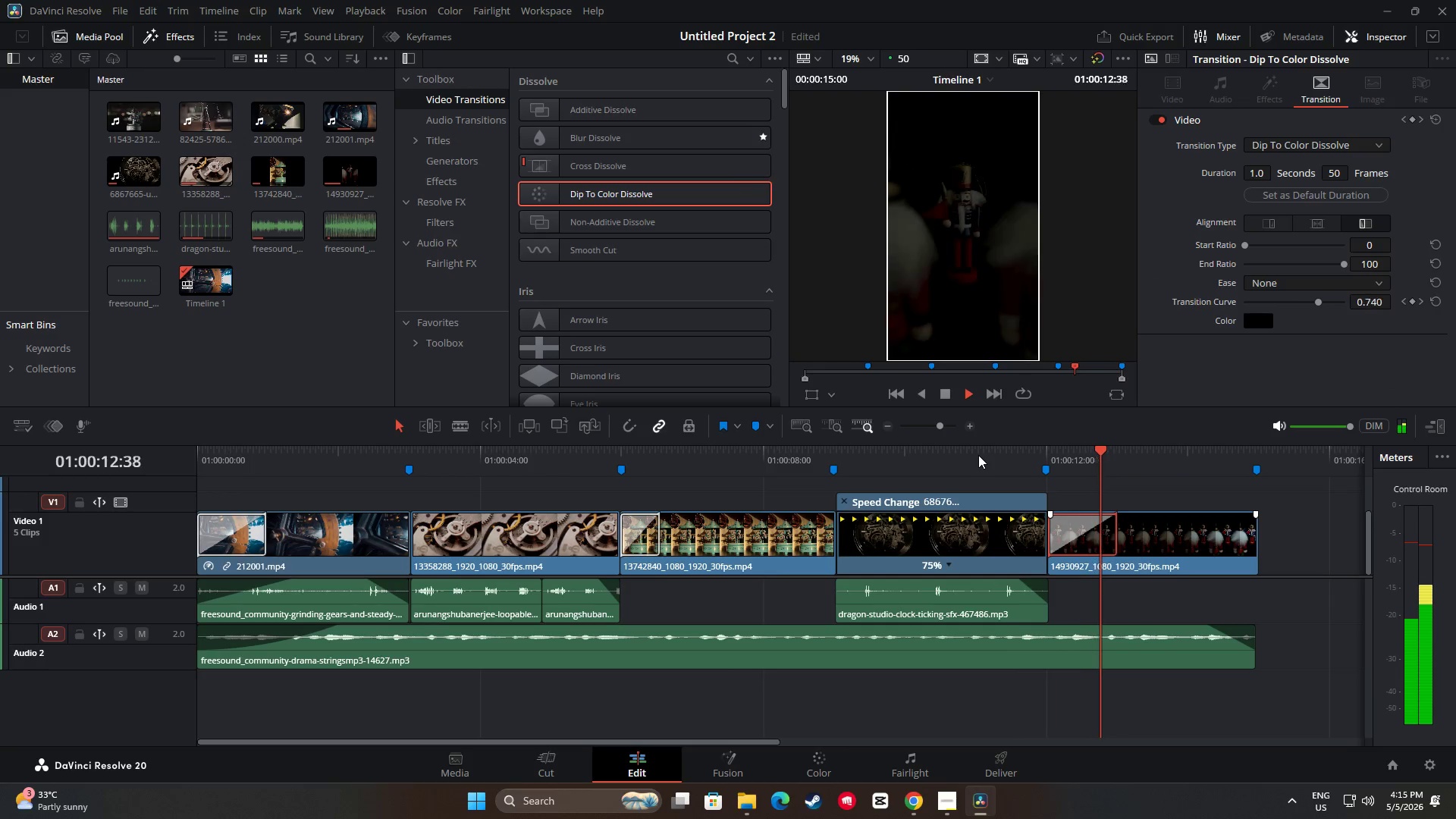 
key(Space)
 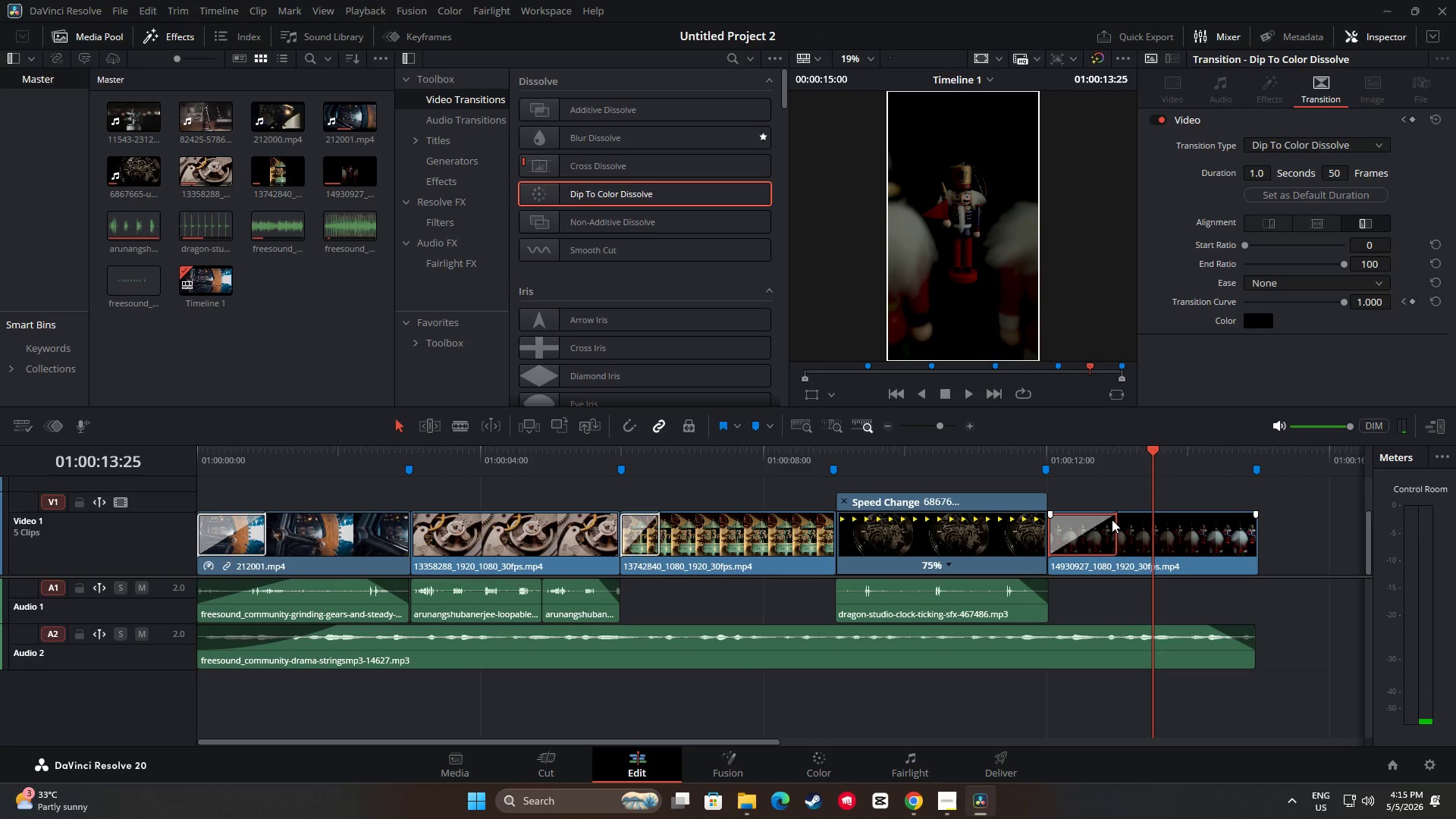 
wait(5.2)
 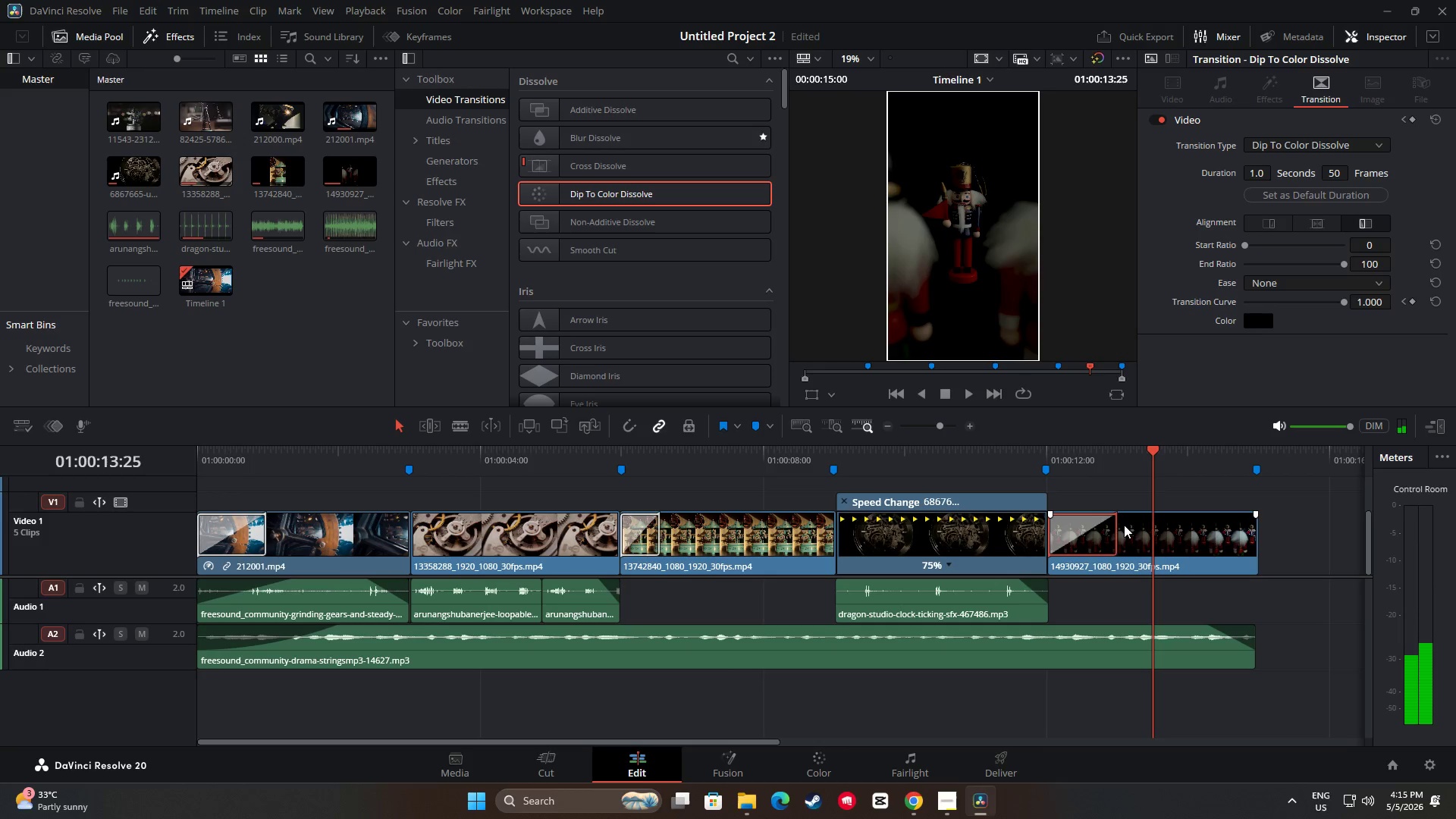 
left_click_drag(start_coordinate=[1115, 533], to_coordinate=[1109, 533])
 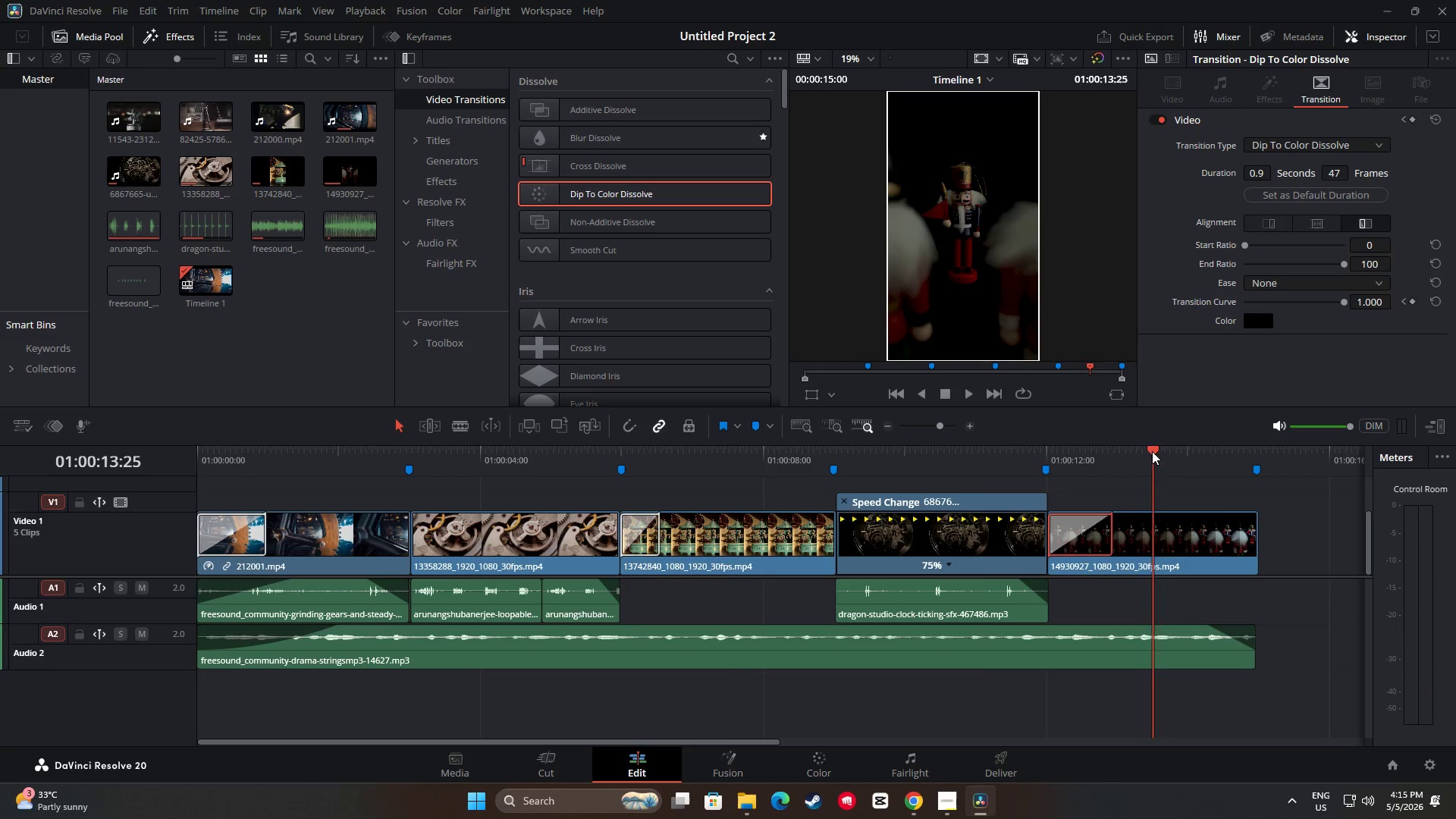 
left_click_drag(start_coordinate=[1152, 451], to_coordinate=[959, 461])
 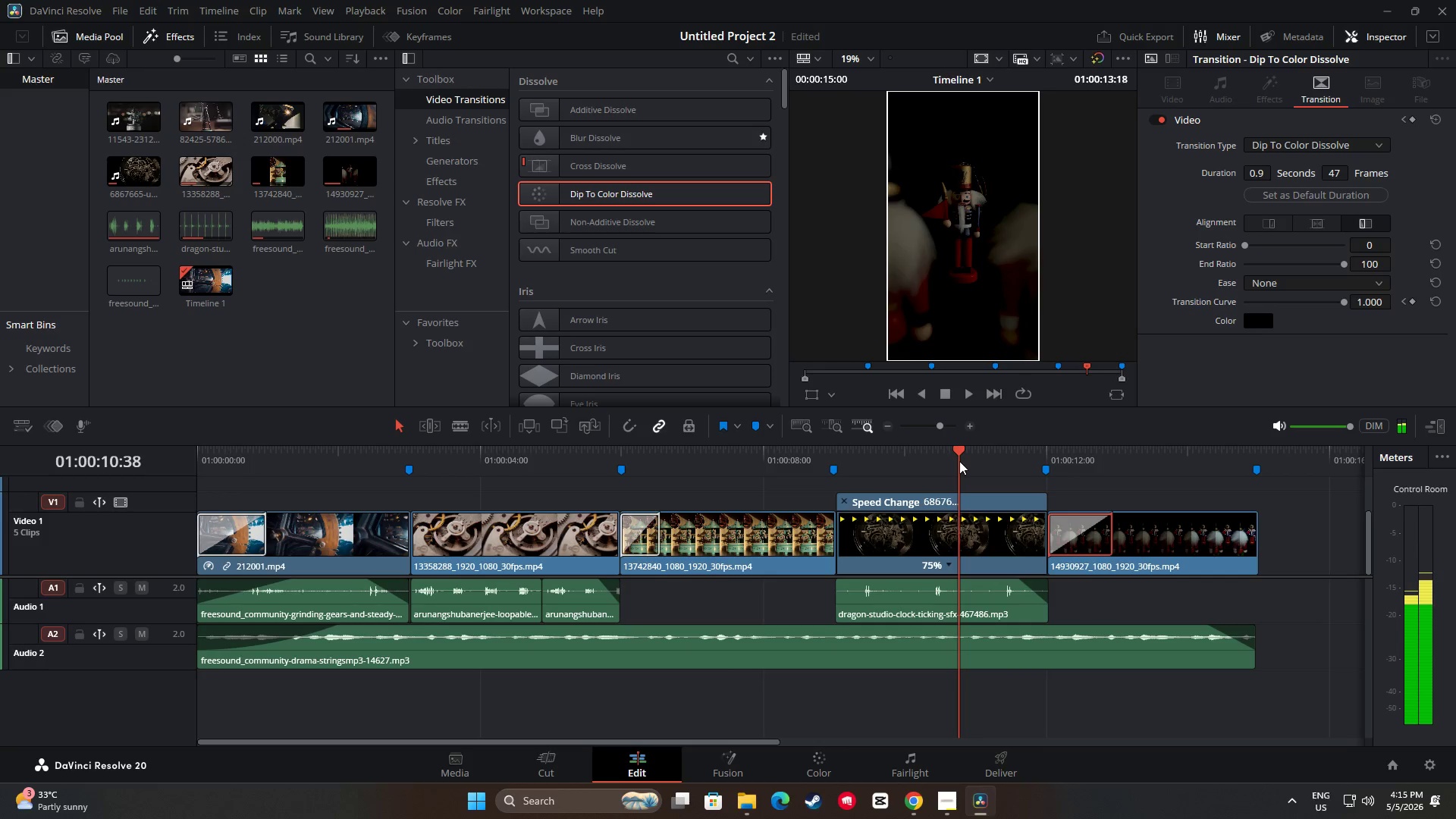 
key(Space)
 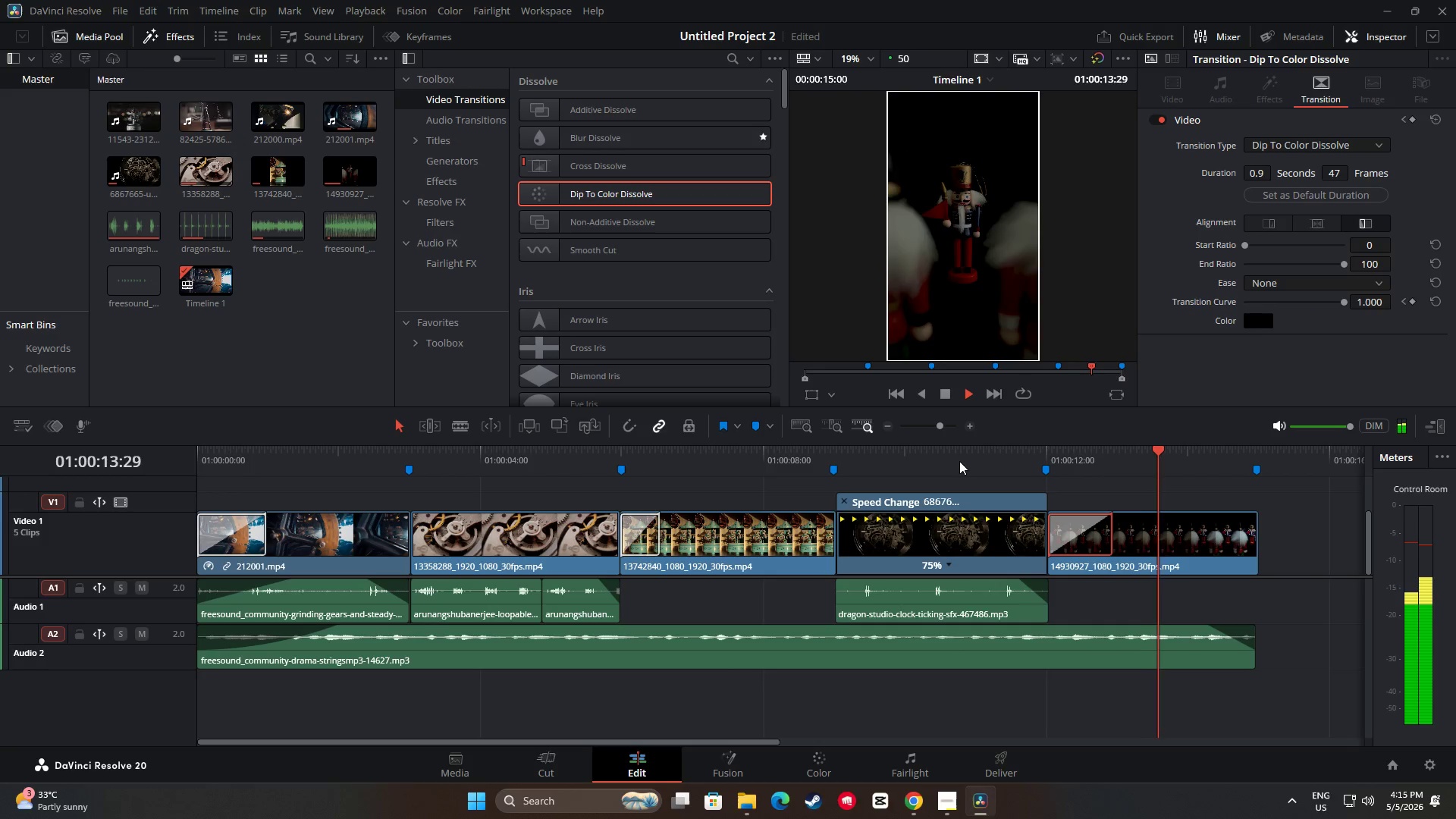 
key(Space)
 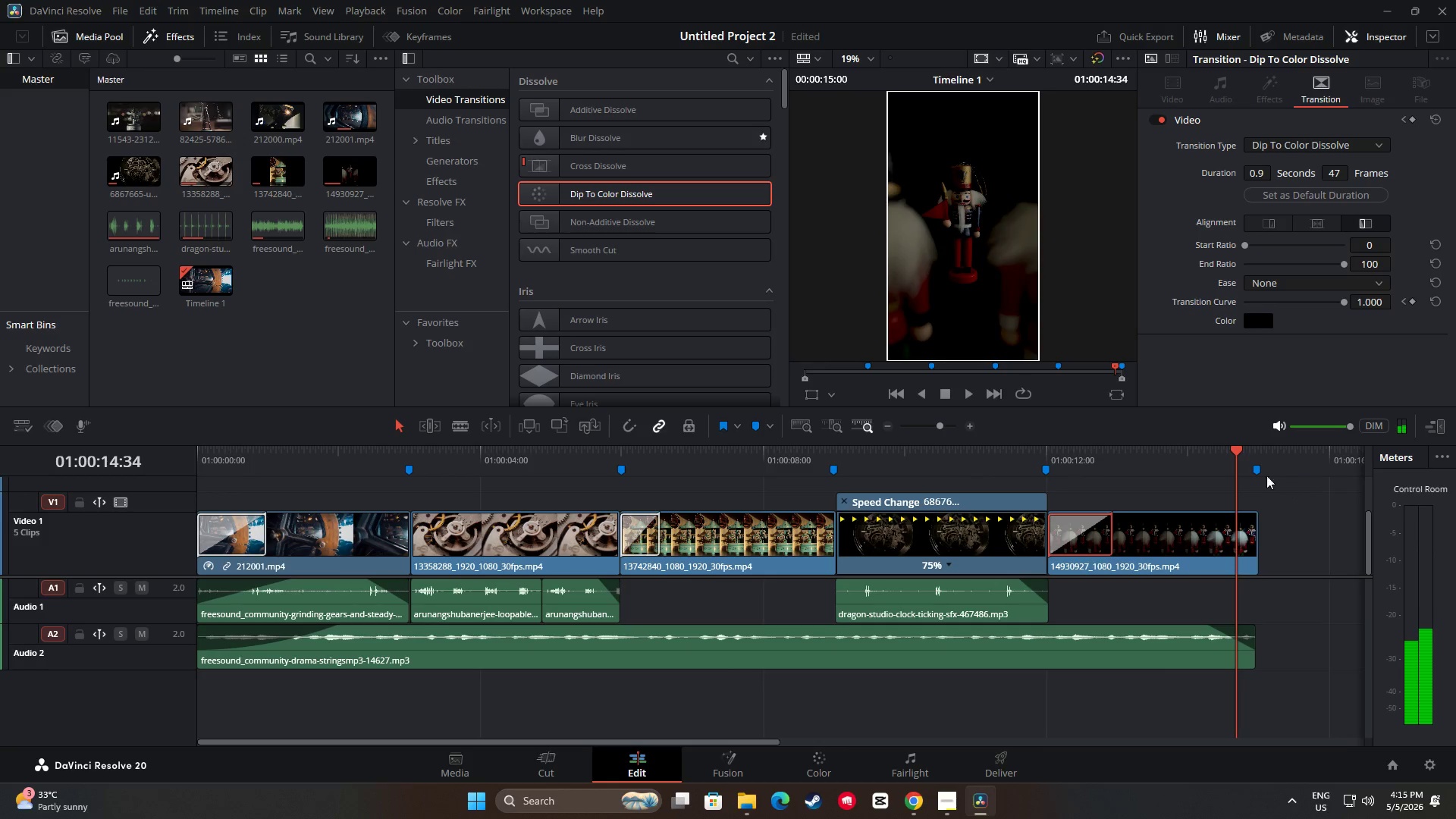 
left_click_drag(start_coordinate=[1232, 447], to_coordinate=[976, 493])
 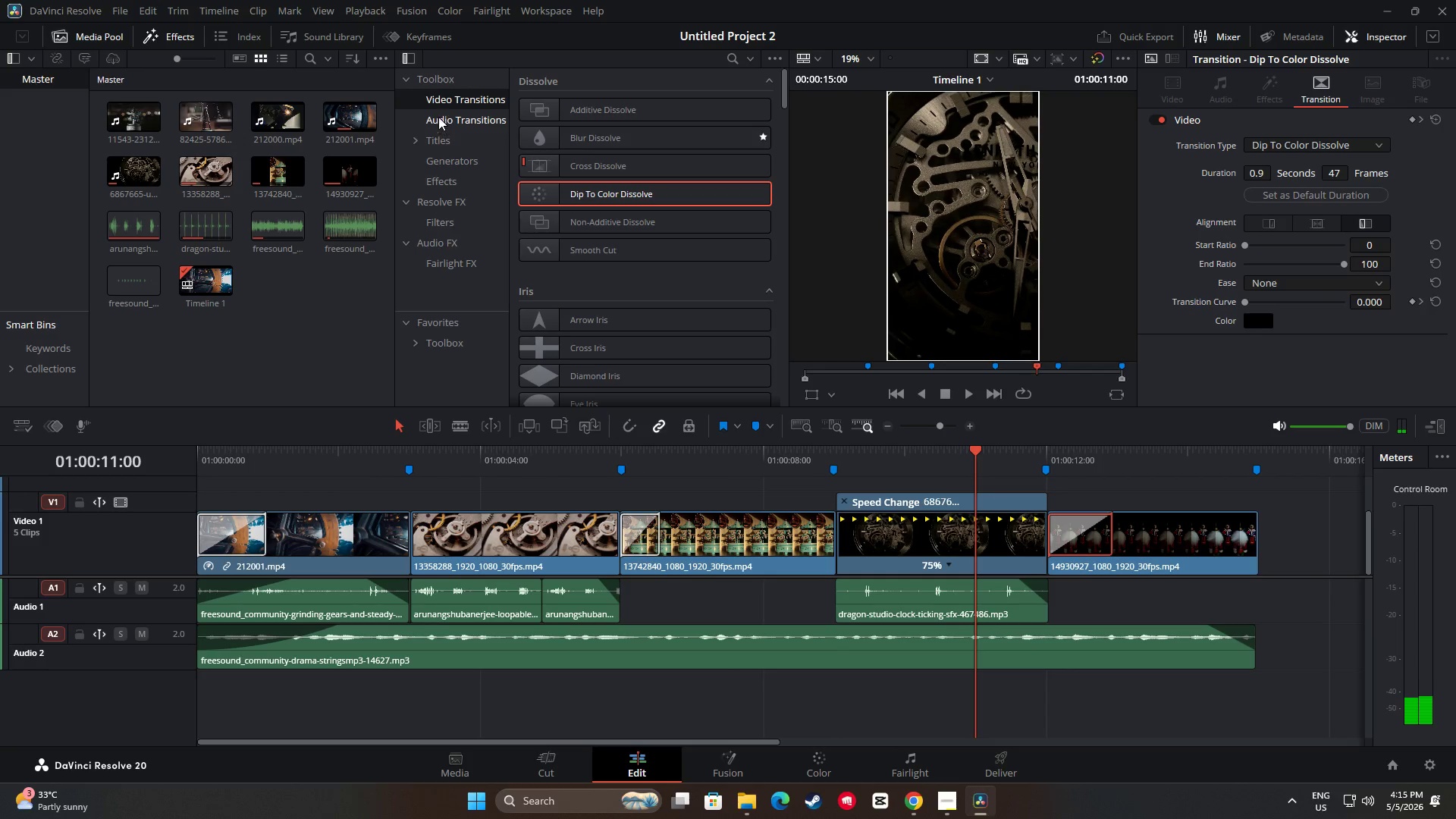 
left_click([437, 140])
 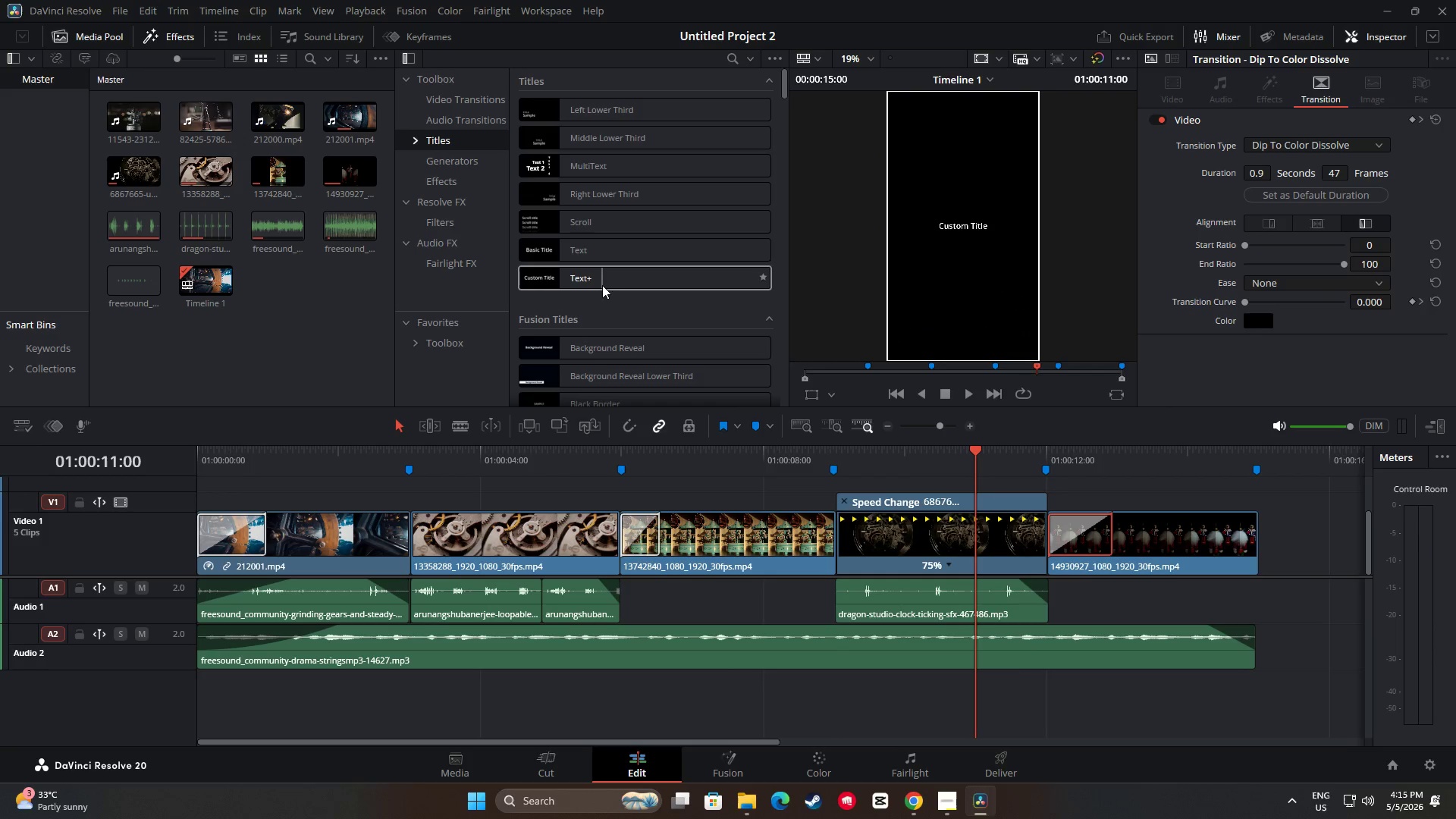 
scroll: coordinate [679, 212], scroll_direction: down, amount: 4.0
 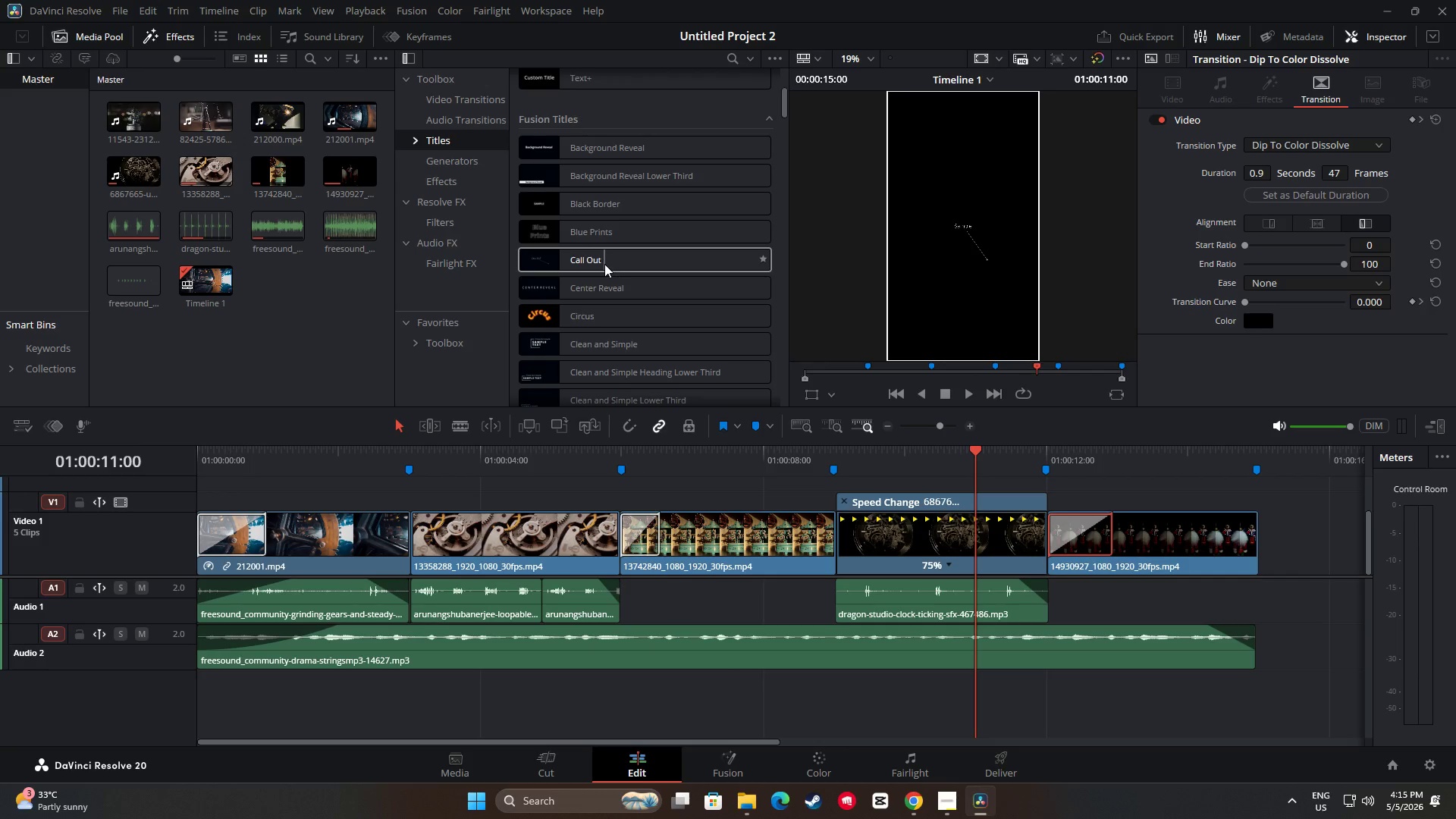 
left_click_drag(start_coordinate=[574, 256], to_coordinate=[837, 486])
 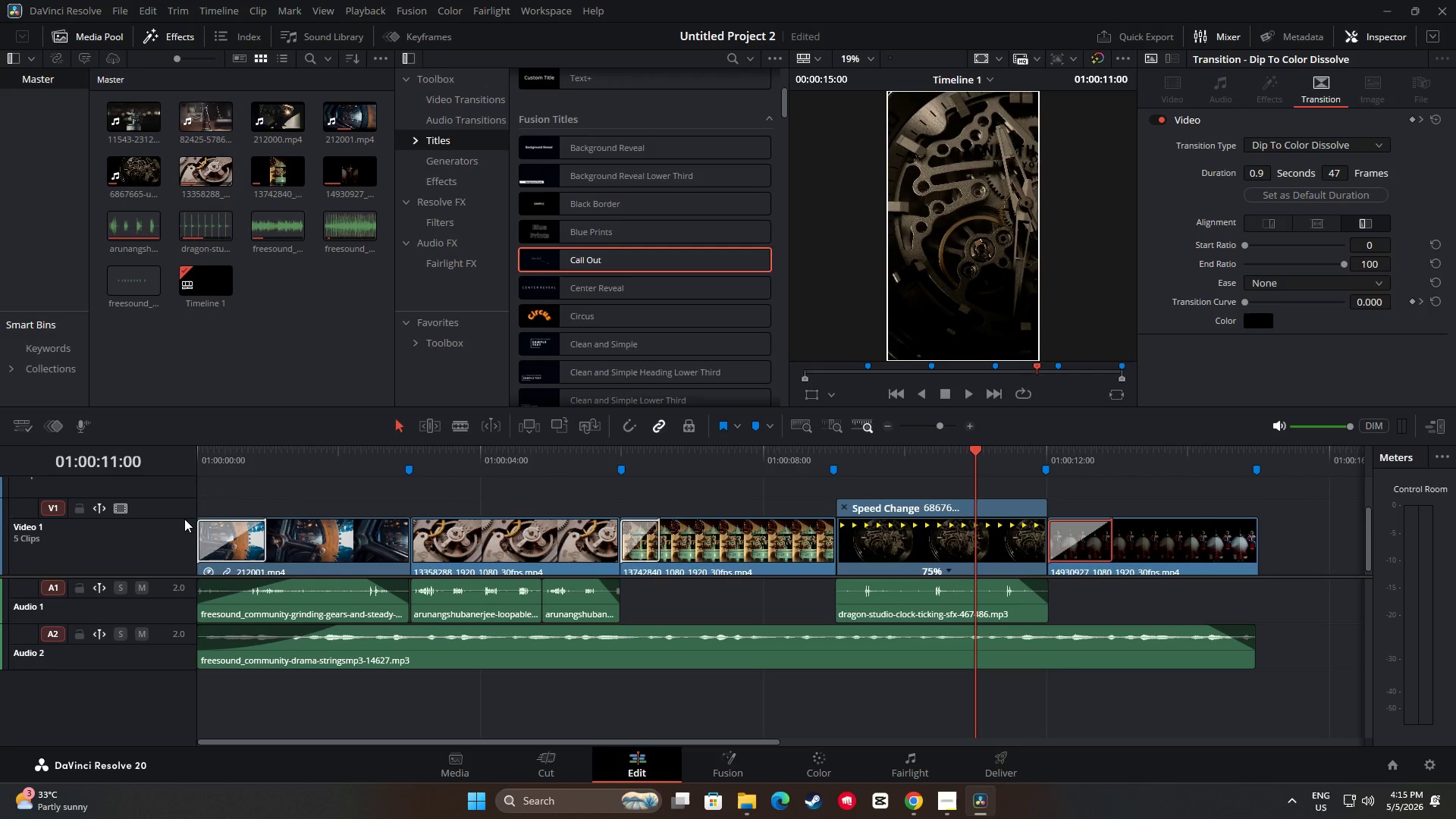 
scroll: coordinate [193, 492], scroll_direction: up, amount: 2.0
 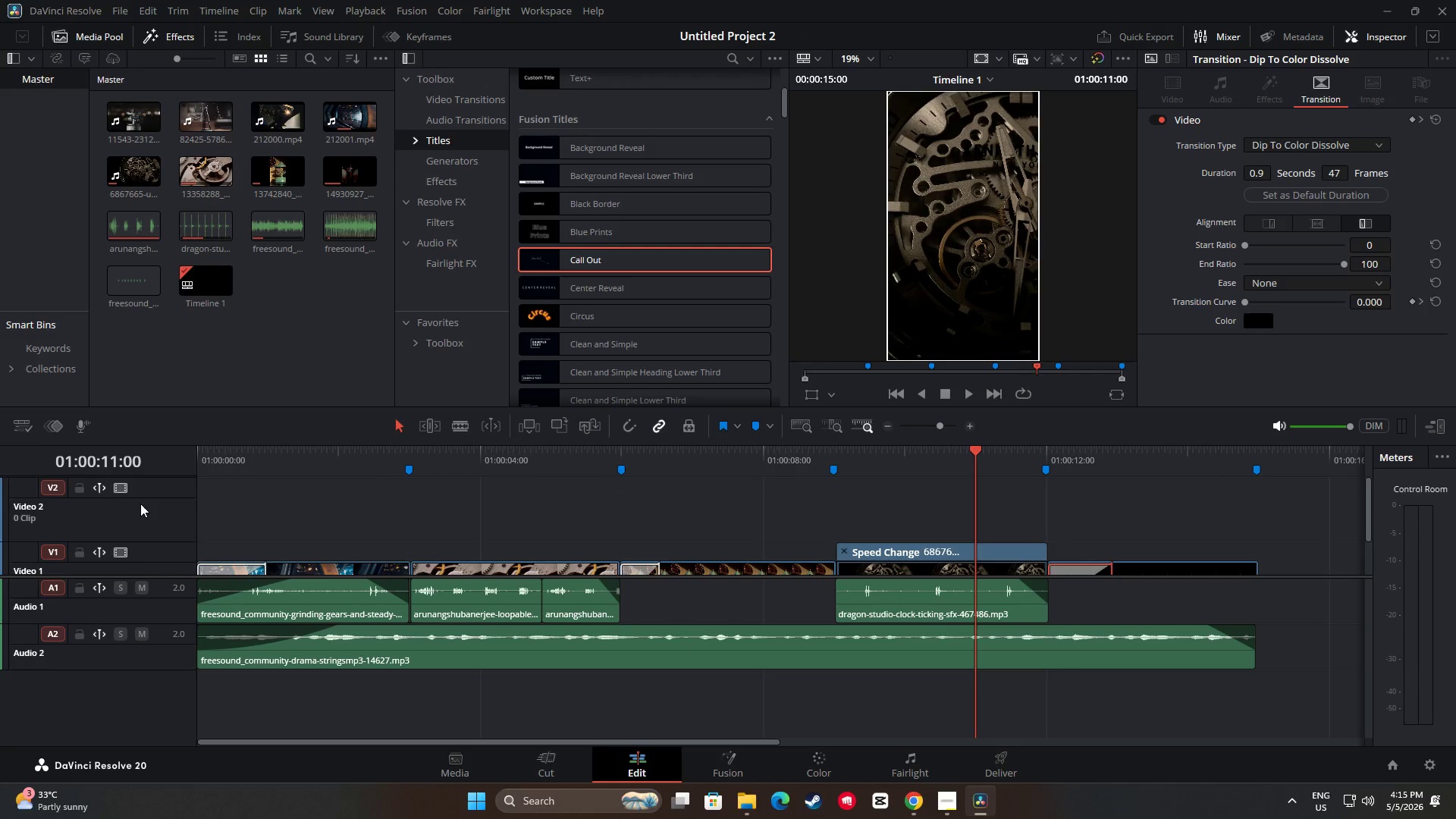 
left_click([149, 504])
 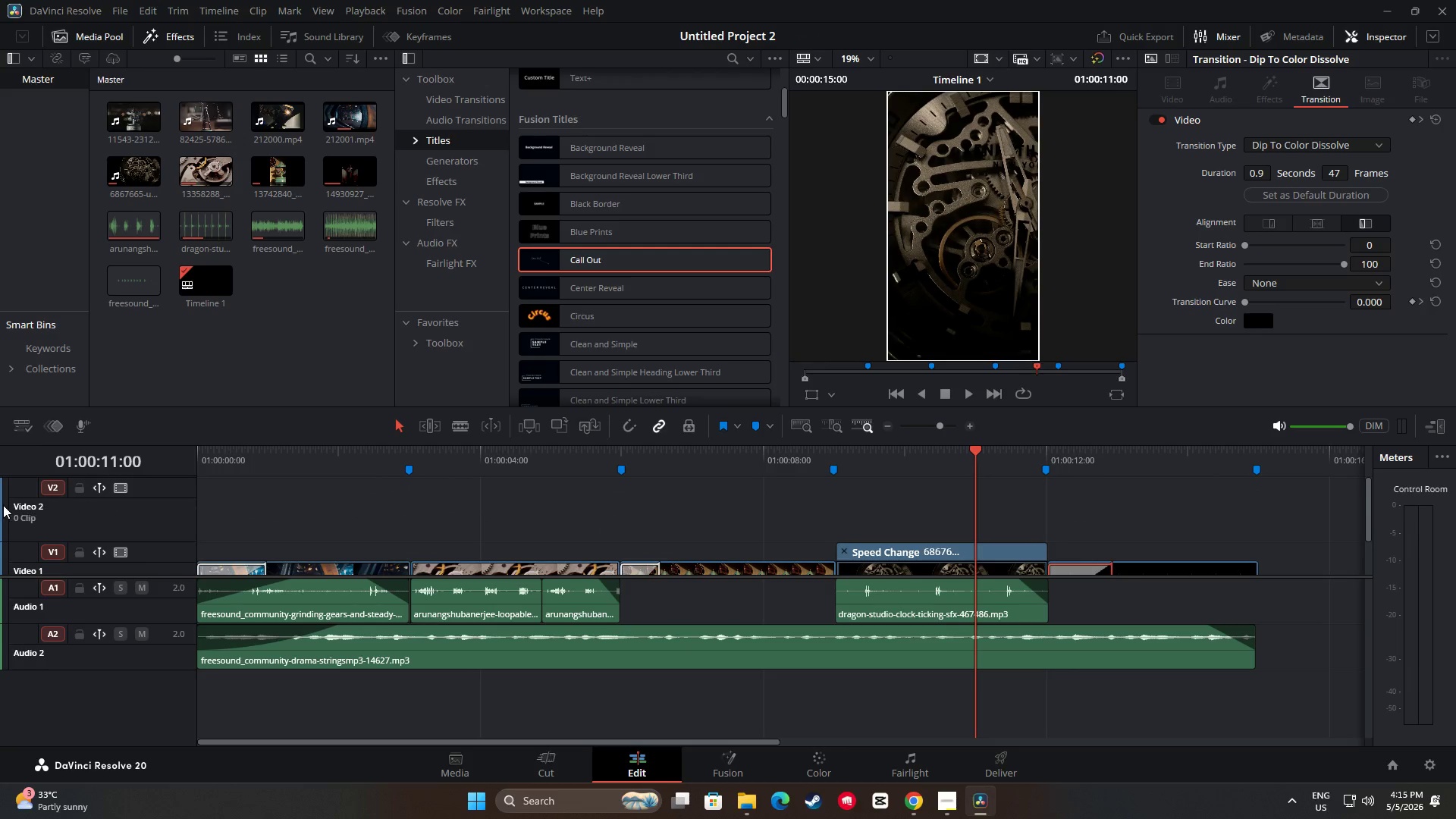 
left_click([3, 505])
 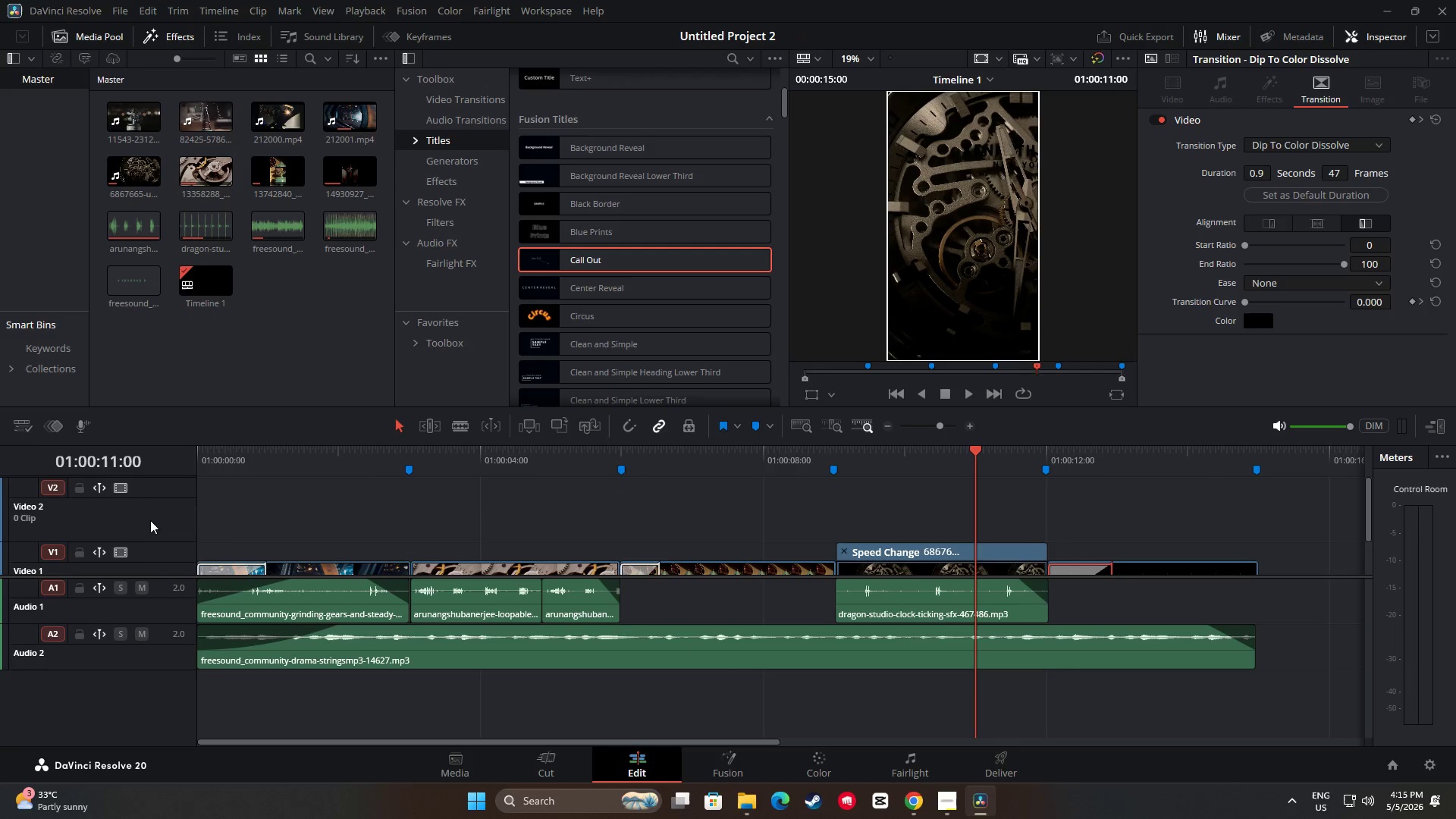 
left_click_drag(start_coordinate=[223, 523], to_coordinate=[227, 524])
 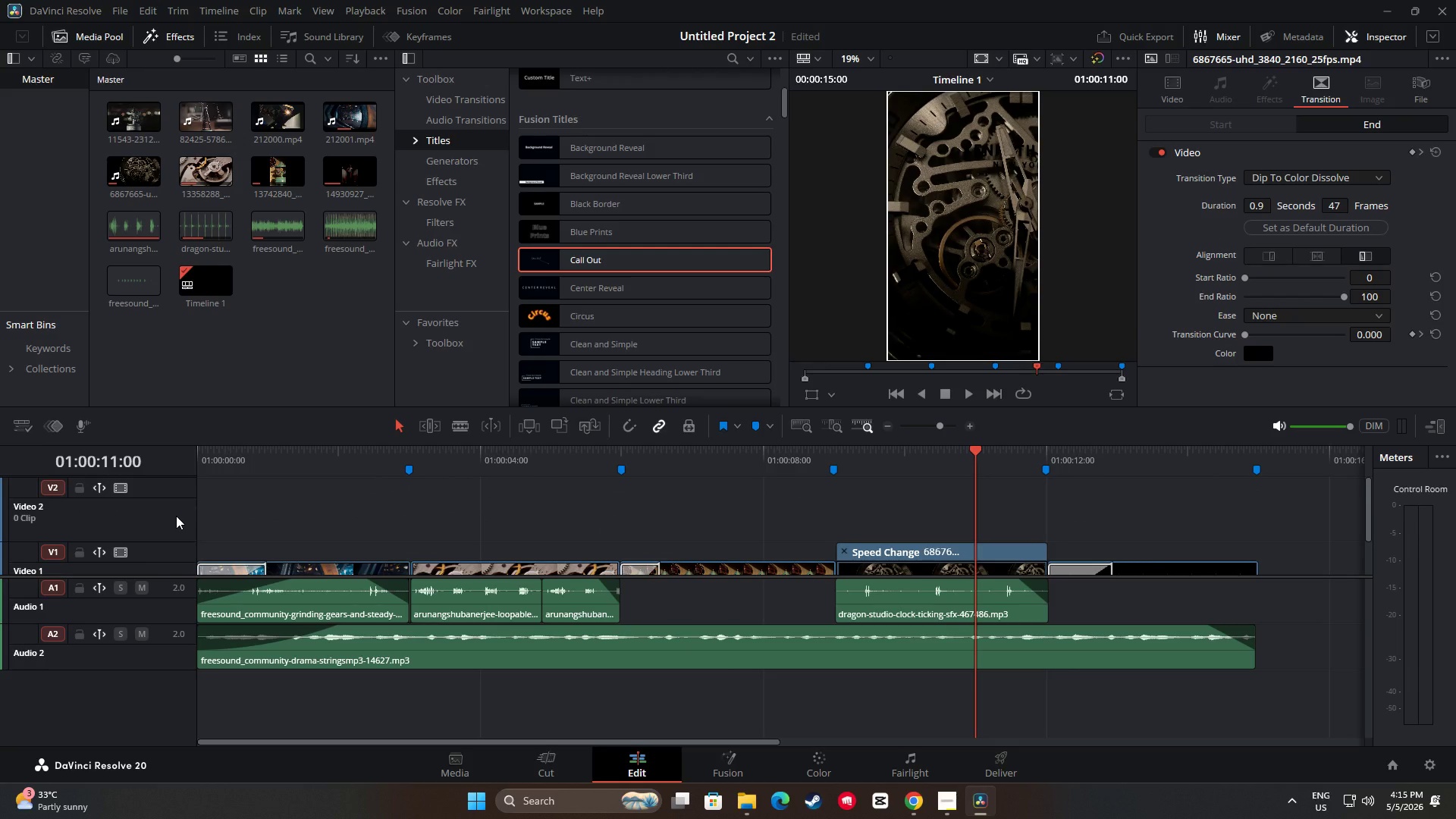 
scroll: coordinate [176, 516], scroll_direction: down, amount: 1.0
 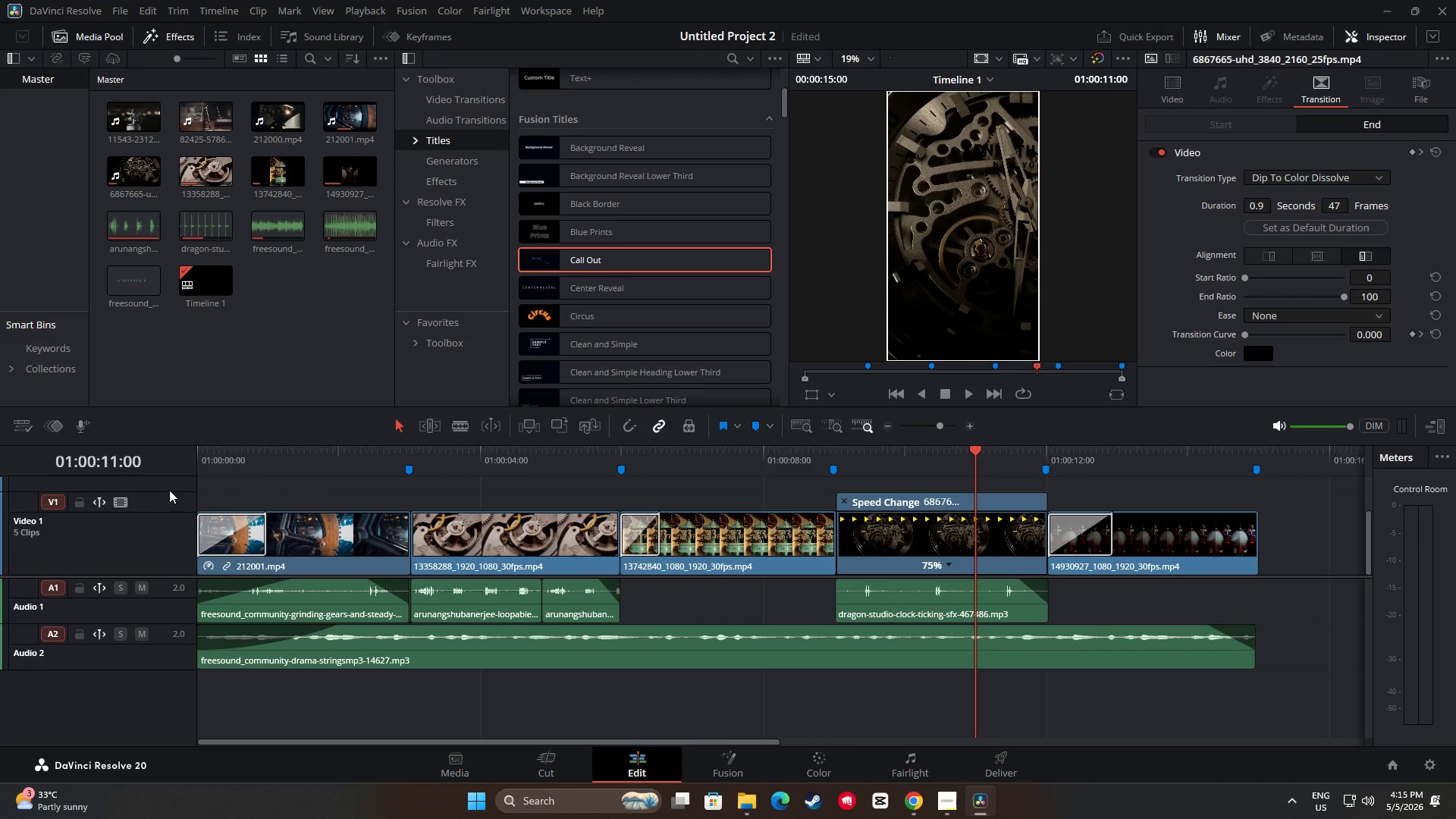 
left_click_drag(start_coordinate=[169, 491], to_coordinate=[181, 491])
 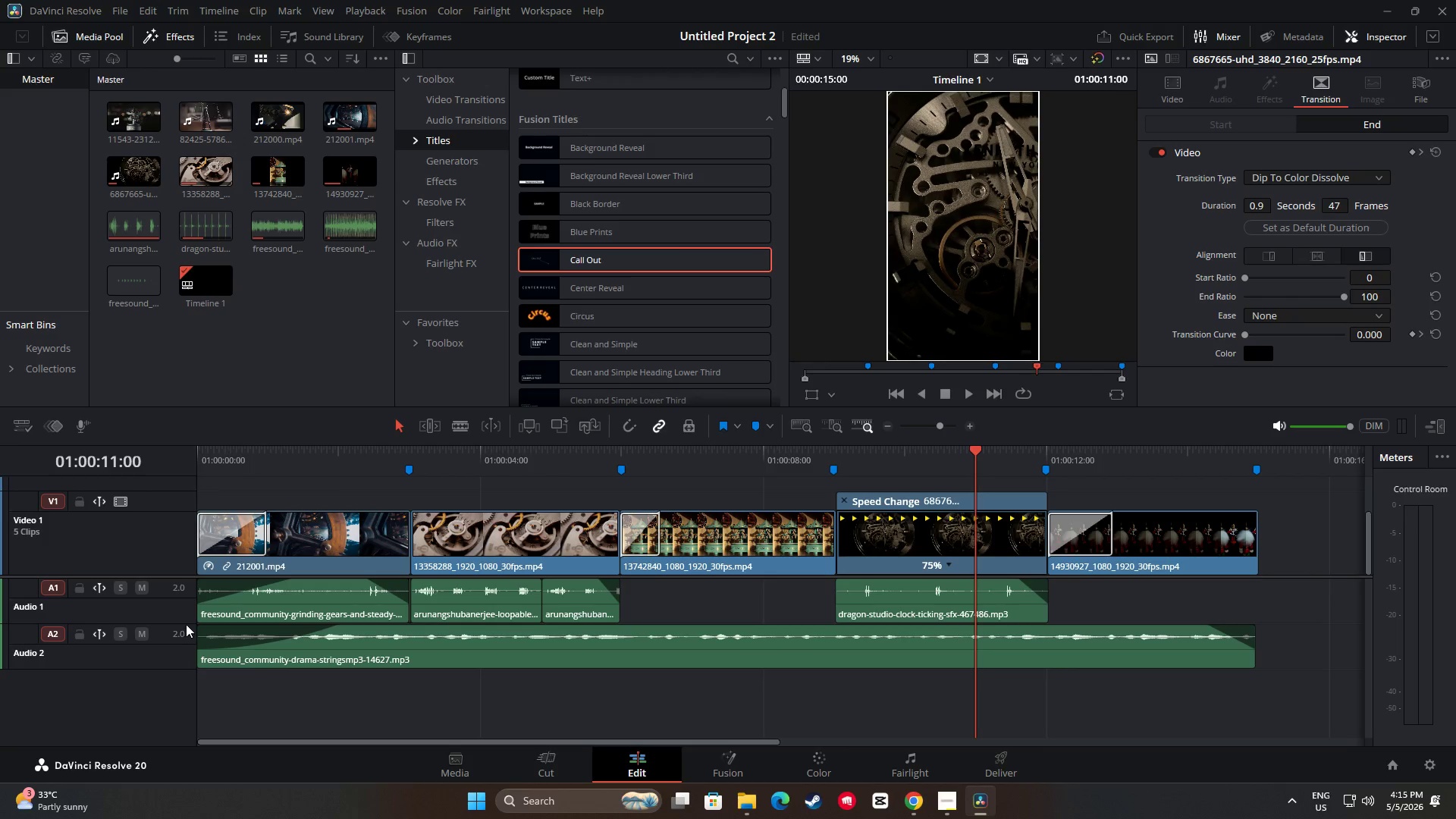 
left_click_drag(start_coordinate=[190, 620], to_coordinate=[187, 635])
 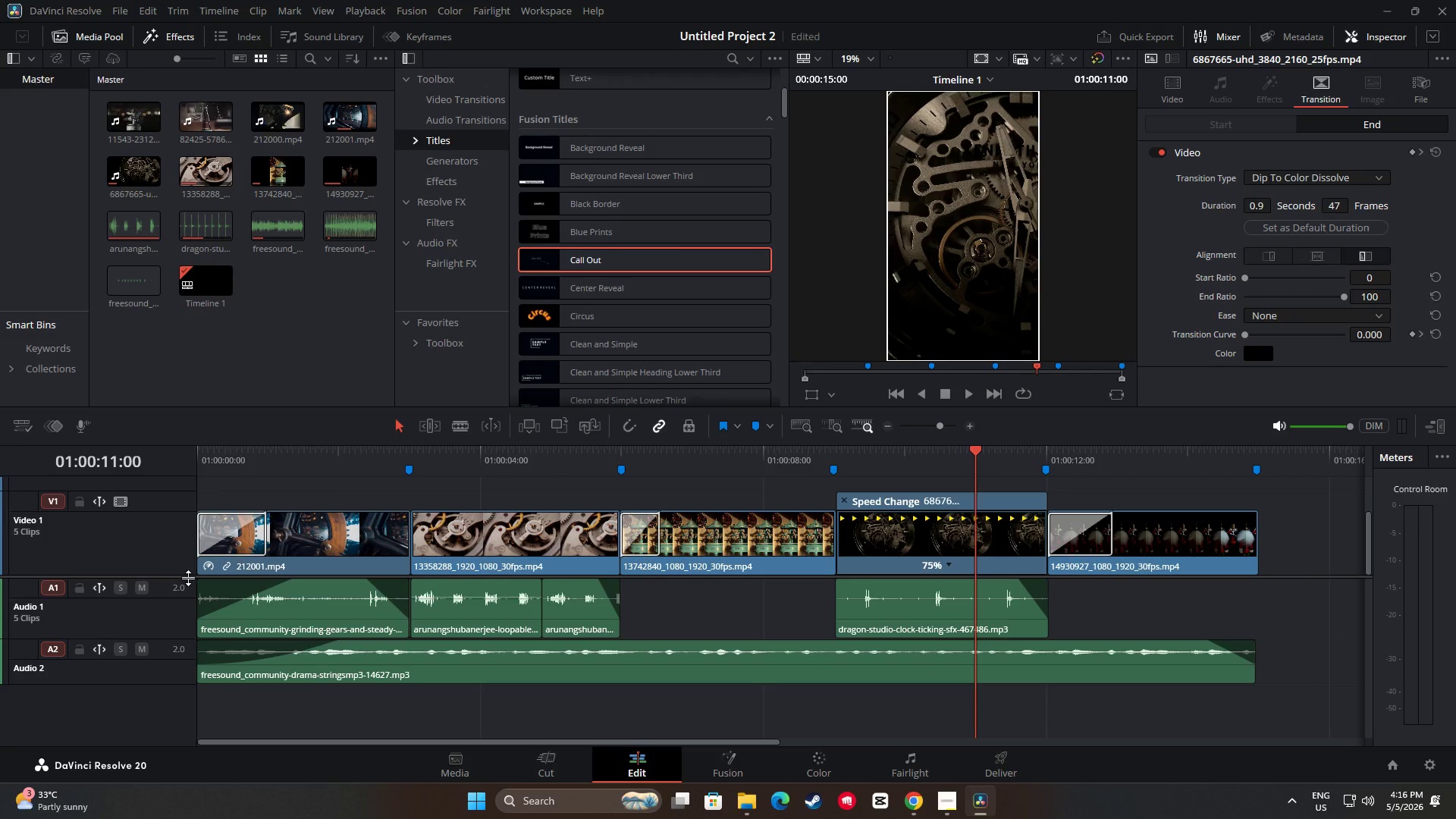 
left_click_drag(start_coordinate=[188, 578], to_coordinate=[187, 610])
 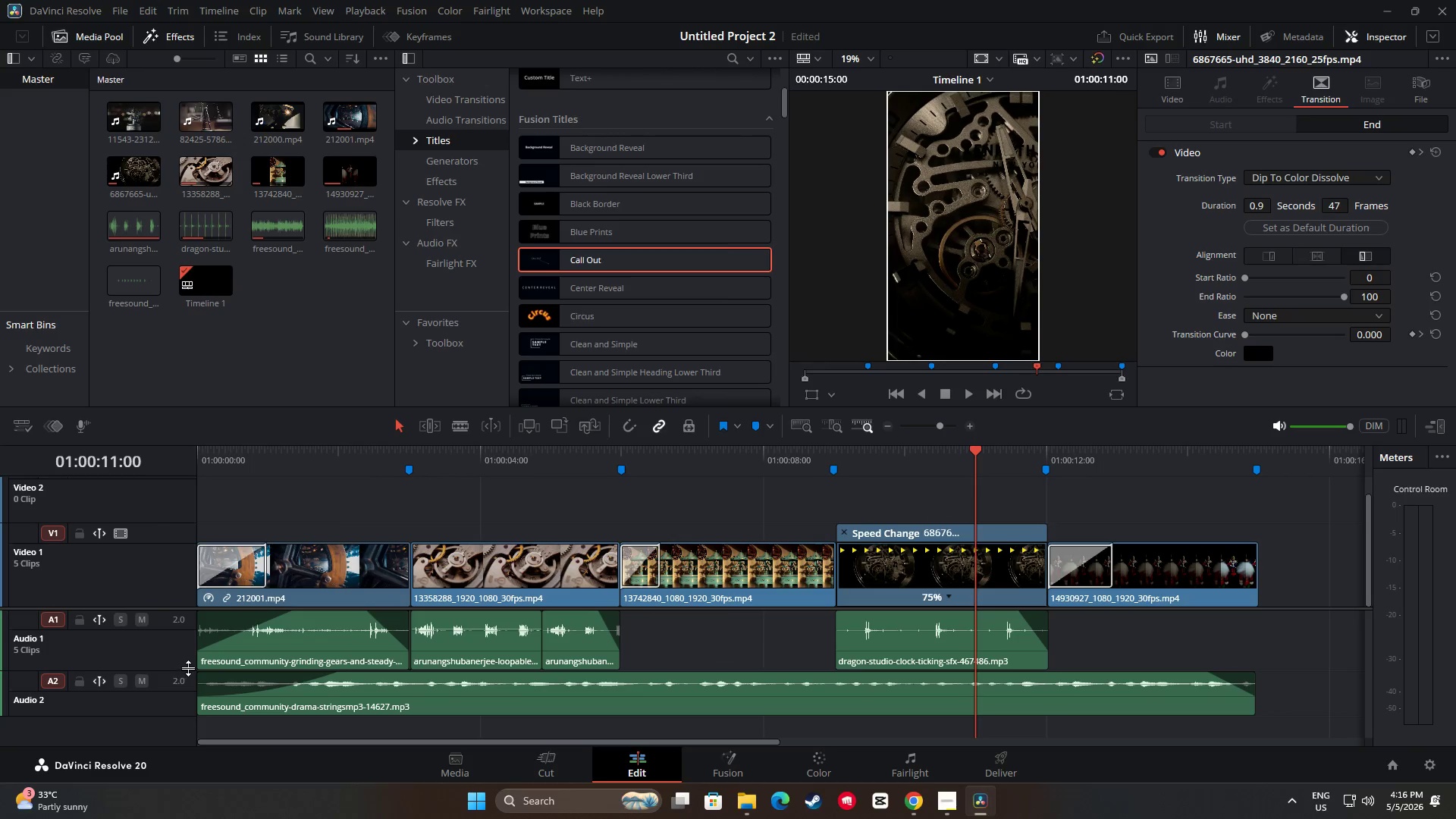 
left_click_drag(start_coordinate=[188, 667], to_coordinate=[190, 656])
 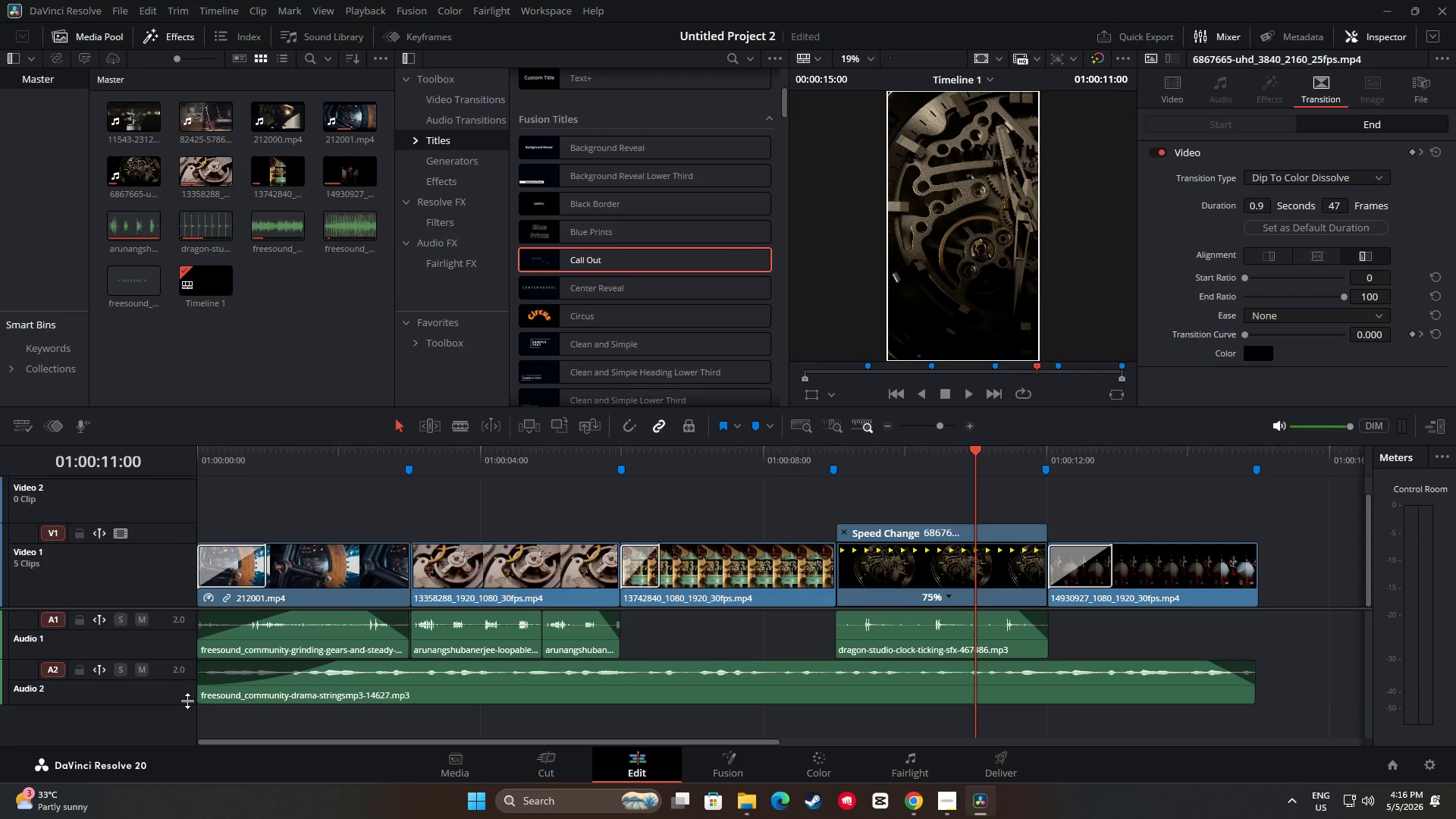 
left_click_drag(start_coordinate=[187, 701], to_coordinate=[187, 704])
 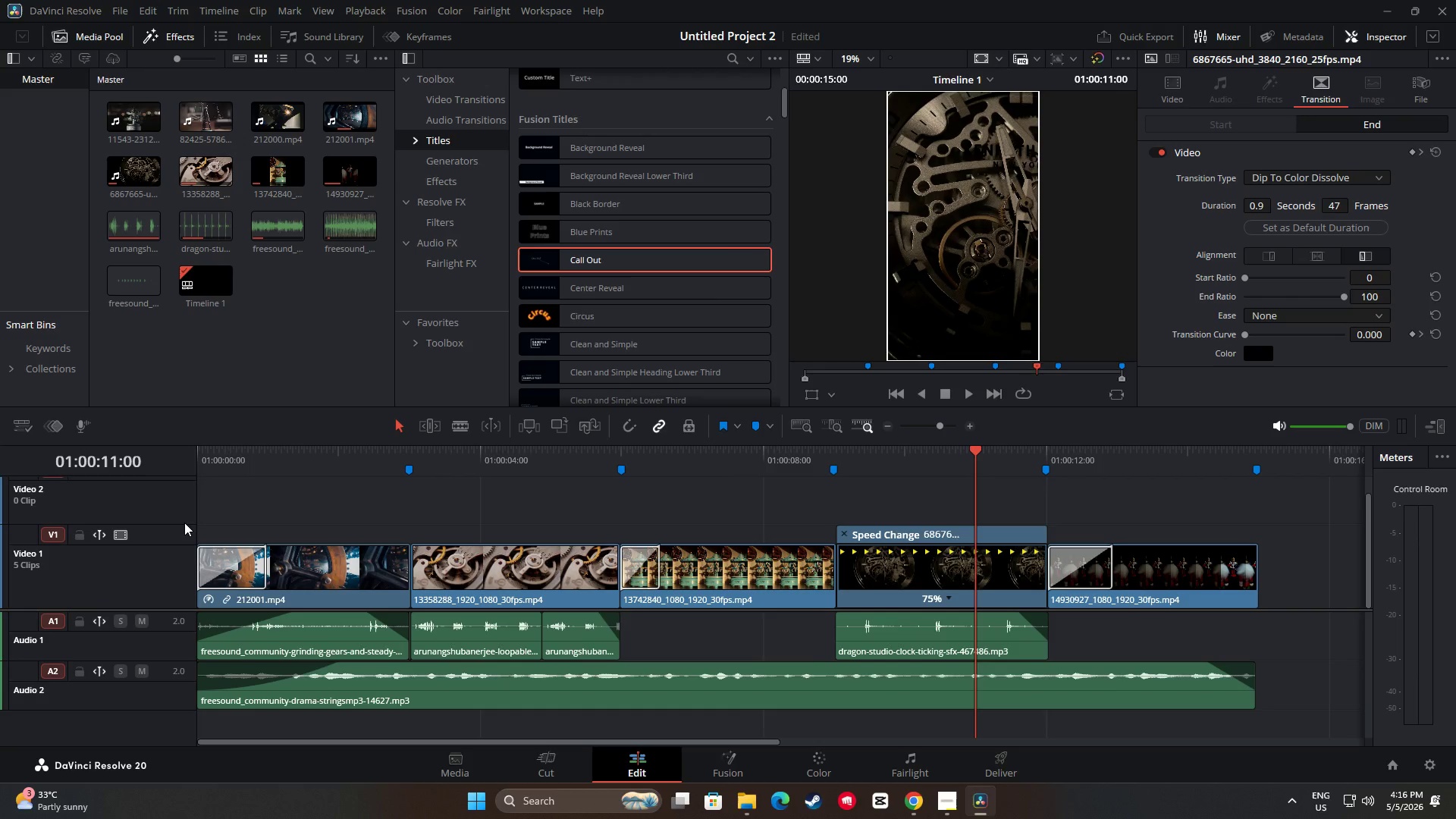 
left_click_drag(start_coordinate=[186, 525], to_coordinate=[185, 533])
 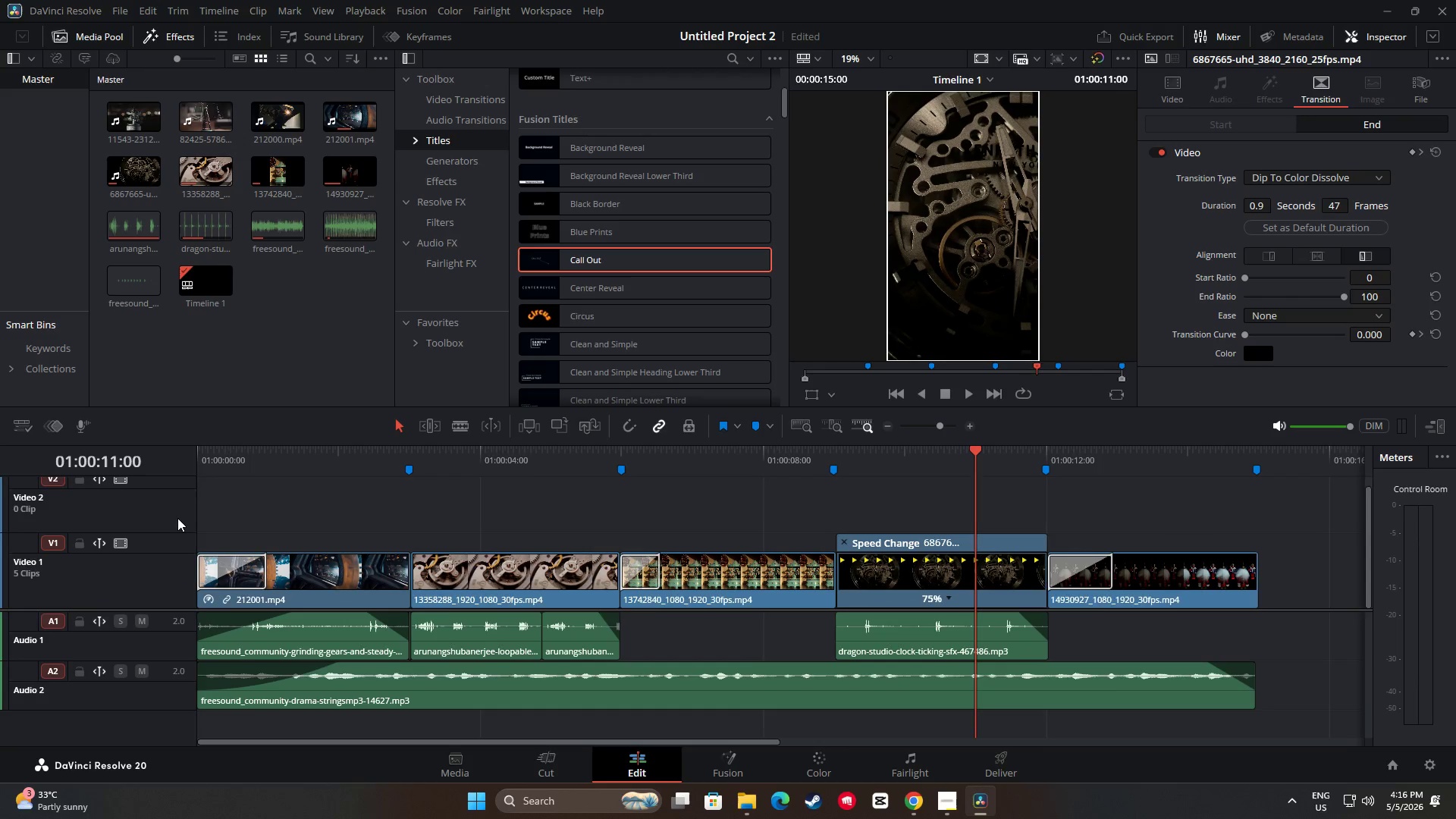 
scroll: coordinate [177, 517], scroll_direction: up, amount: 2.0
 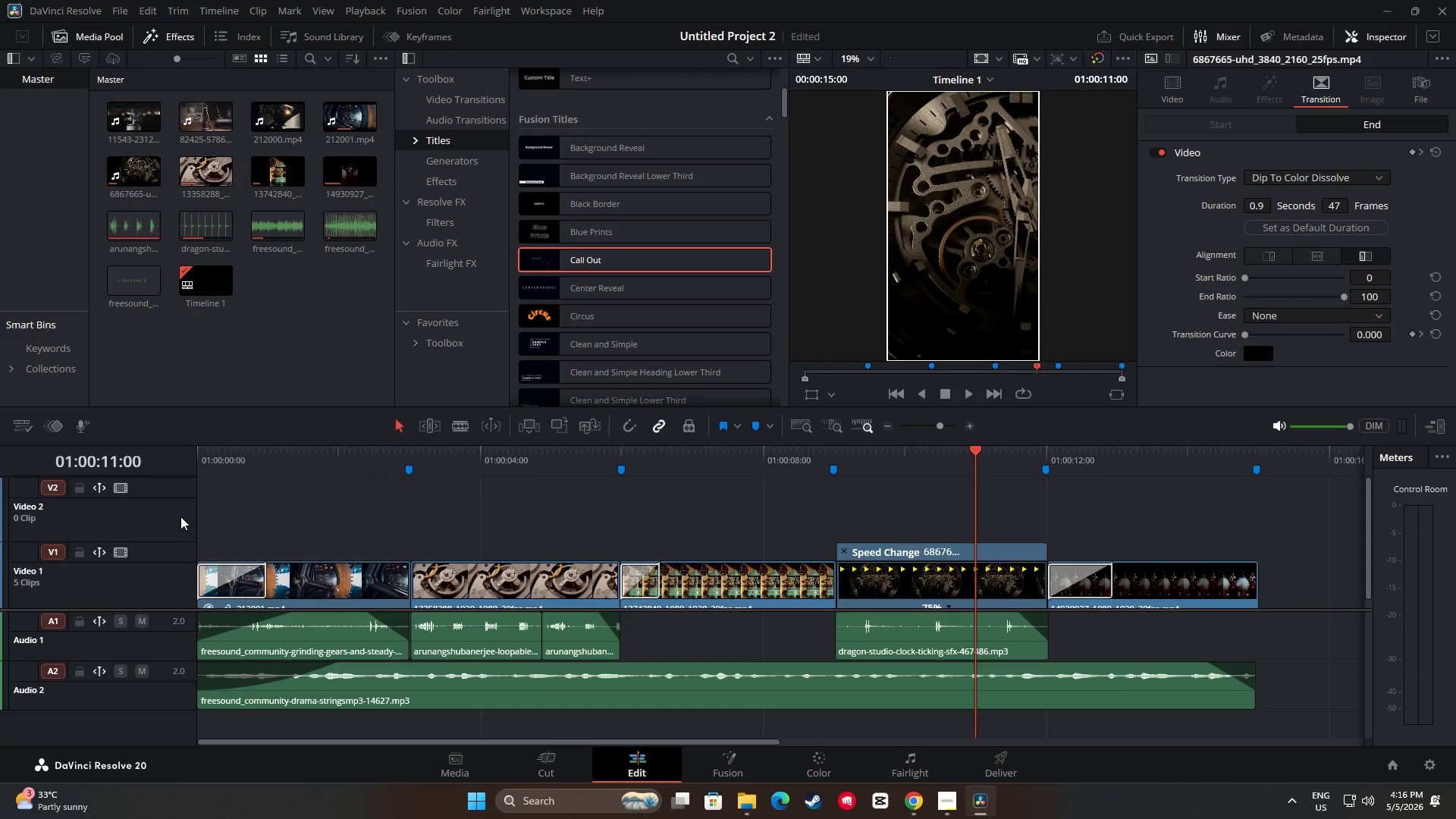 
scroll: coordinate [187, 513], scroll_direction: down, amount: 2.0
 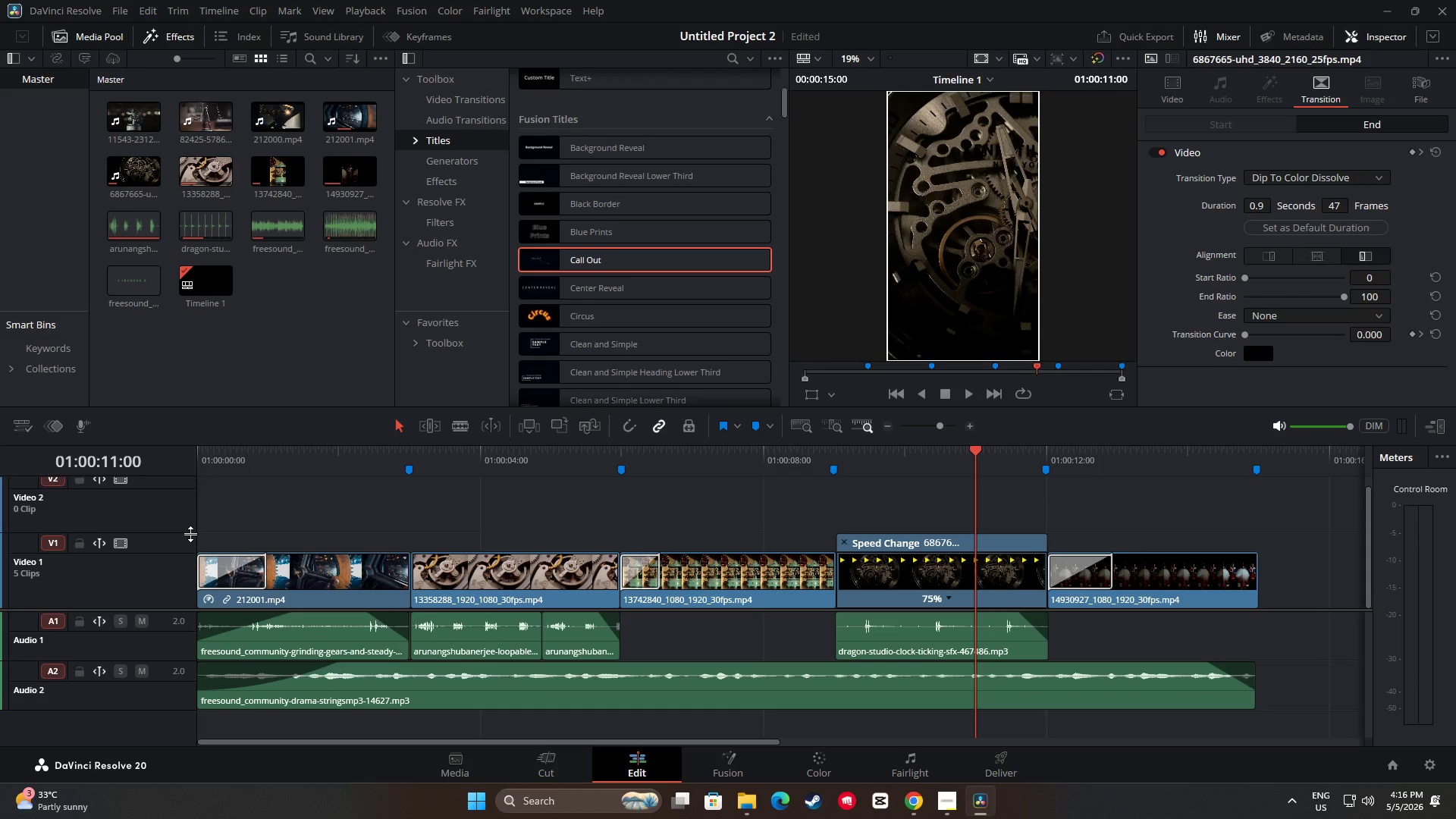 
left_click_drag(start_coordinate=[188, 535], to_coordinate=[188, 525])
 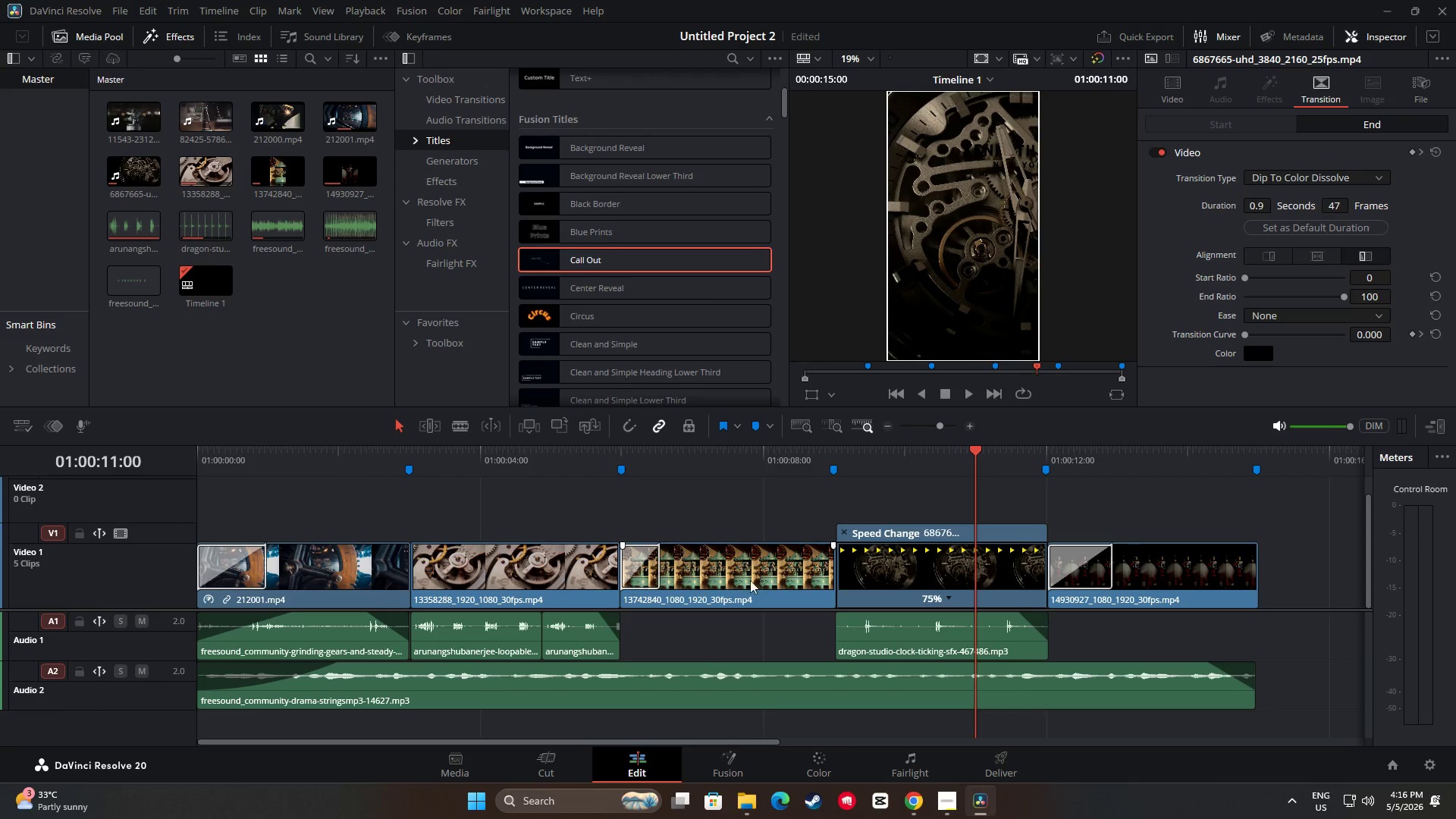 
left_click([905, 567])
 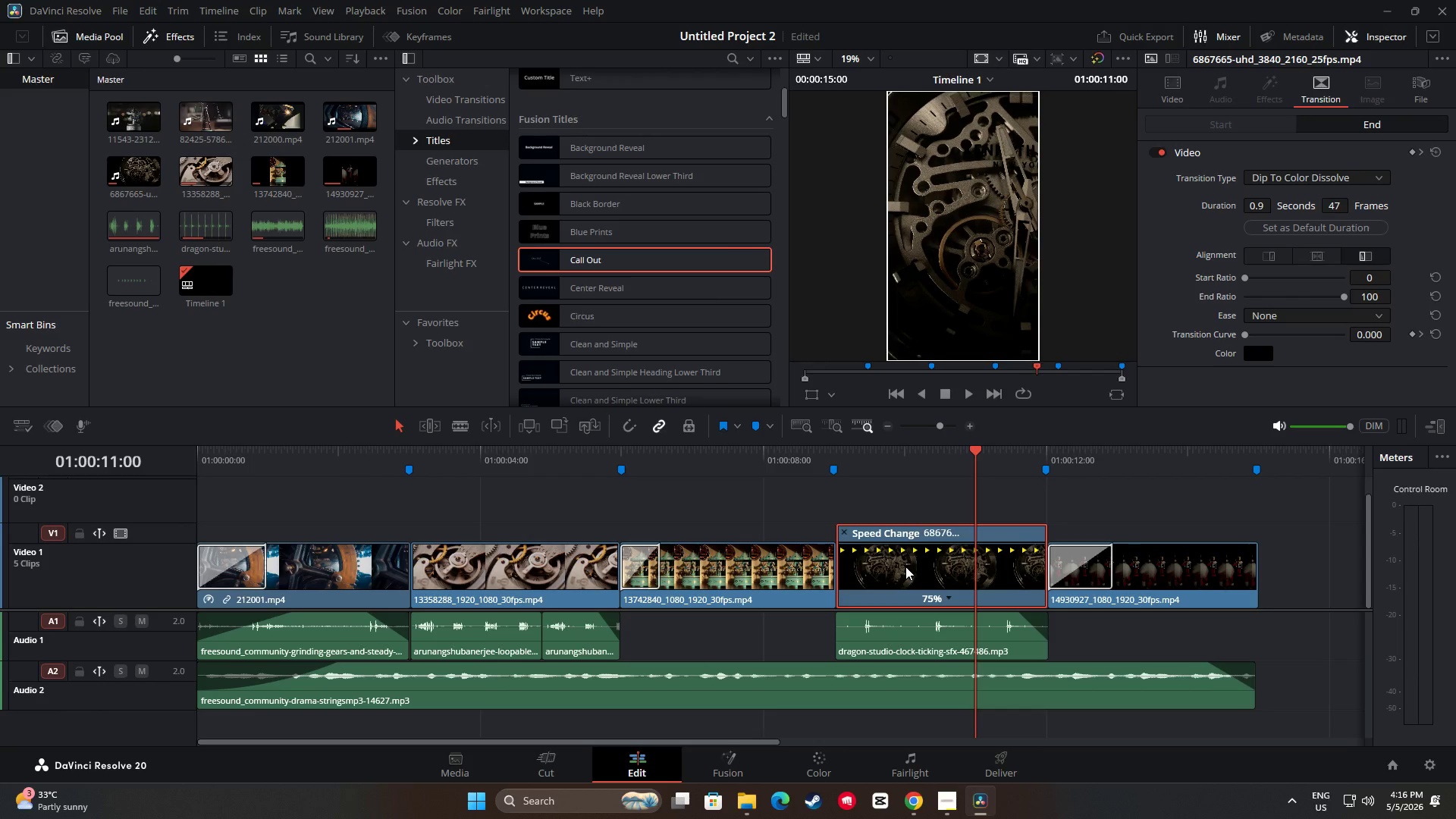 
key(Control+R)
 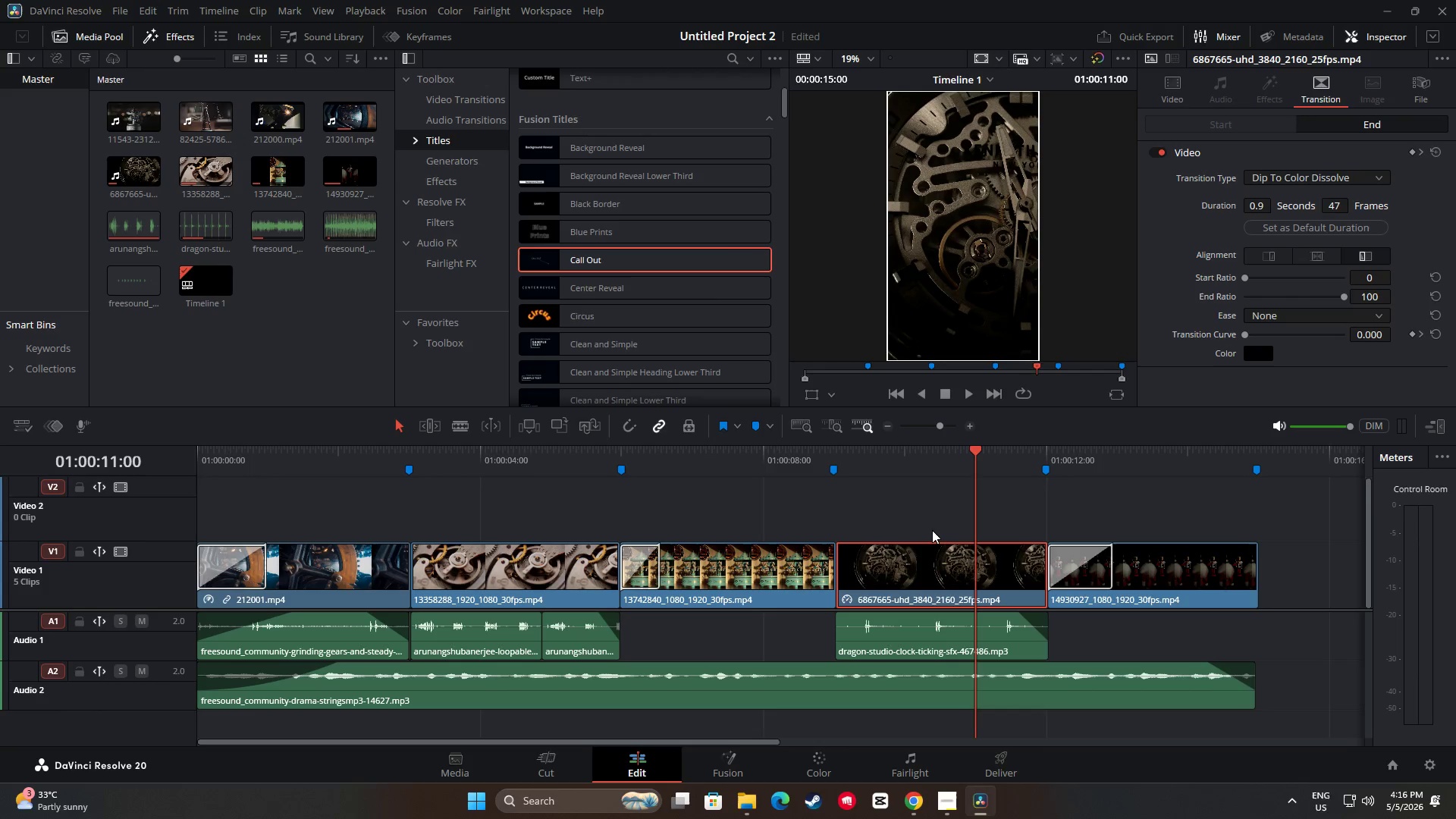 
left_click([934, 526])
 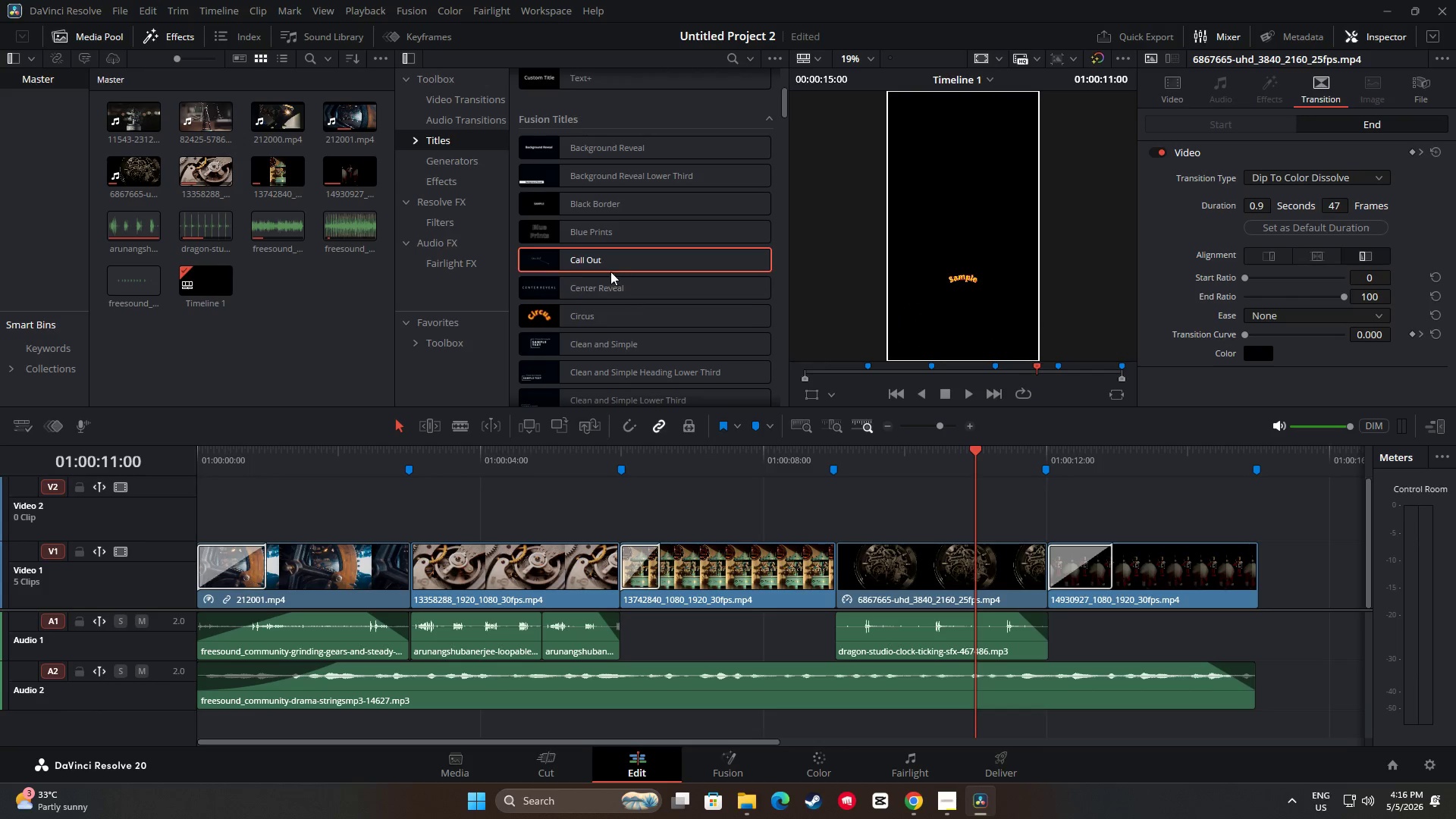 
left_click_drag(start_coordinate=[610, 262], to_coordinate=[831, 527])
 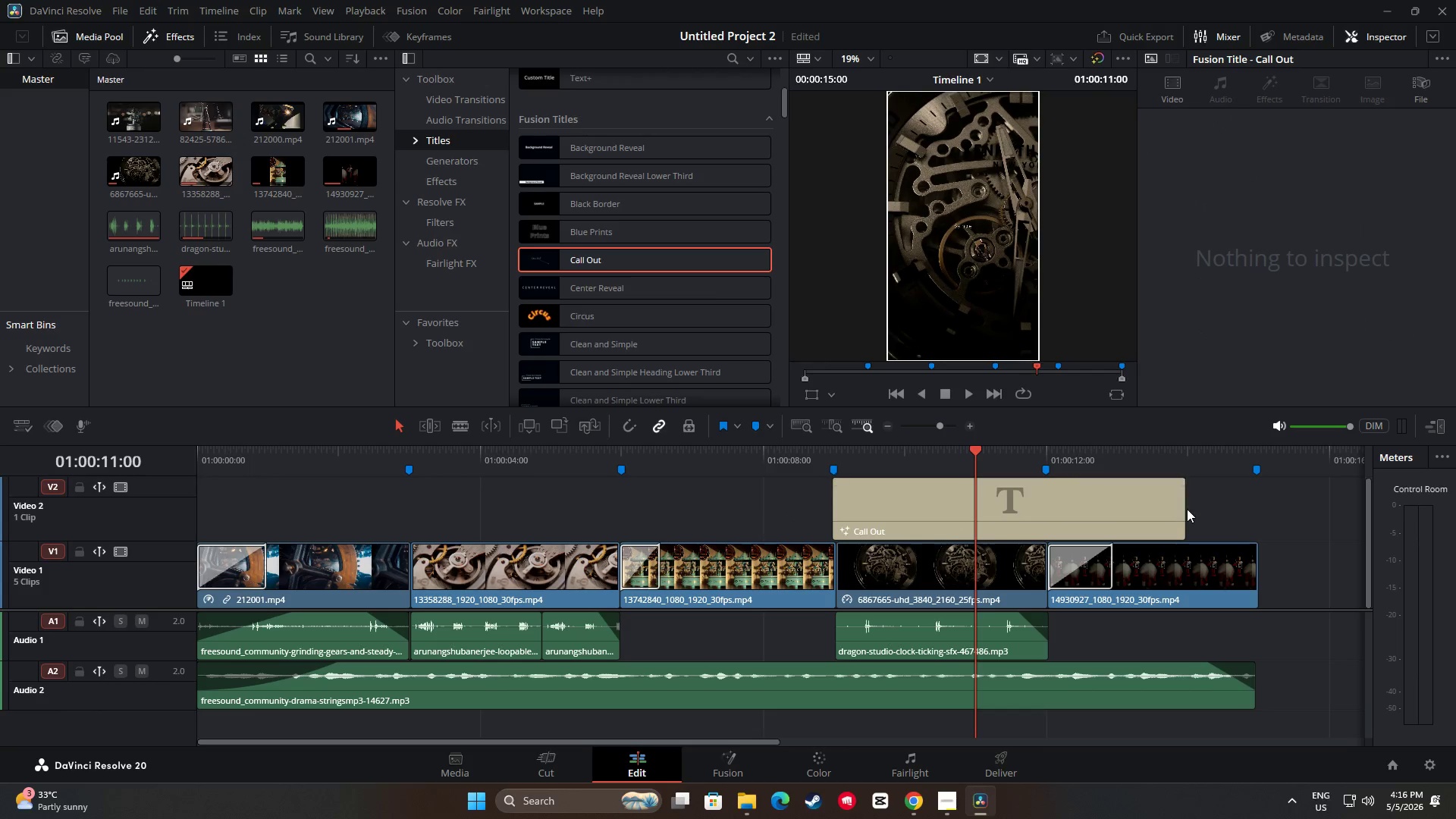 
left_click_drag(start_coordinate=[1184, 509], to_coordinate=[1040, 510])
 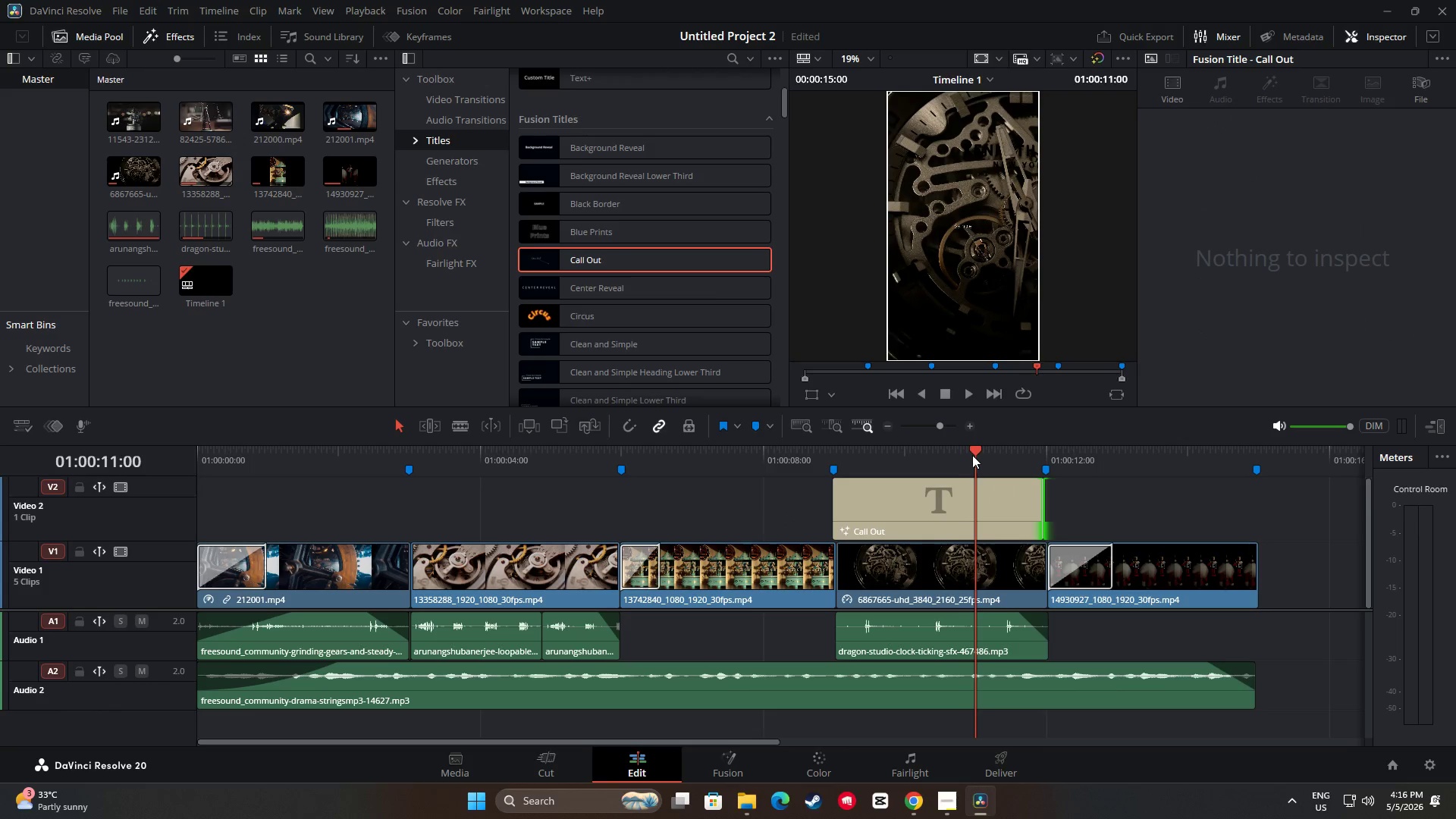 
left_click_drag(start_coordinate=[973, 448], to_coordinate=[827, 449])
 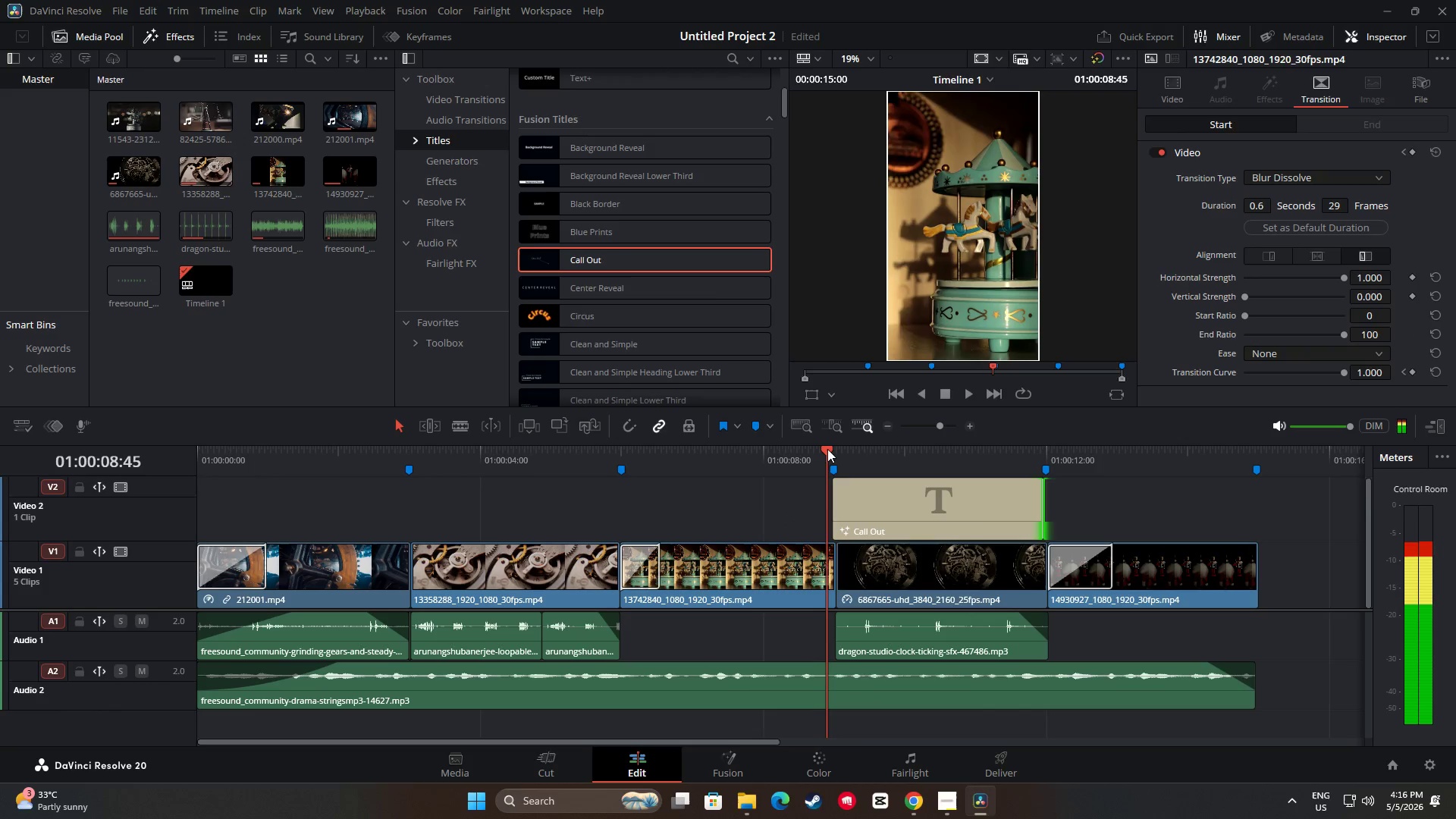 
key(Space)
 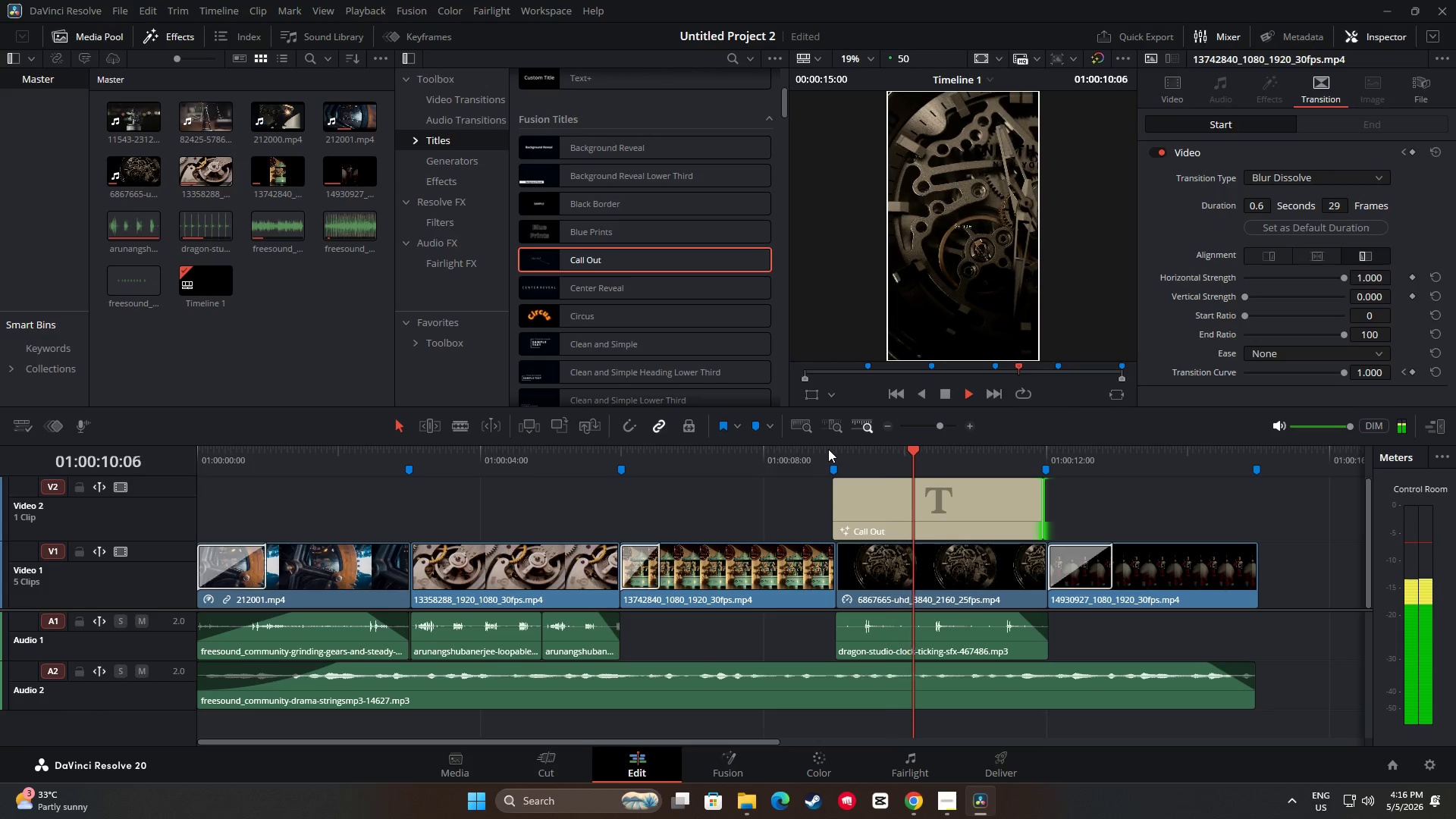 
key(Space)
 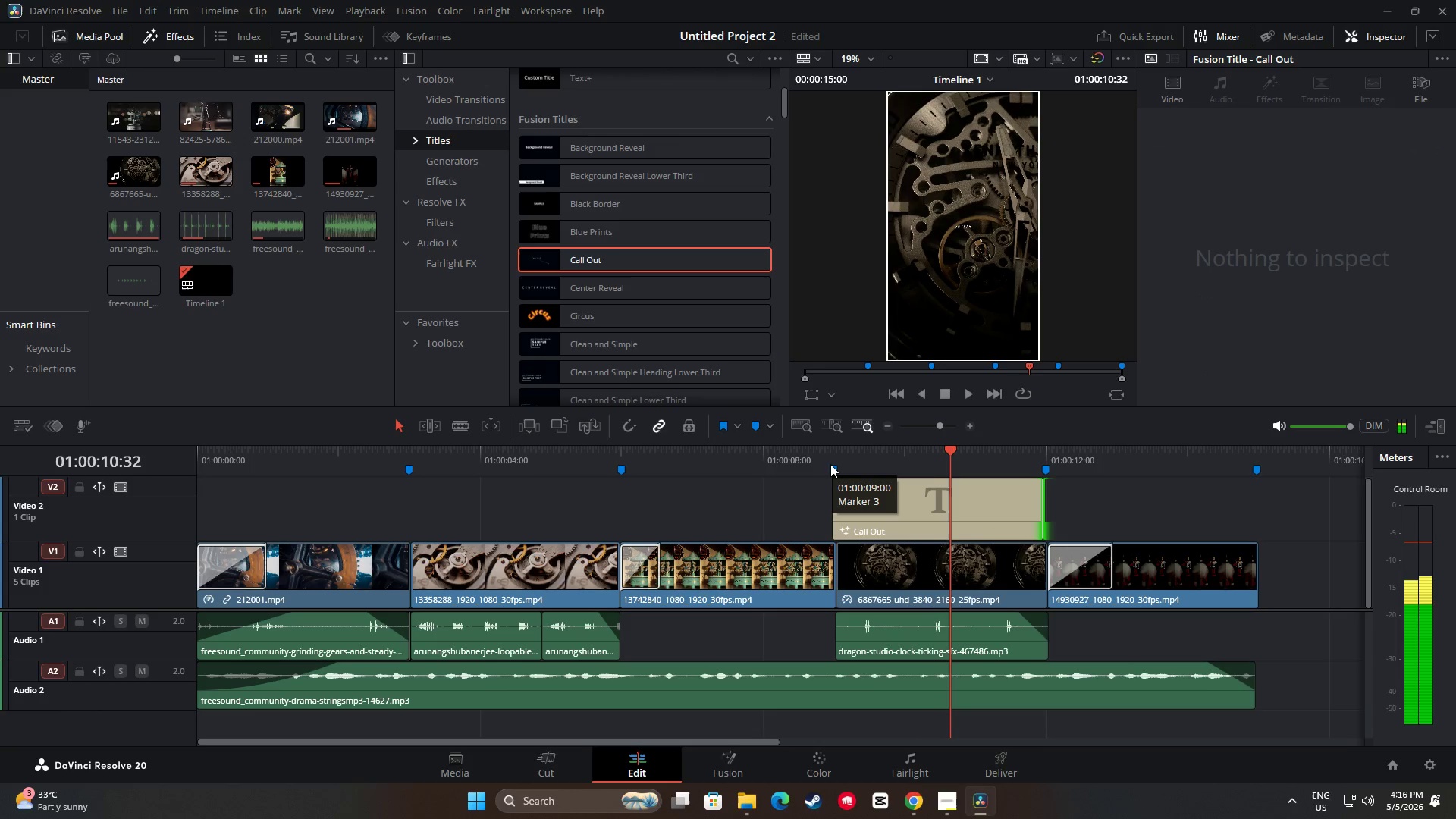 
key(Space)
 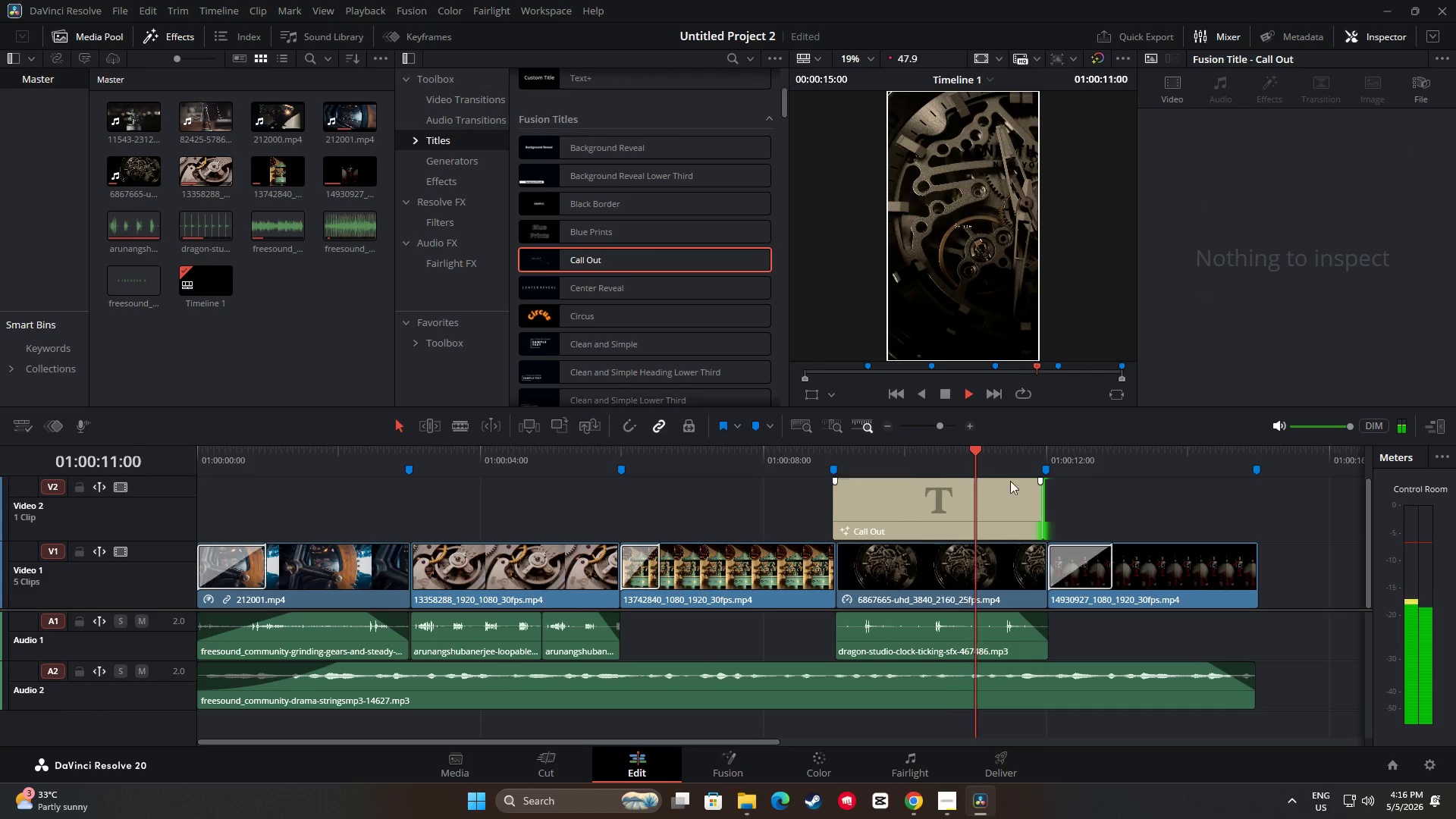 
key(Space)
 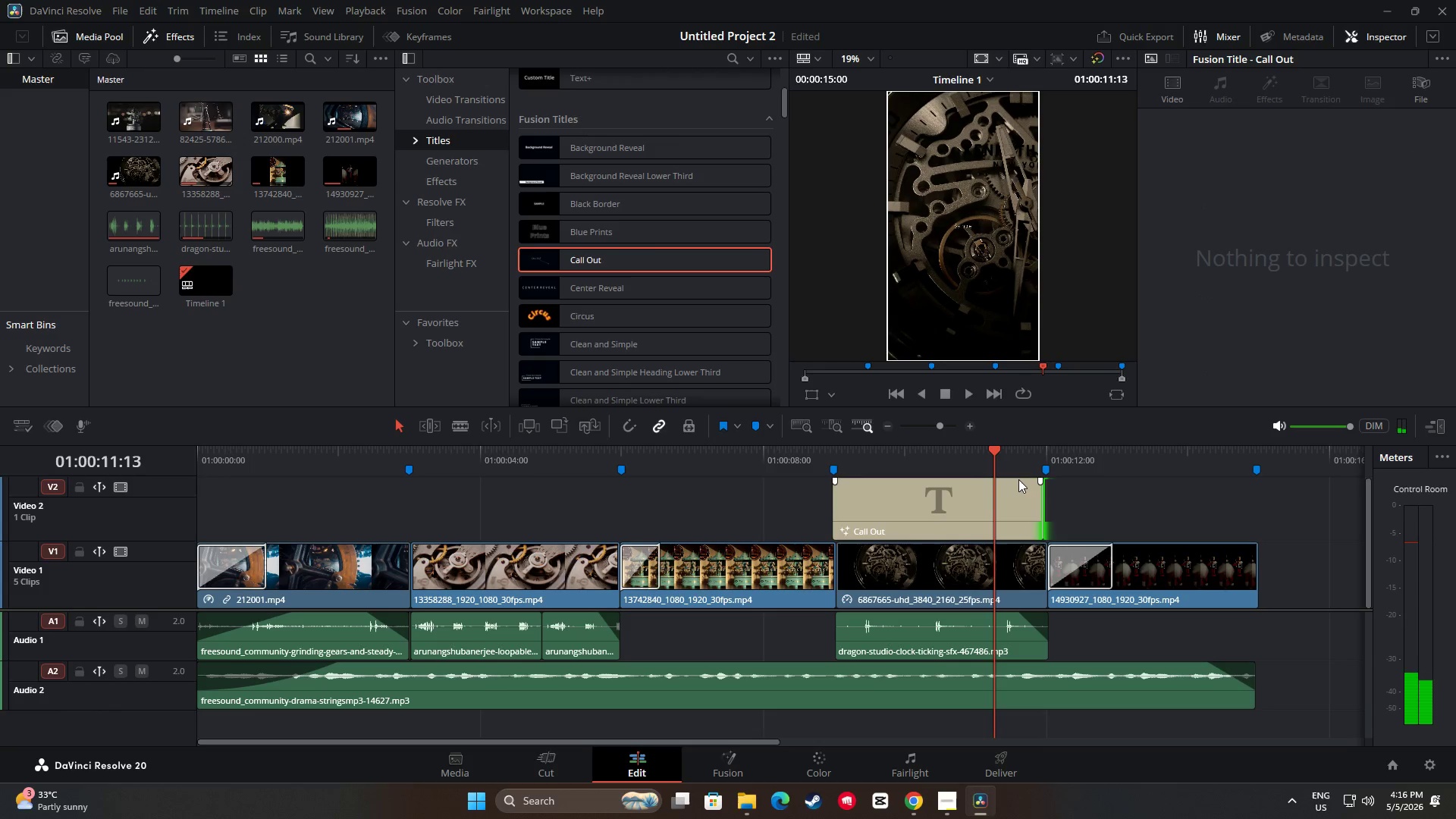 
key(Space)
 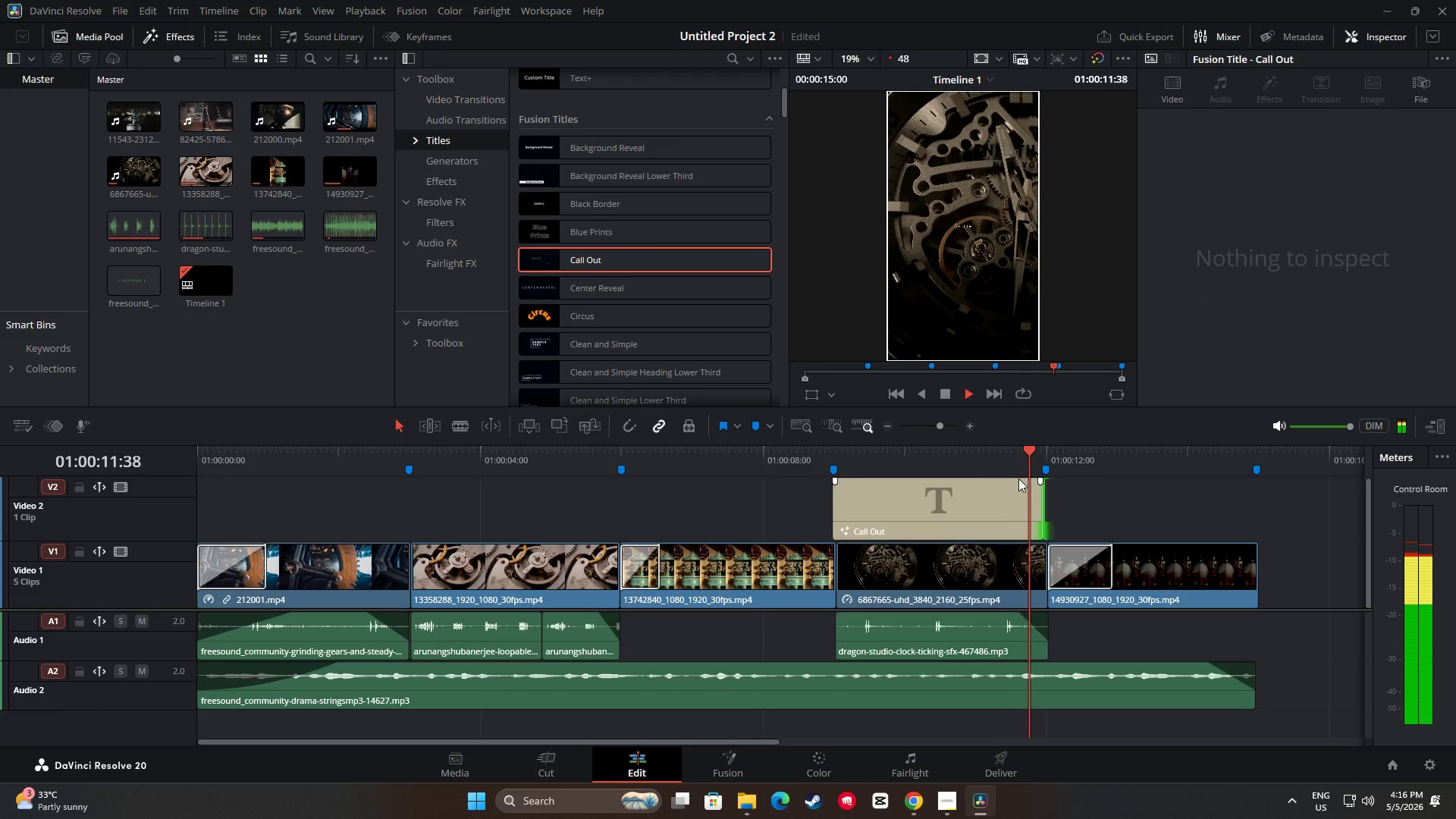 
key(Space)
 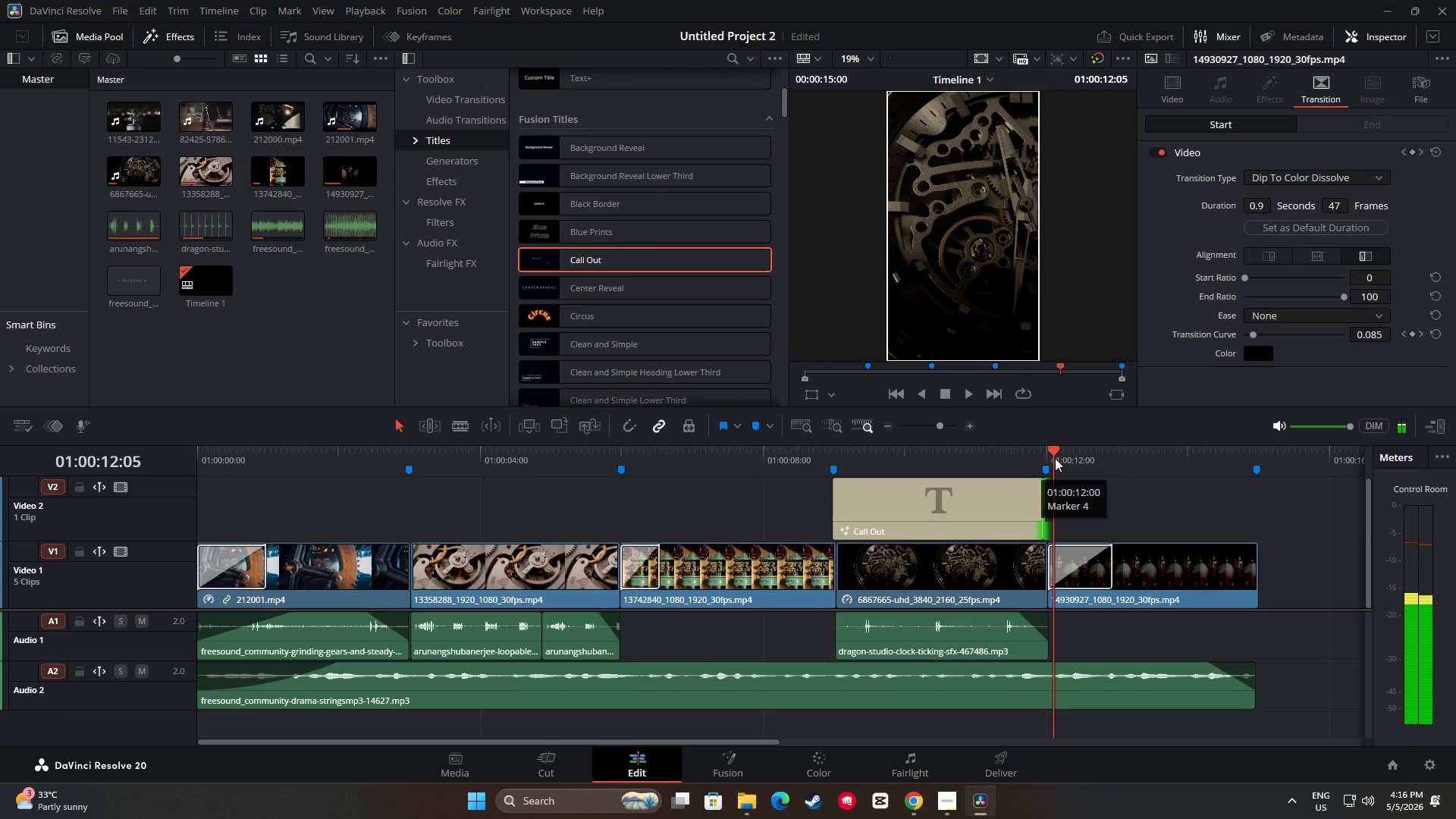 
left_click_drag(start_coordinate=[1053, 453], to_coordinate=[875, 452])
 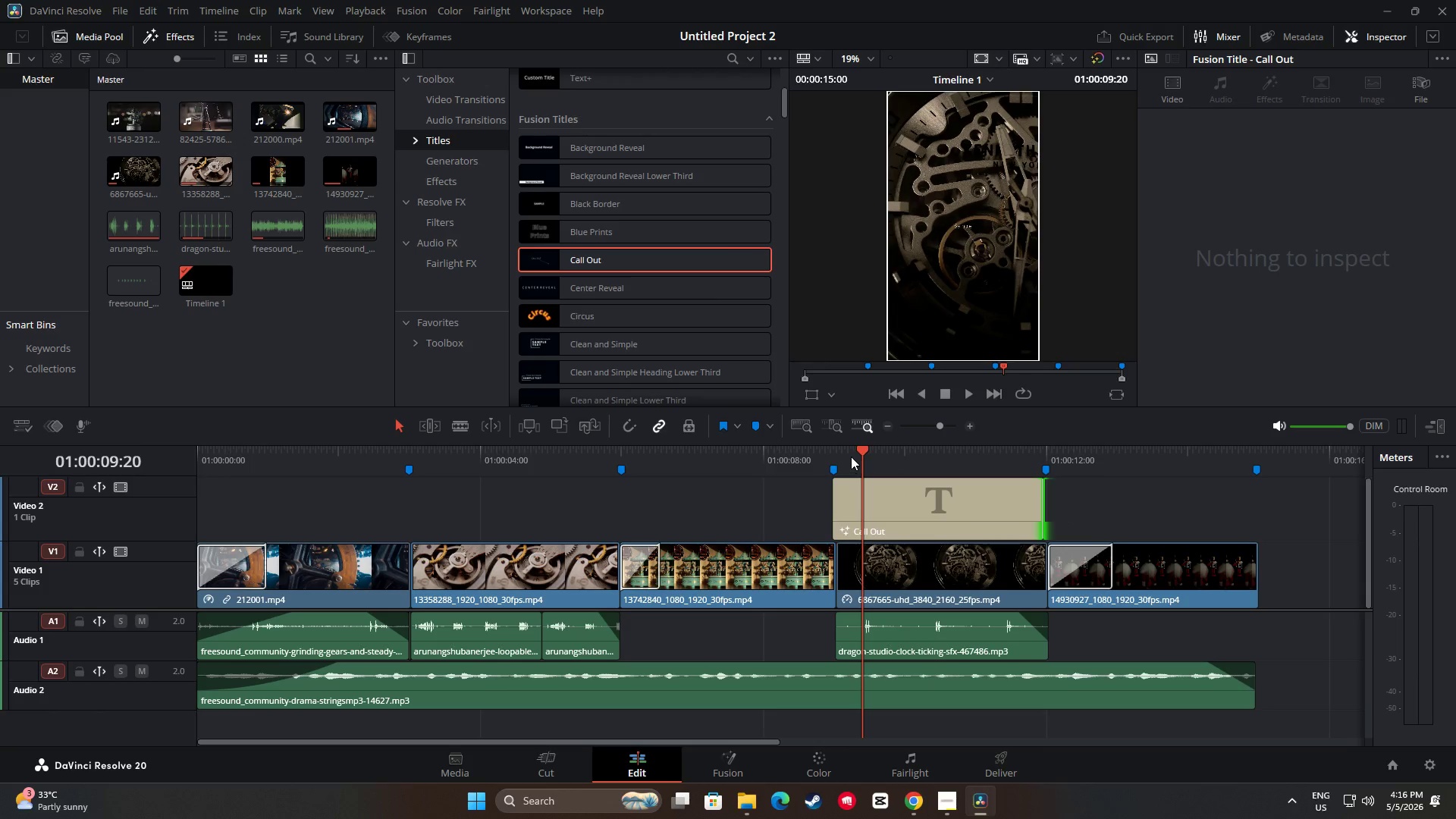 
right_click([863, 457])
 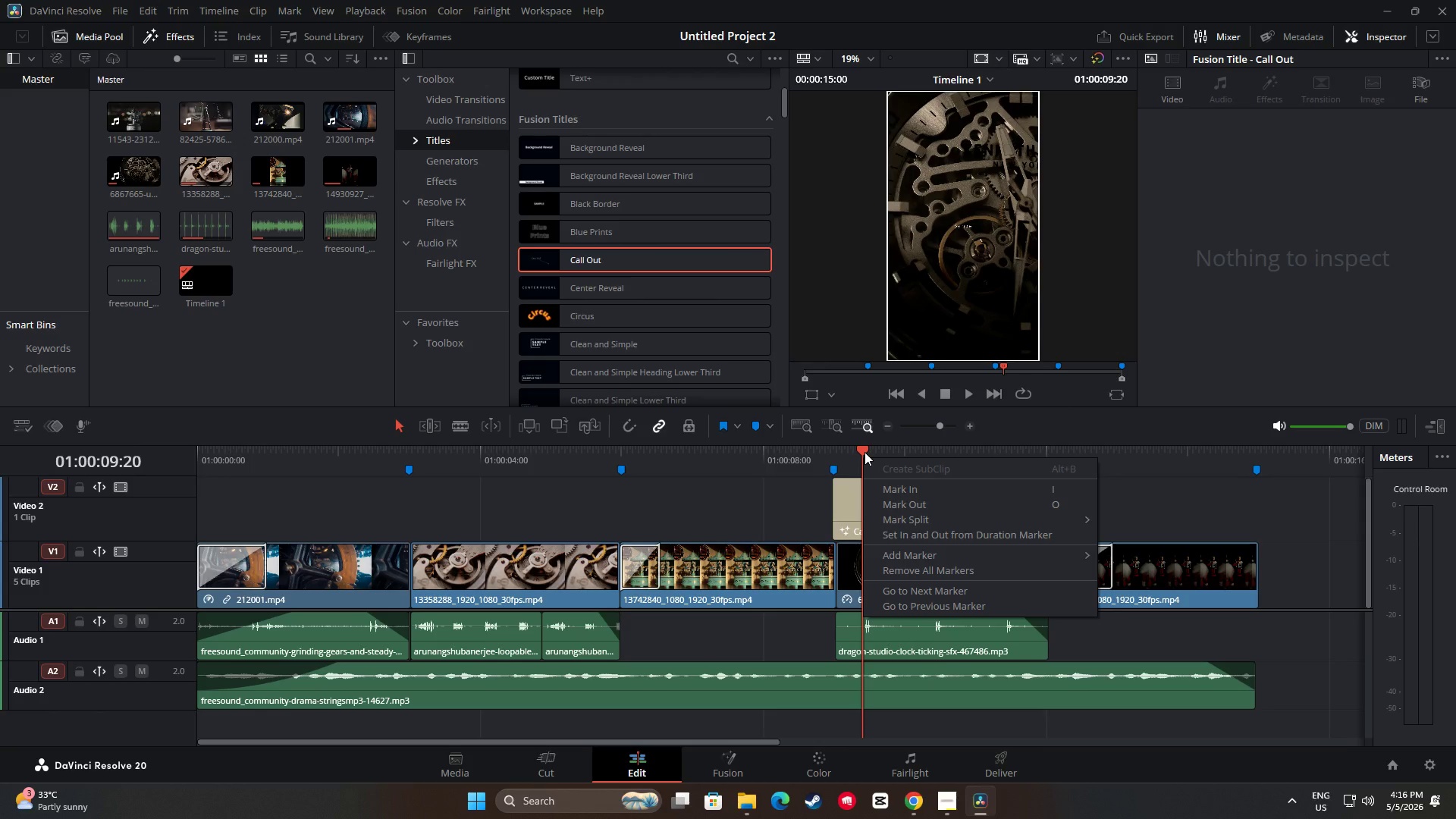 
left_click_drag(start_coordinate=[861, 454], to_coordinate=[826, 447])
 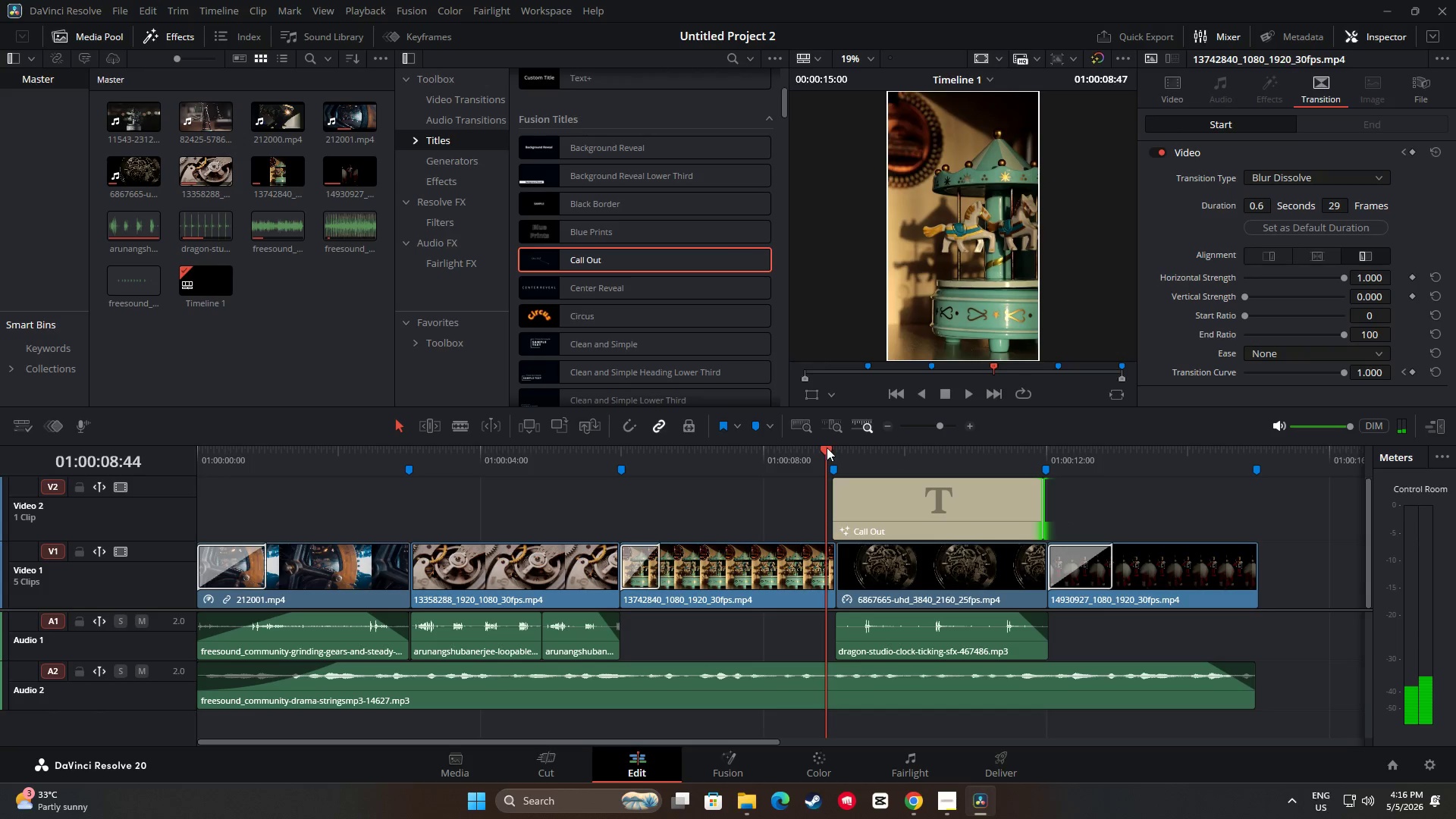 
key(Space)
 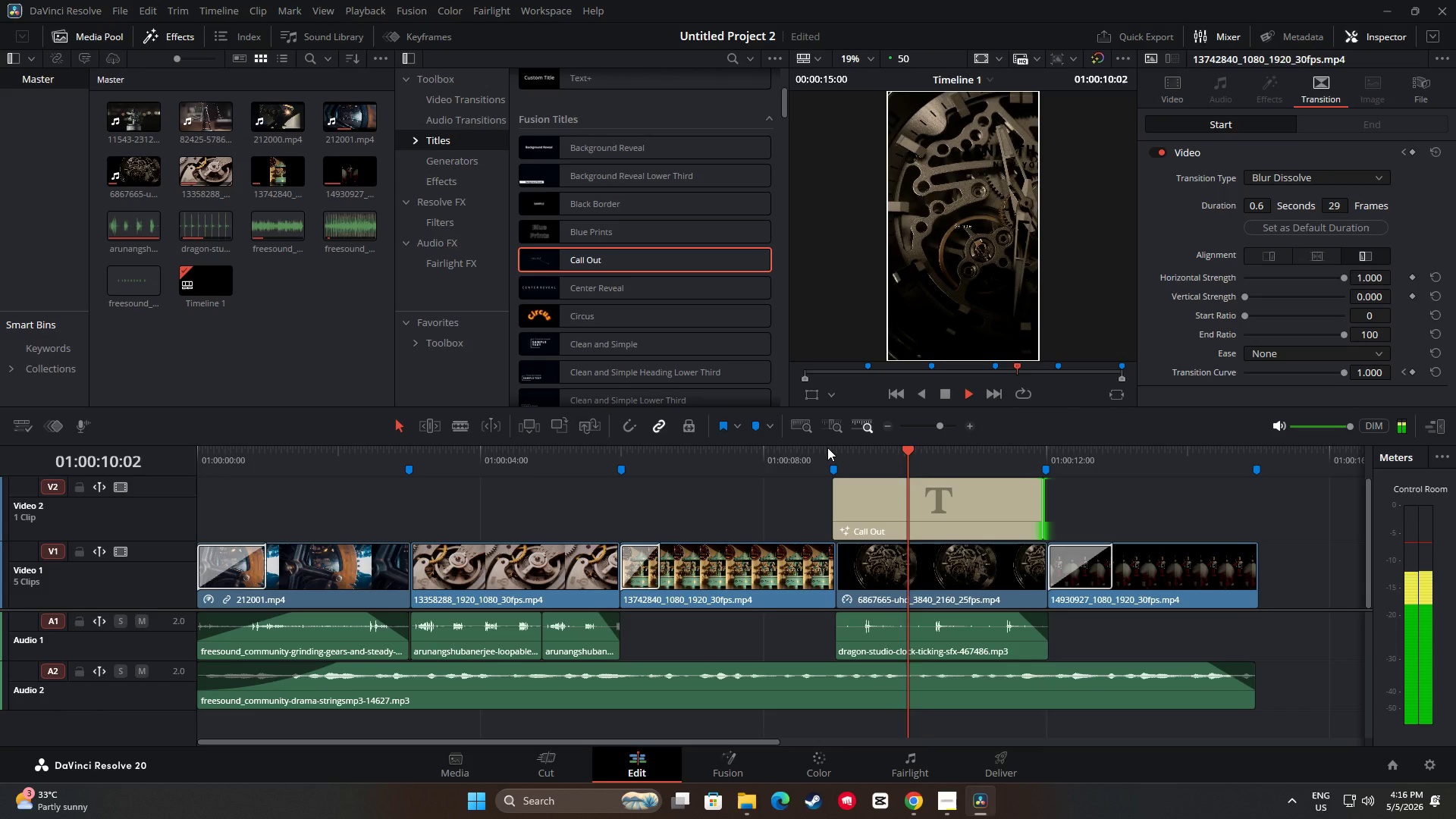 
key(Space)
 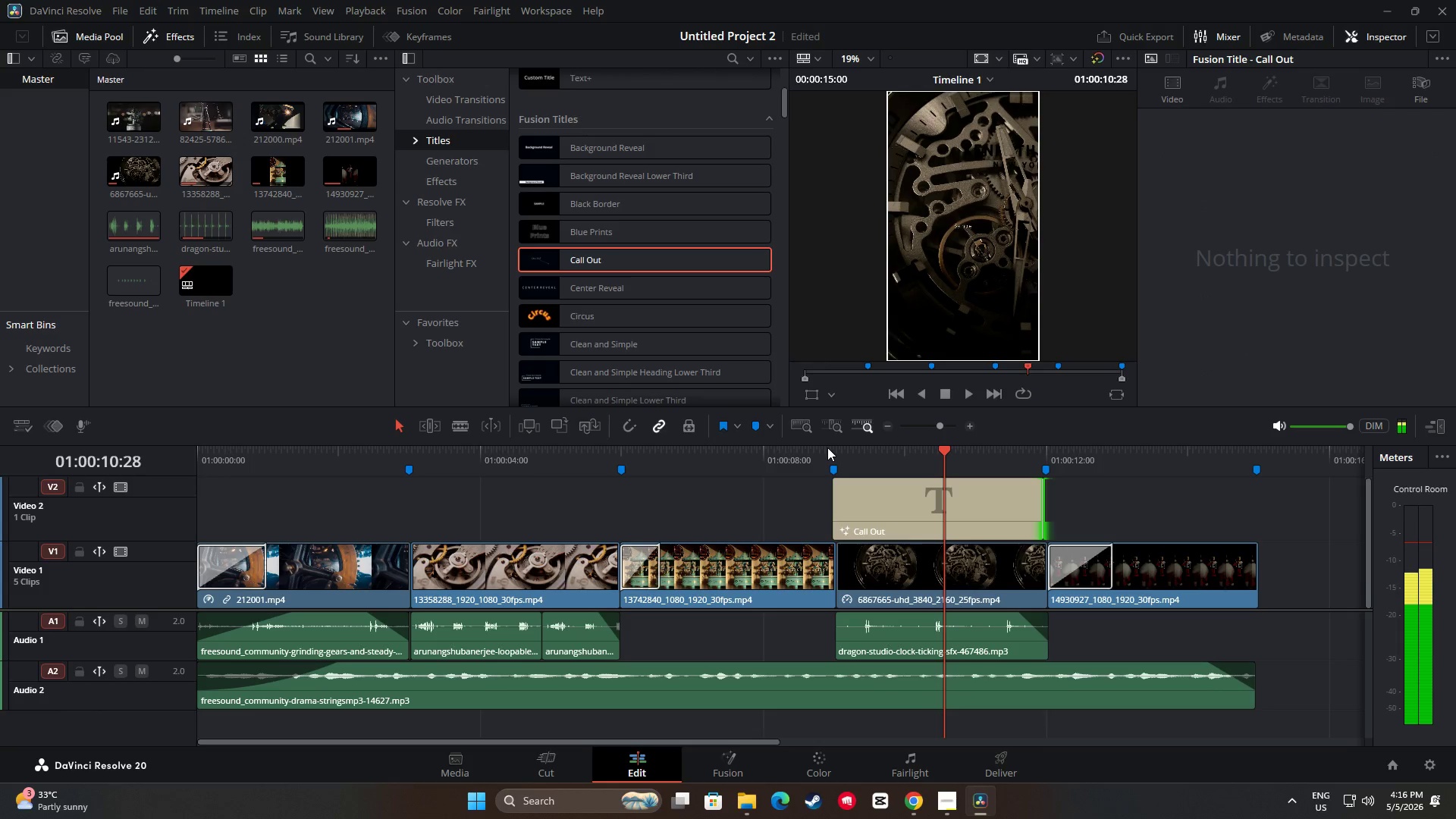 
key(Space)
 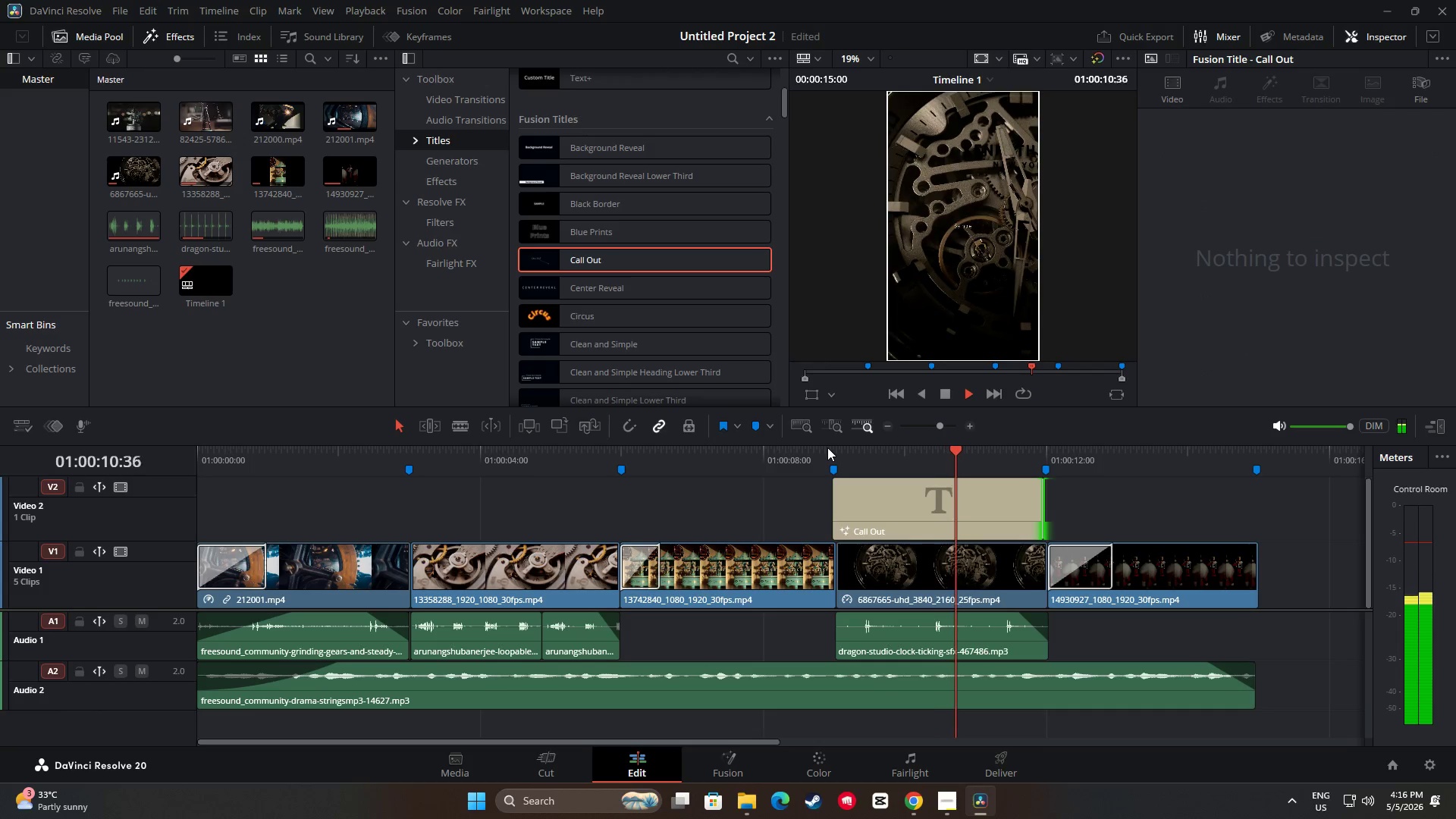 
key(Space)
 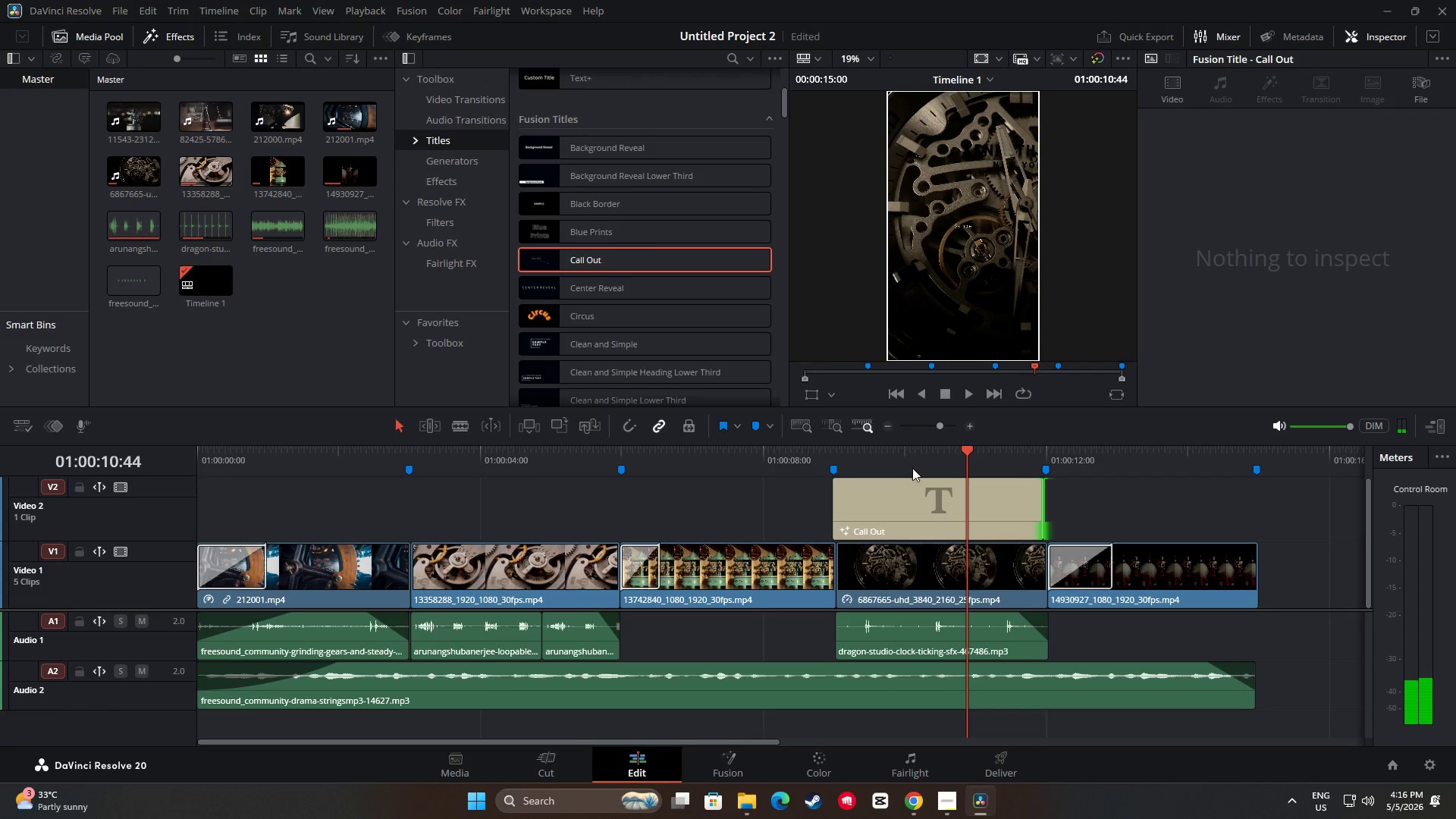 
left_click_drag(start_coordinate=[968, 451], to_coordinate=[836, 457])
 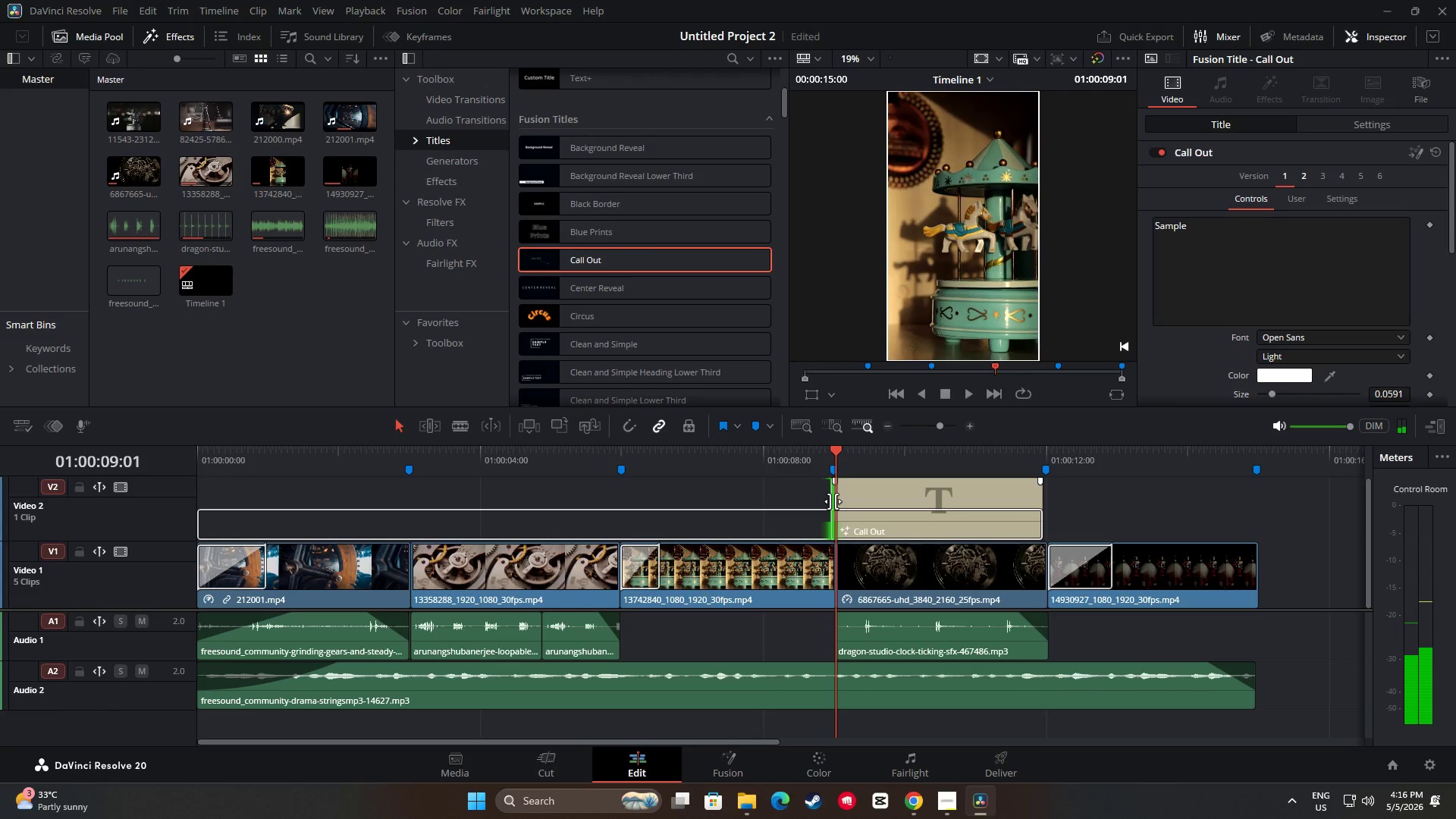 
left_click([833, 501])
 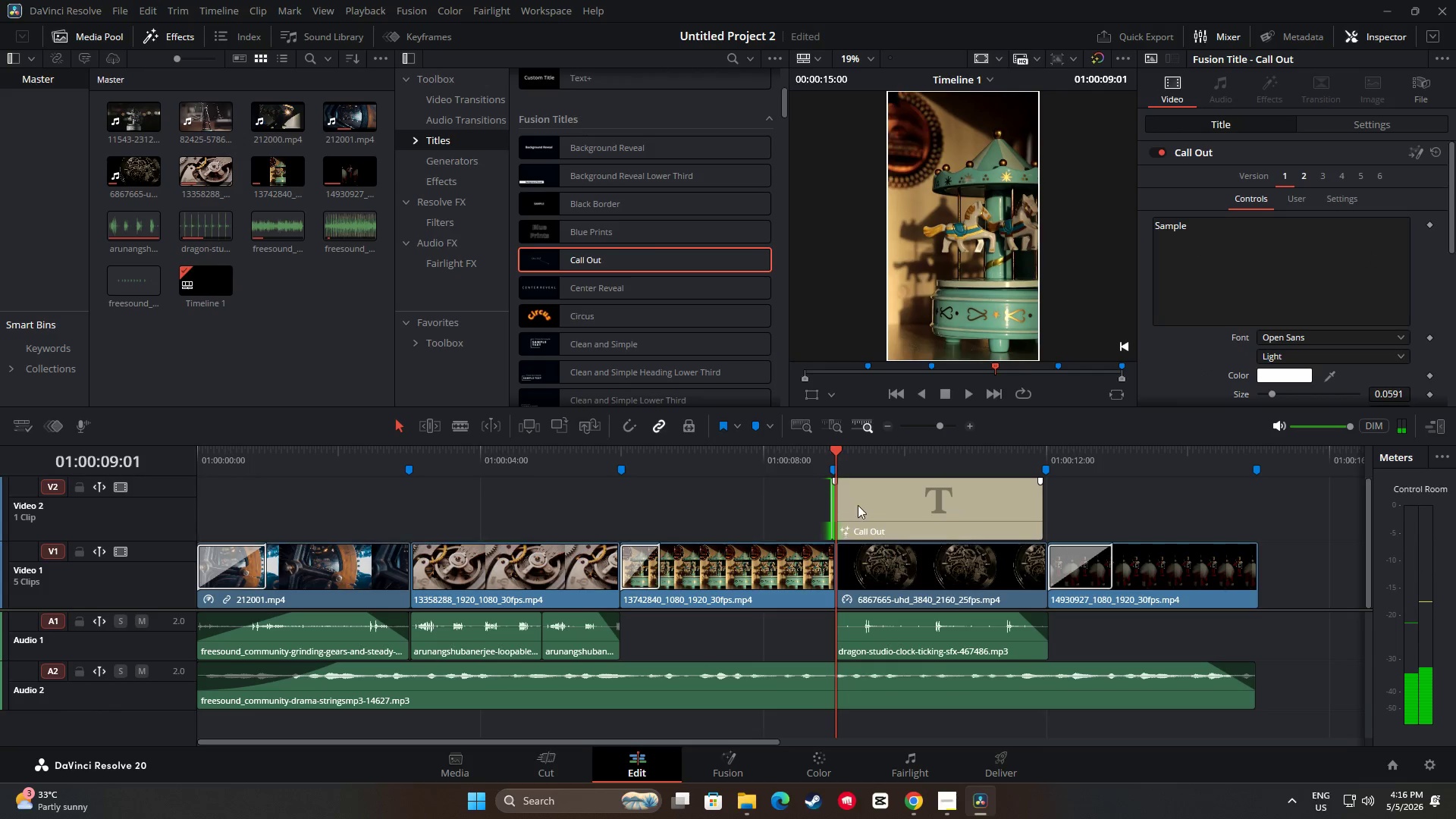 
left_click([868, 505])
 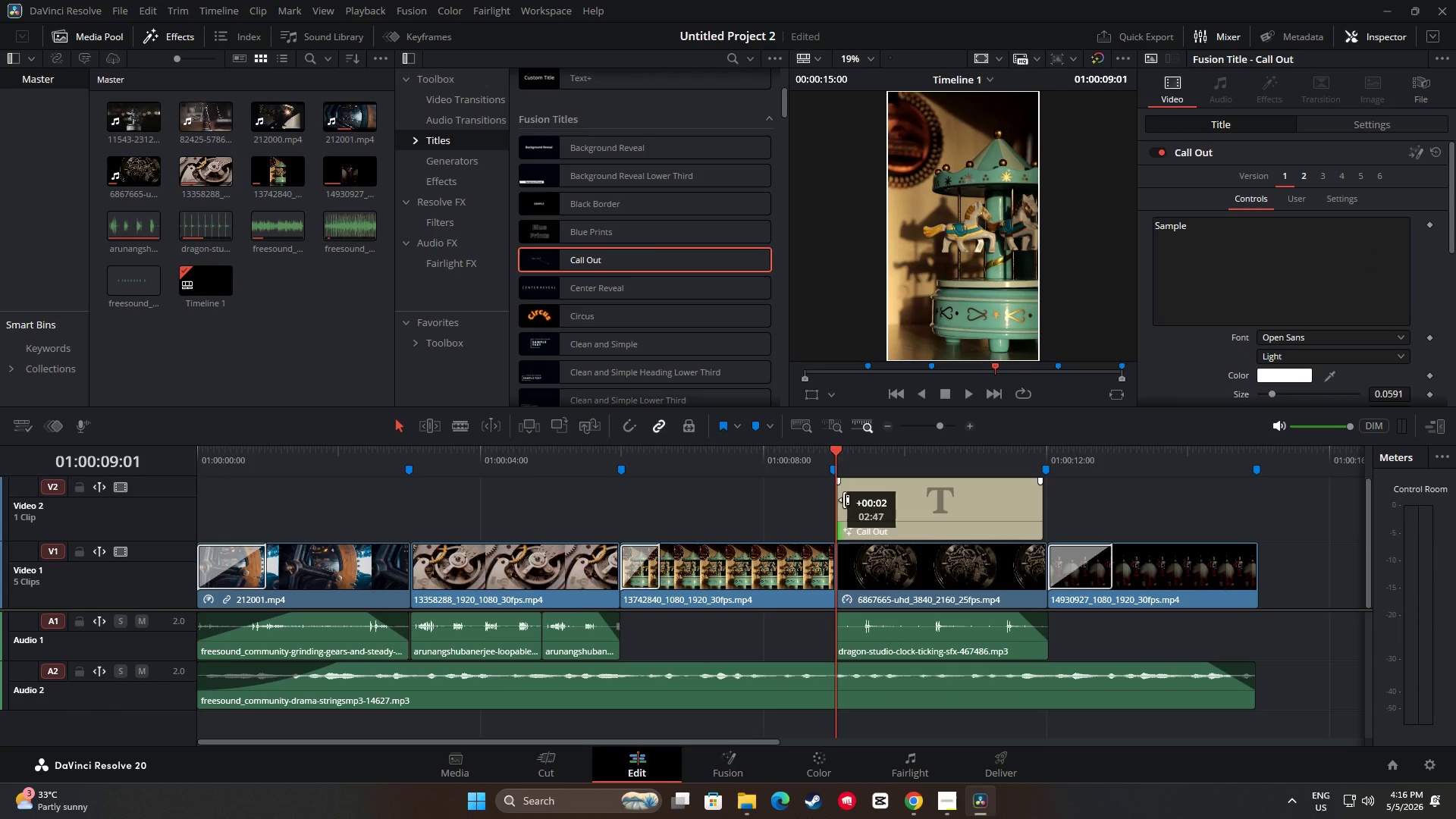 
left_click_drag(start_coordinate=[835, 453], to_coordinate=[808, 452])
 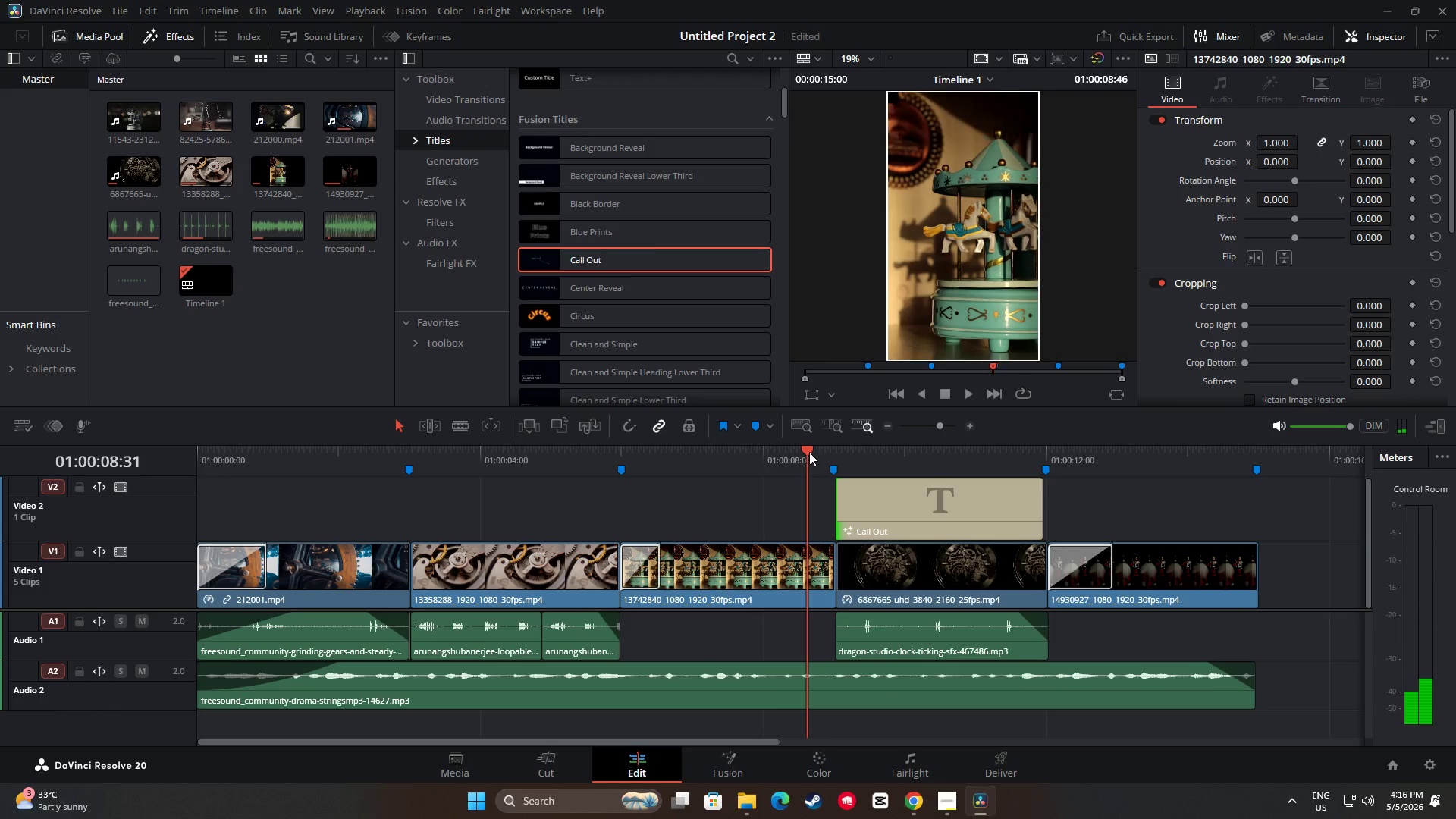 
key(Space)
 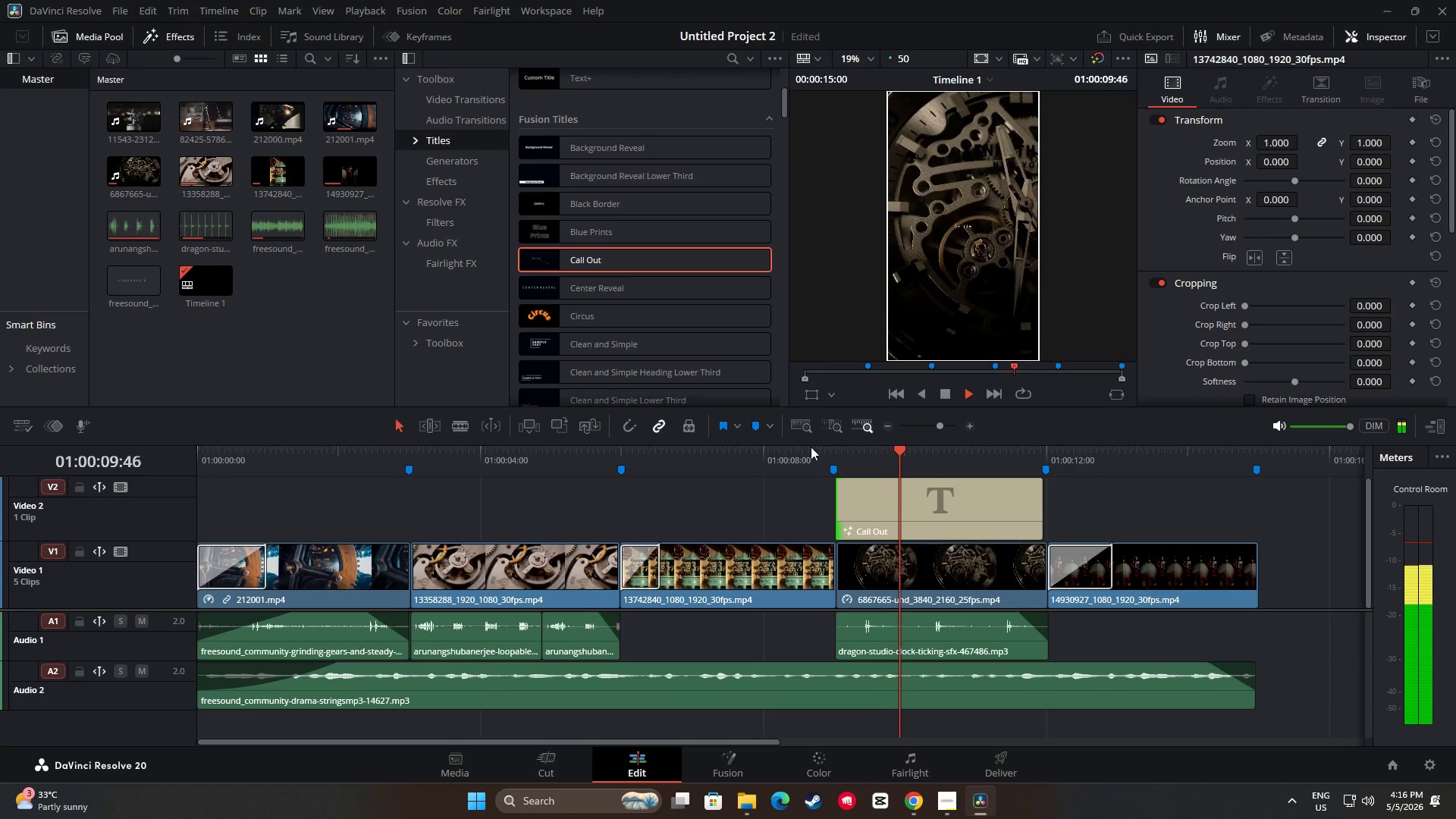 
key(Space)
 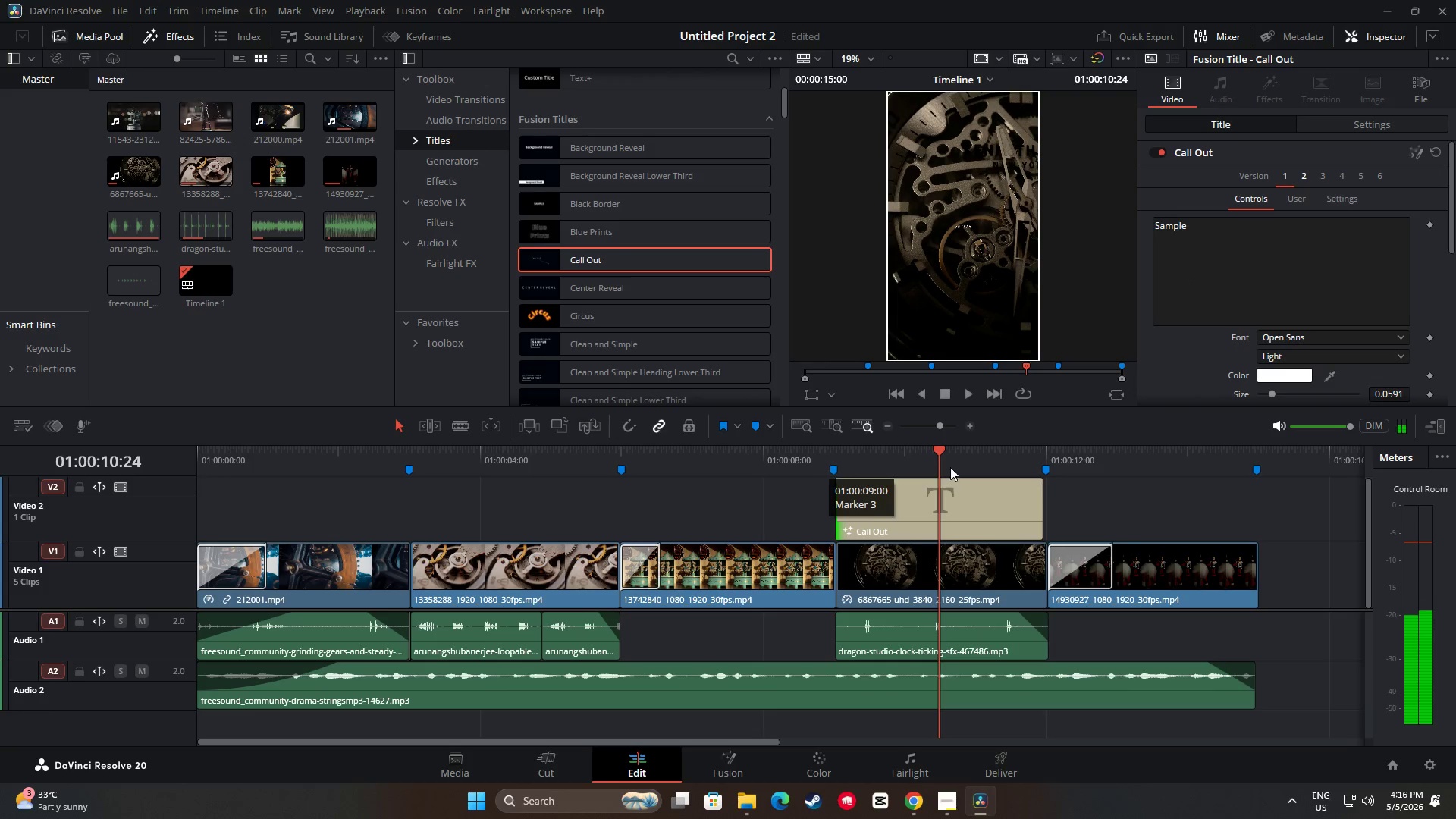 
key(Space)
 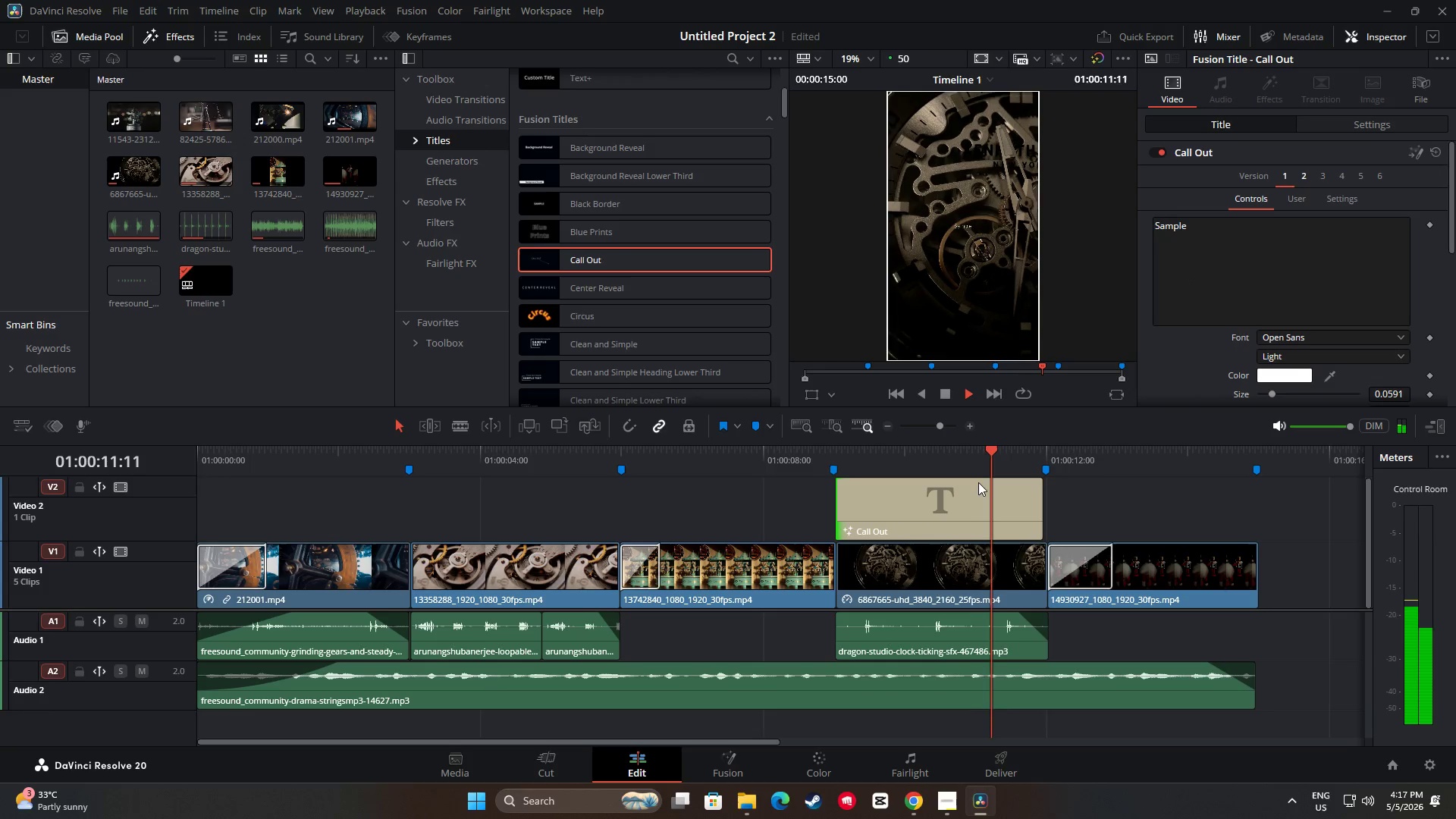 
key(Space)
 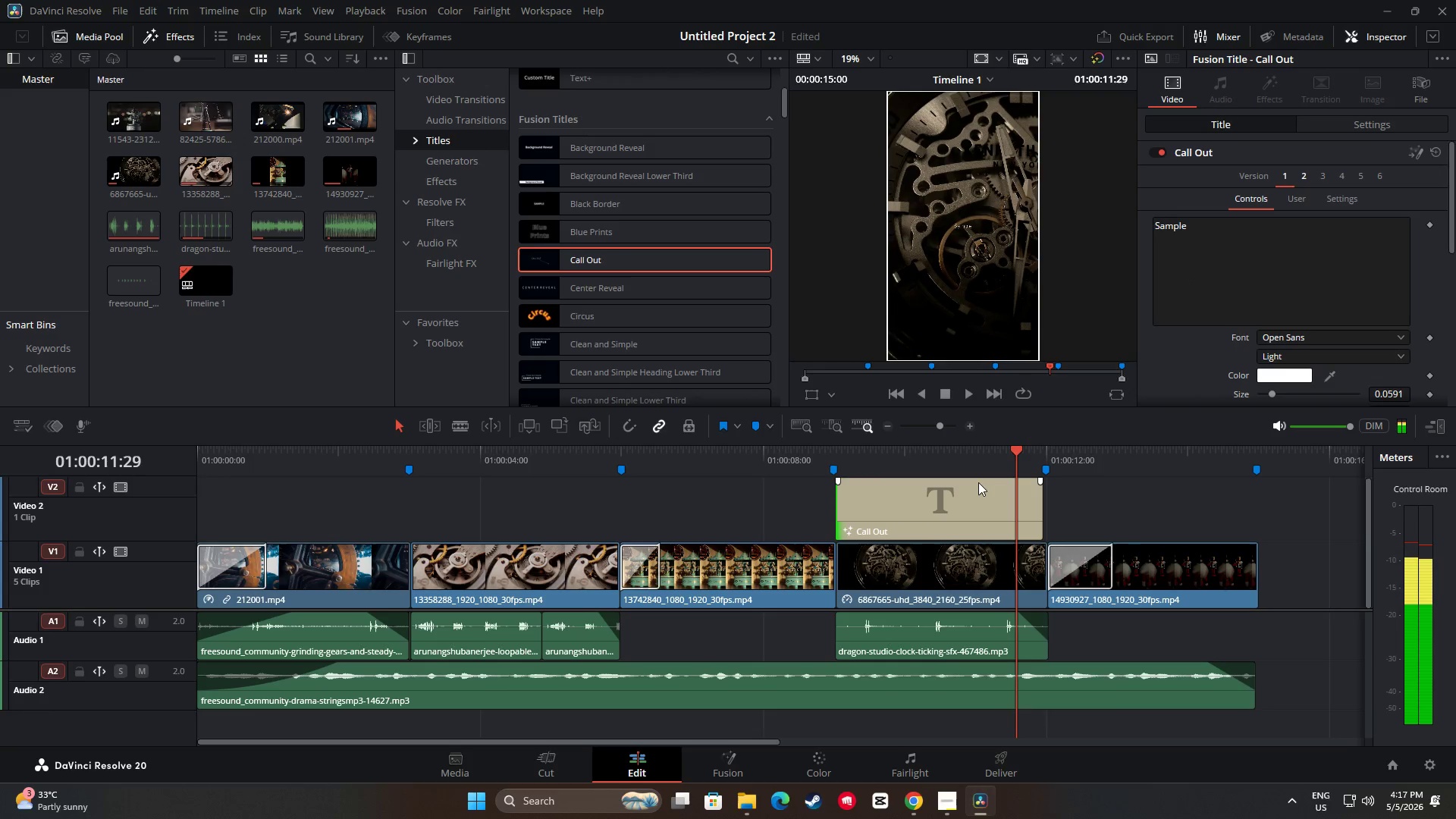 
key(Space)
 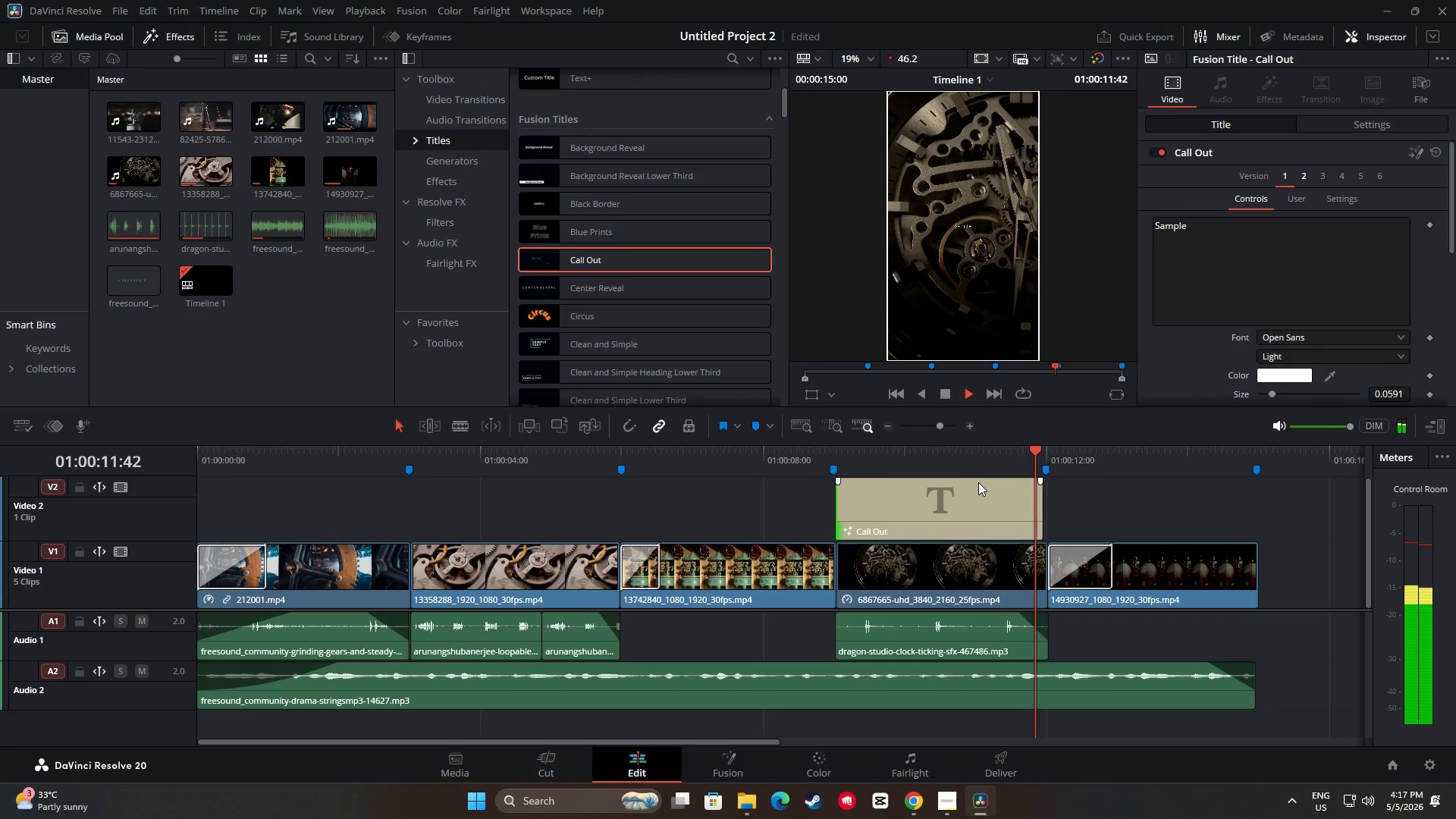 
key(Space)
 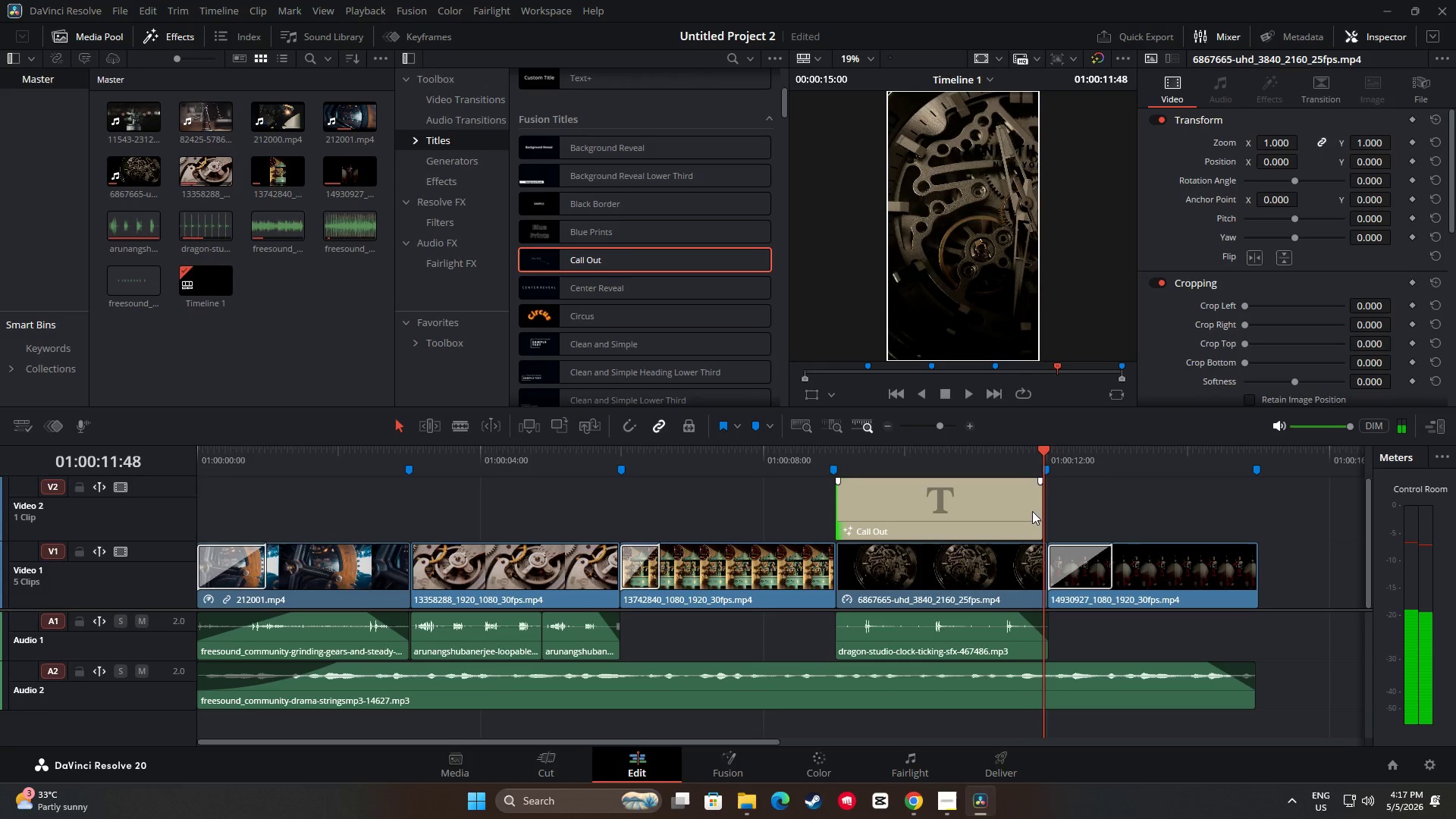 
left_click_drag(start_coordinate=[1033, 507], to_coordinate=[1028, 507])
 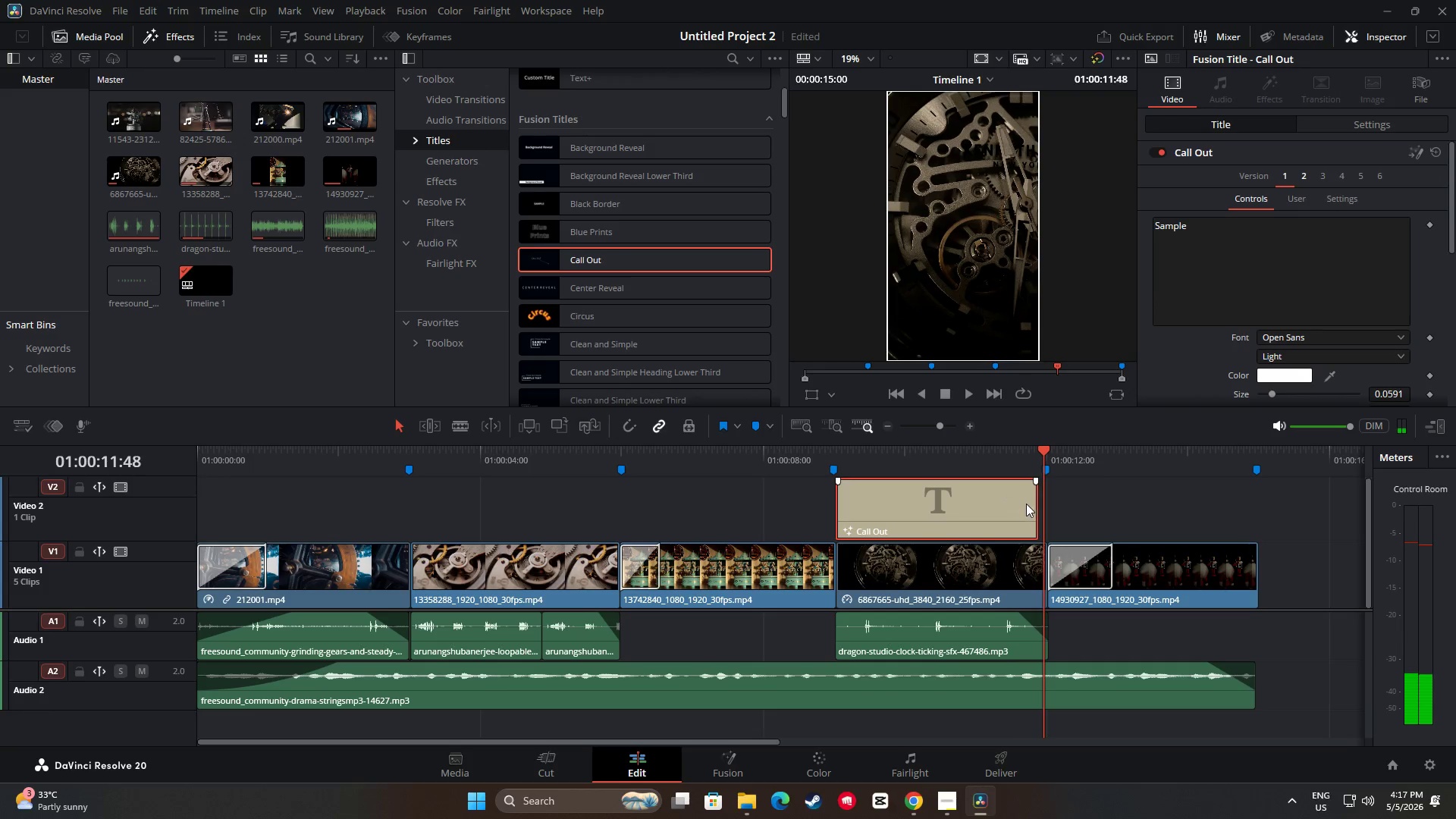 
left_click_drag(start_coordinate=[1033, 502], to_coordinate=[1041, 502])
 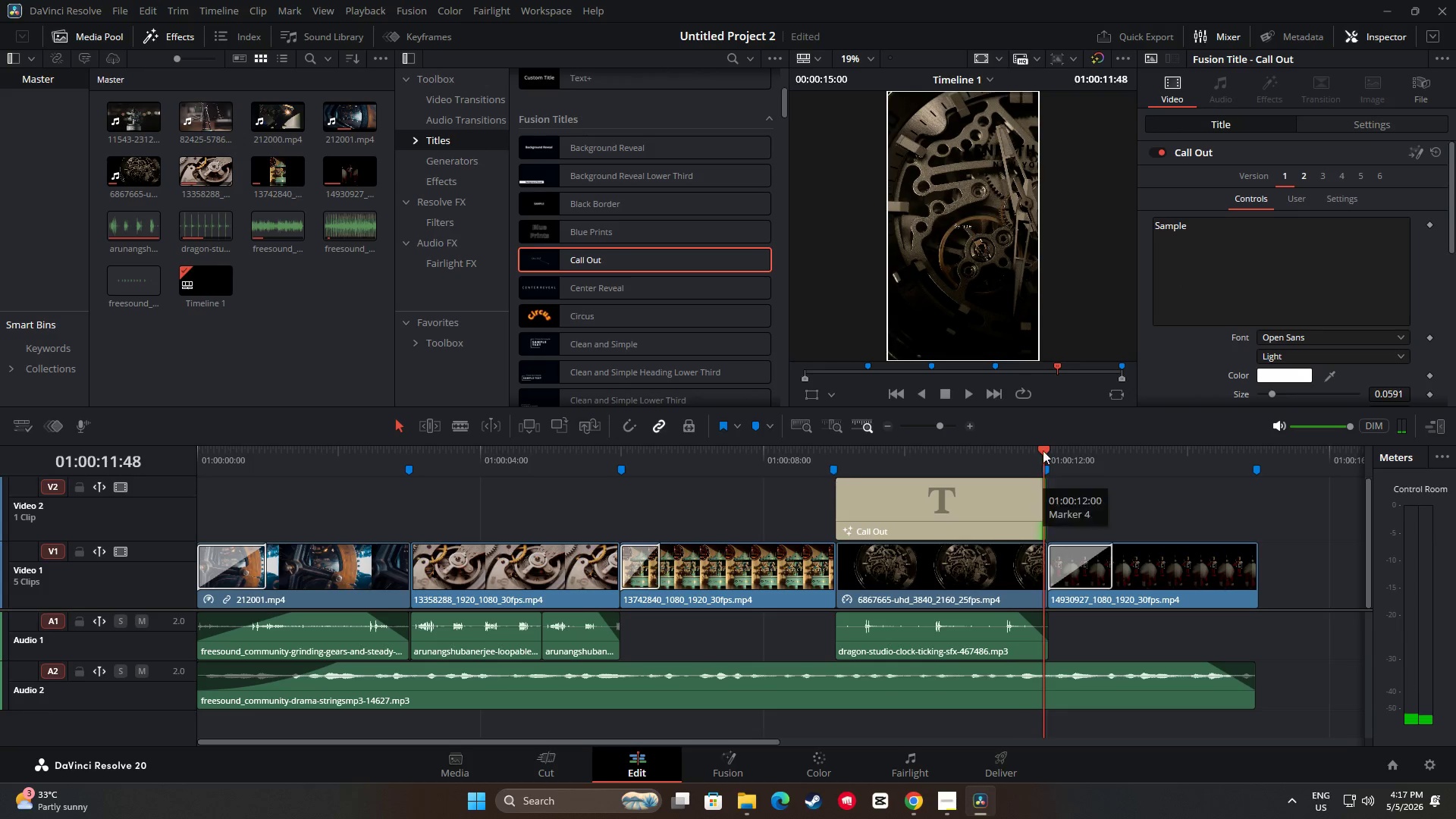 
left_click_drag(start_coordinate=[1043, 448], to_coordinate=[813, 447])
 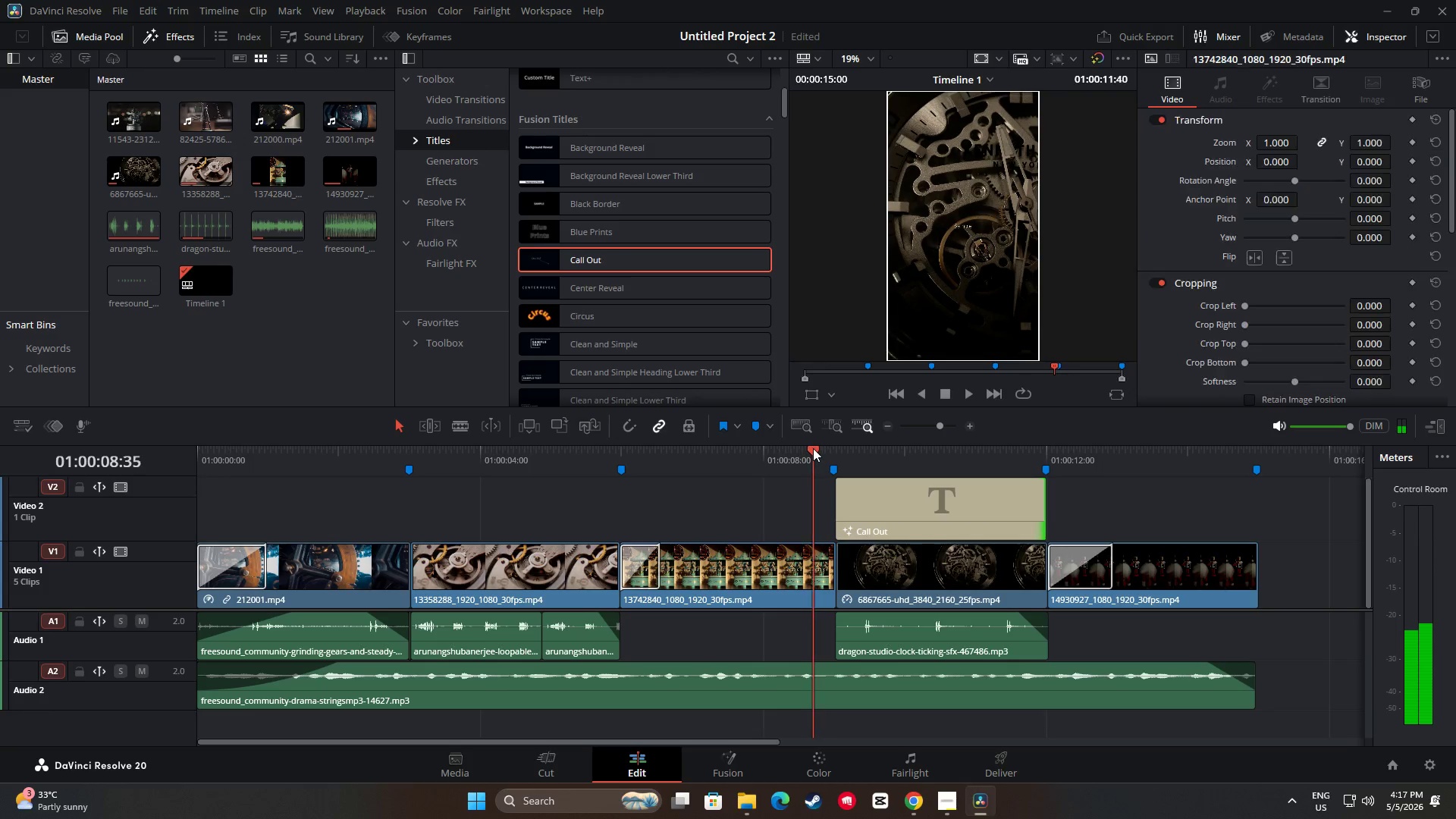 
key(Space)
 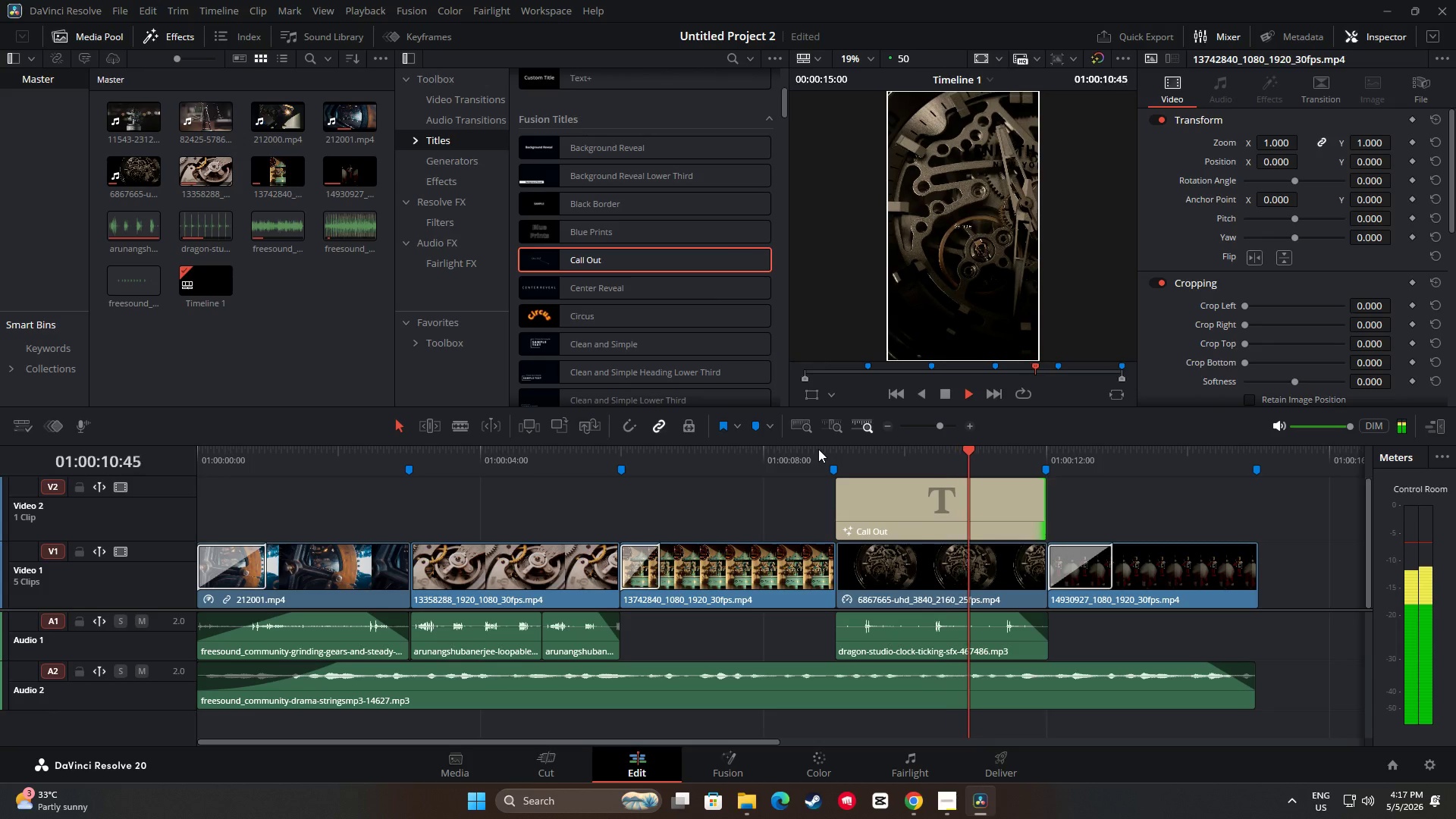 
key(Space)
 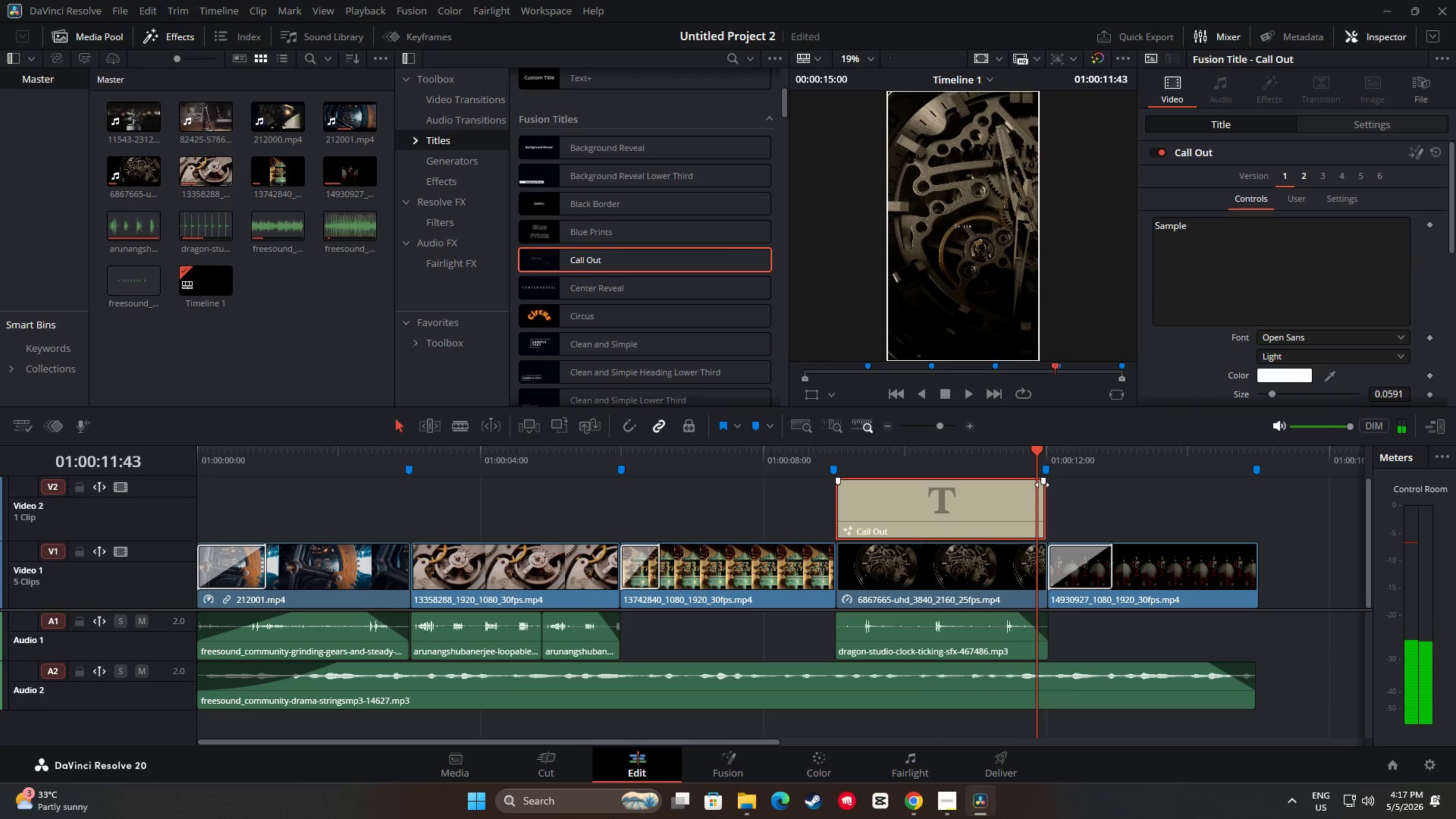 
left_click_drag(start_coordinate=[1042, 484], to_coordinate=[1015, 482])
 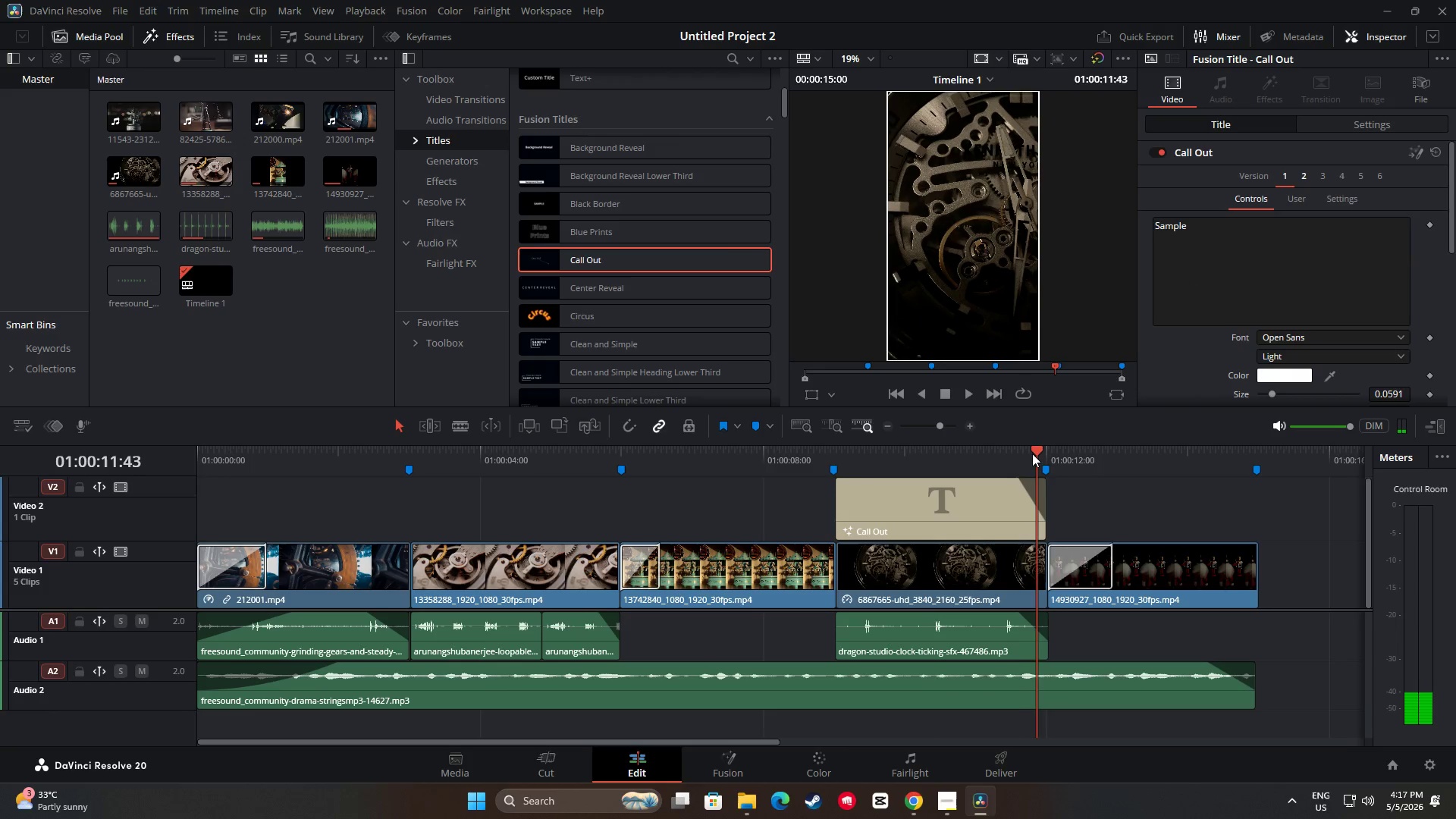 
left_click_drag(start_coordinate=[1035, 449], to_coordinate=[870, 469])
 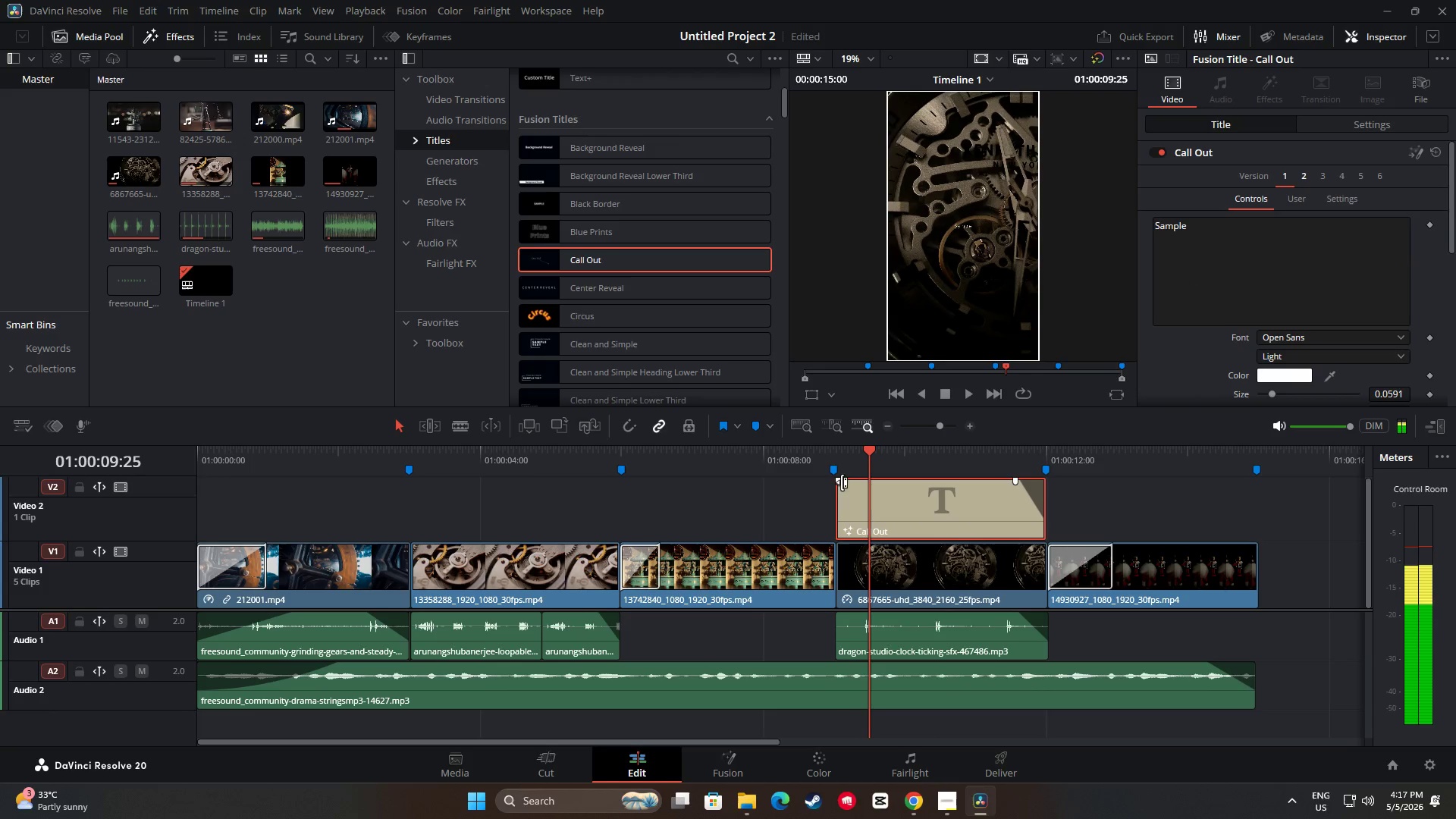 
left_click_drag(start_coordinate=[839, 482], to_coordinate=[871, 482])
 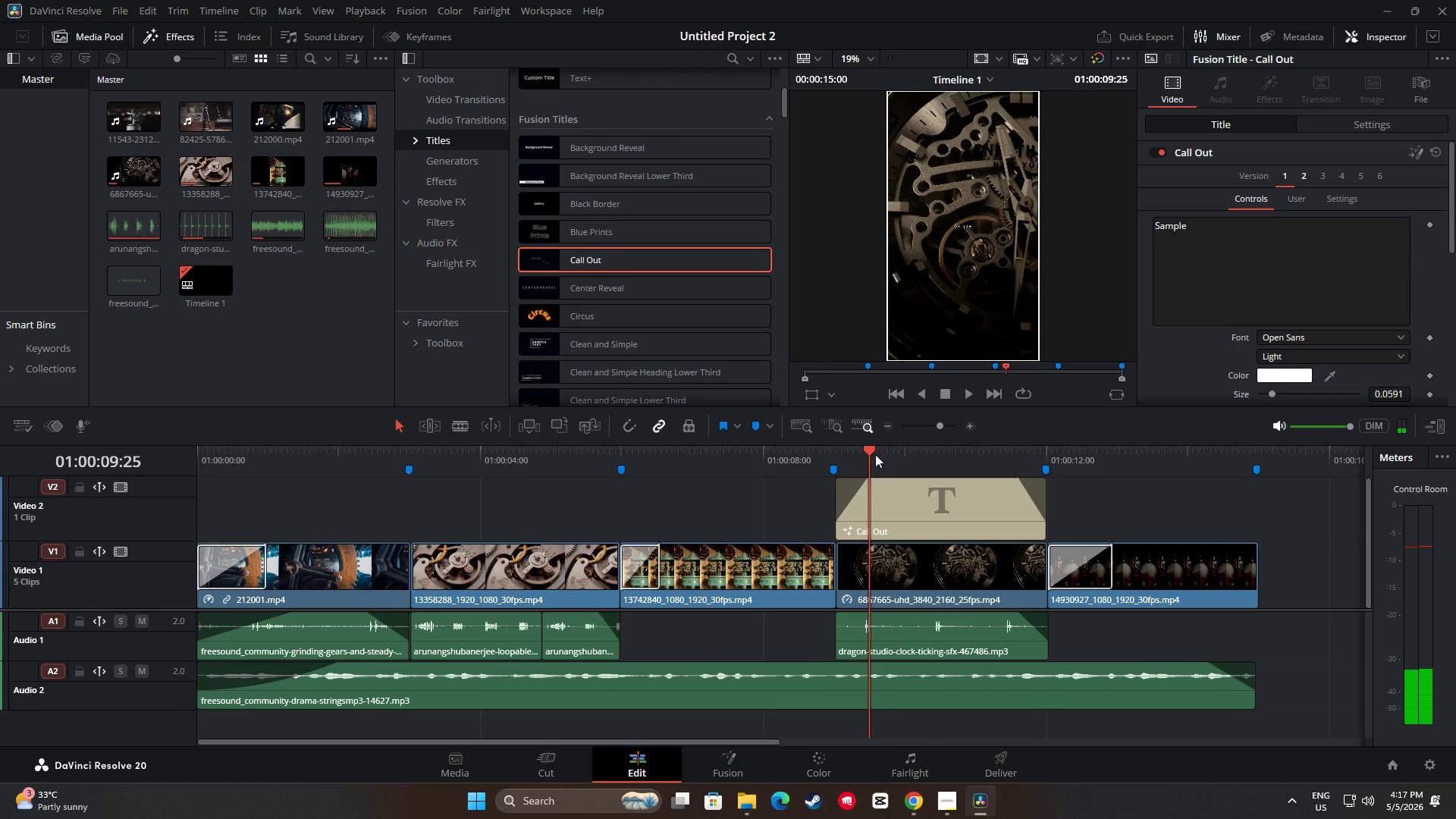 
left_click_drag(start_coordinate=[871, 452], to_coordinate=[821, 449])
 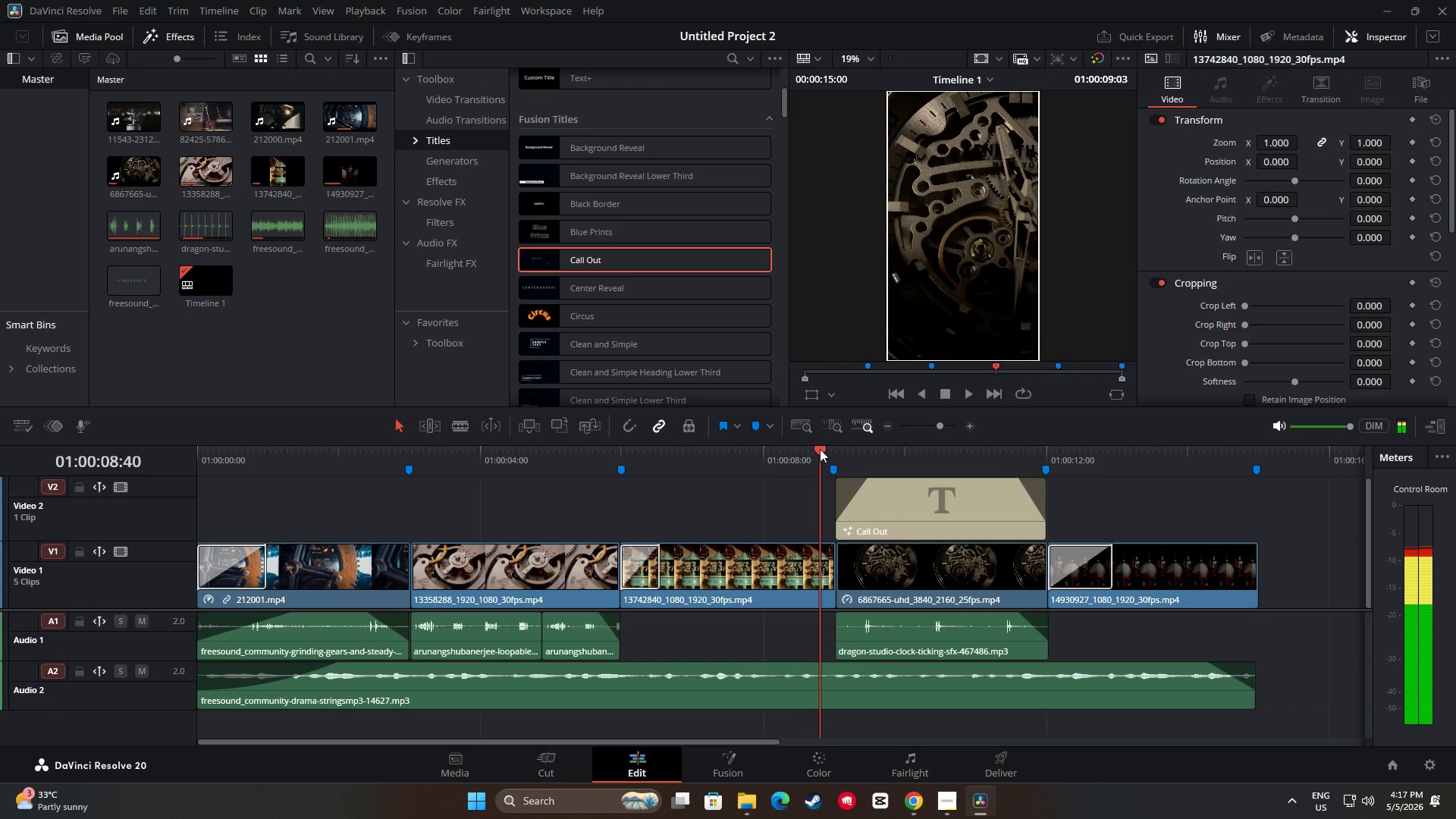 
key(Space)
 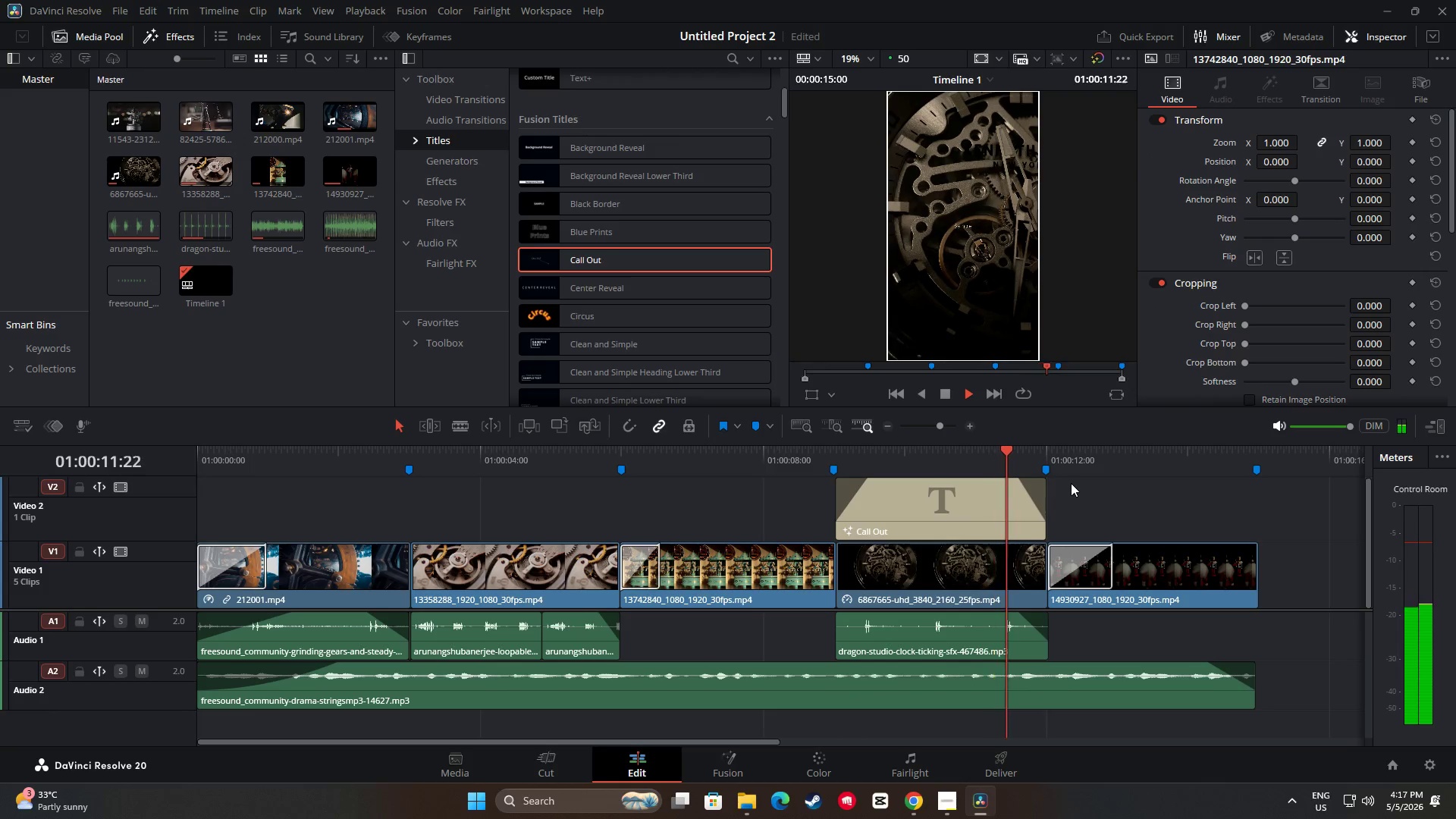 
key(Space)
 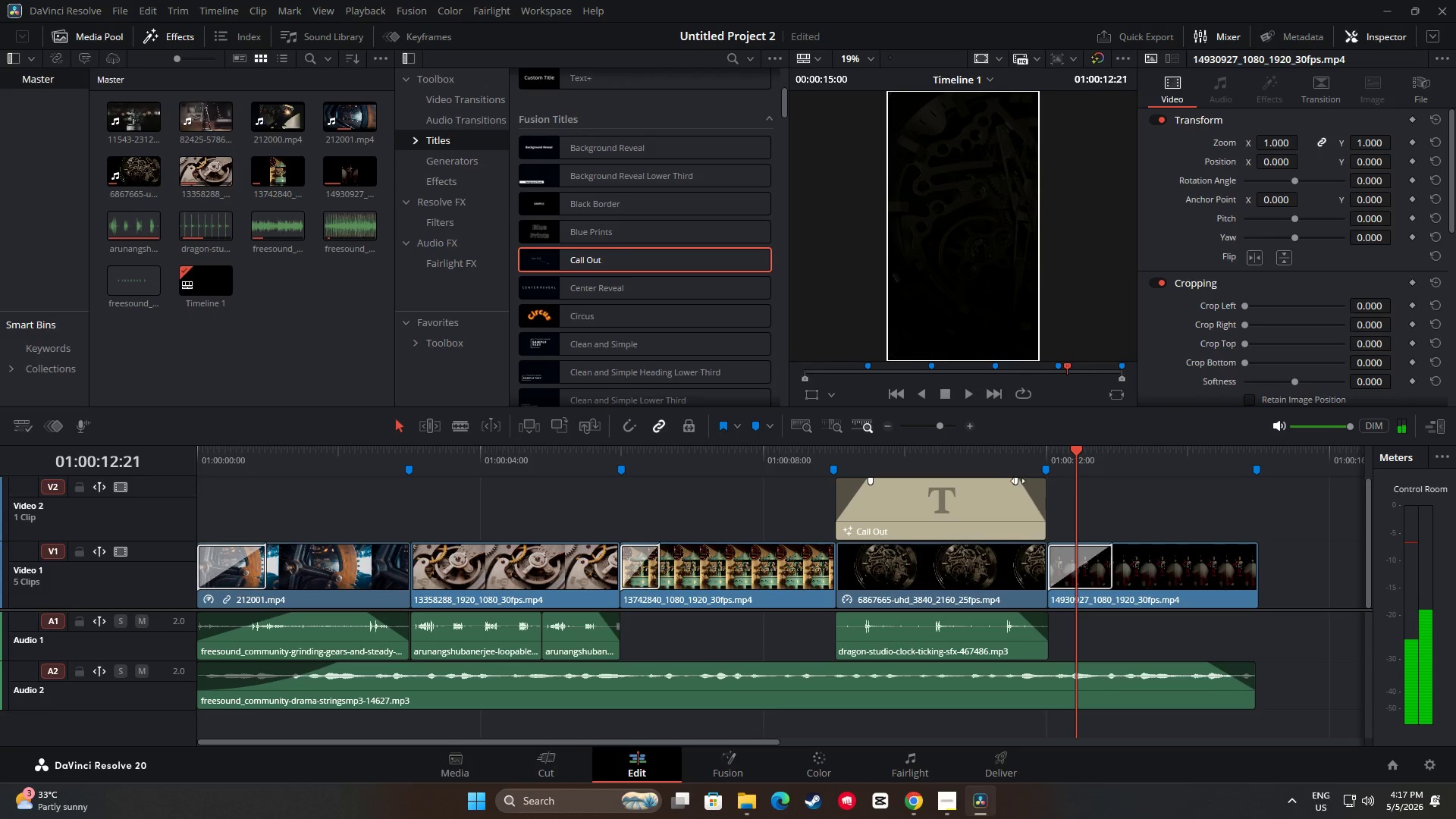 
left_click_drag(start_coordinate=[1015, 480], to_coordinate=[1011, 480])
 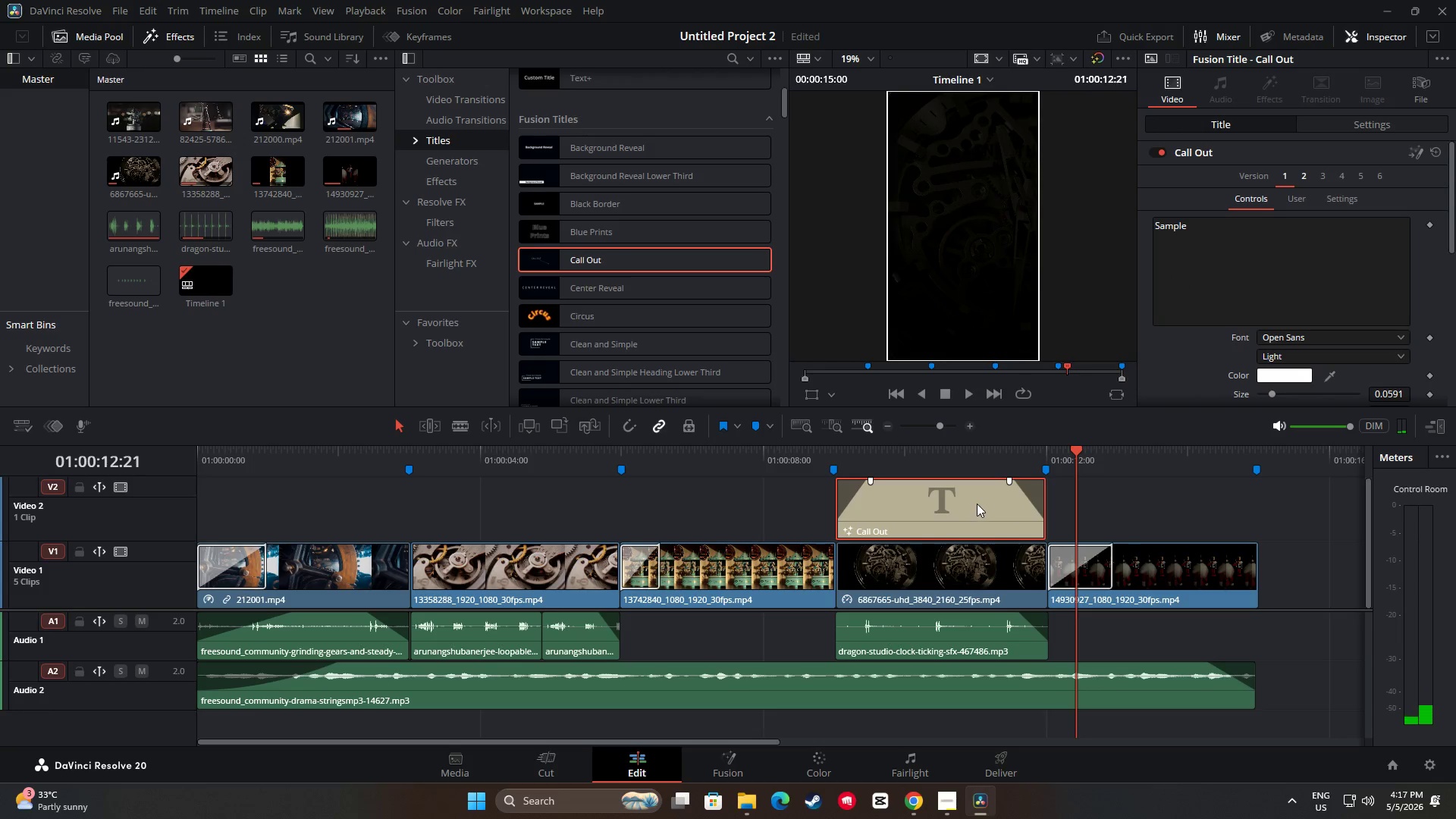 
left_click_drag(start_coordinate=[1231, 238], to_coordinate=[1128, 221])
 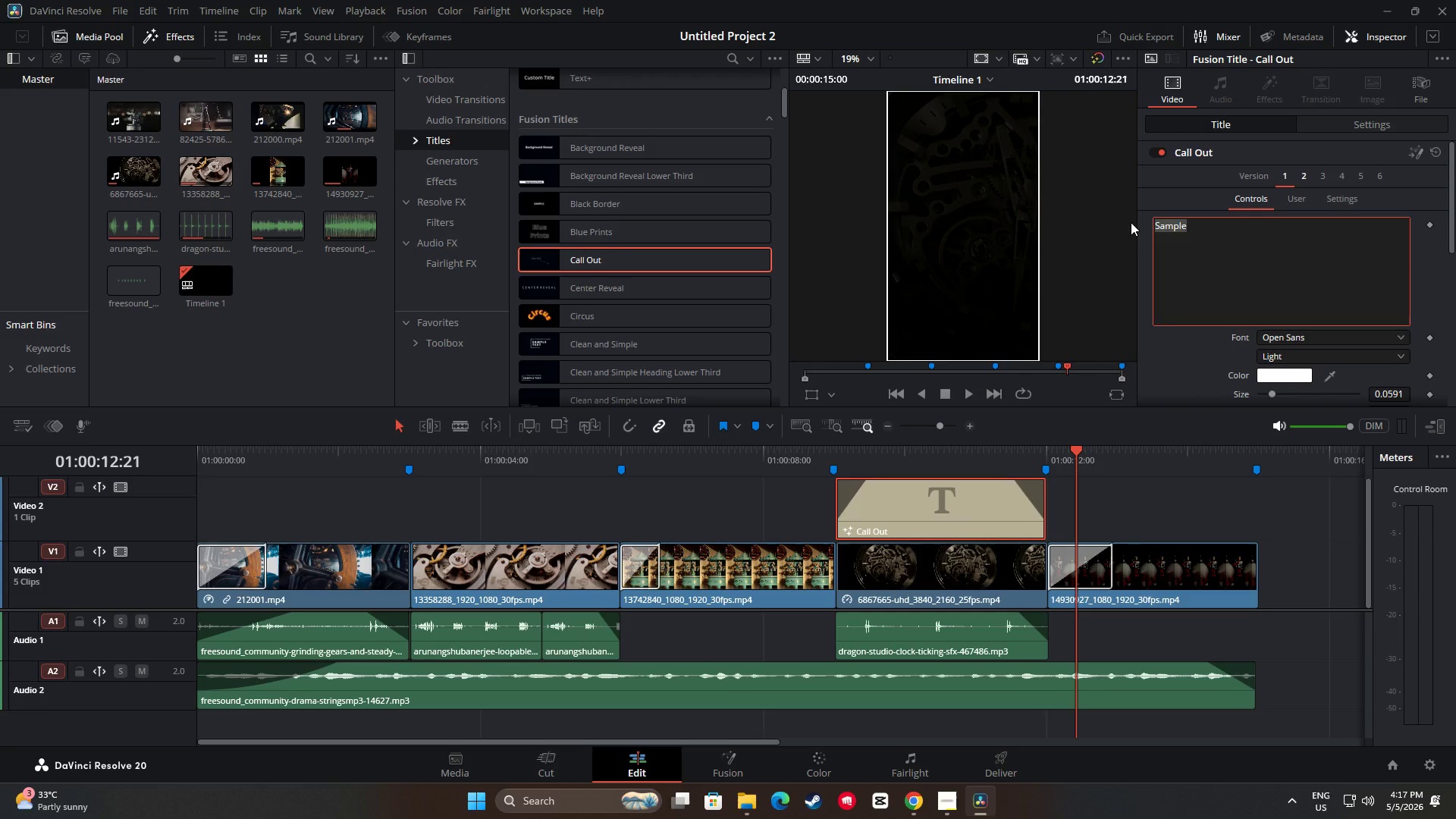 
type("The Clockwe)
key(Backspace)
type(ork Menagerie")
 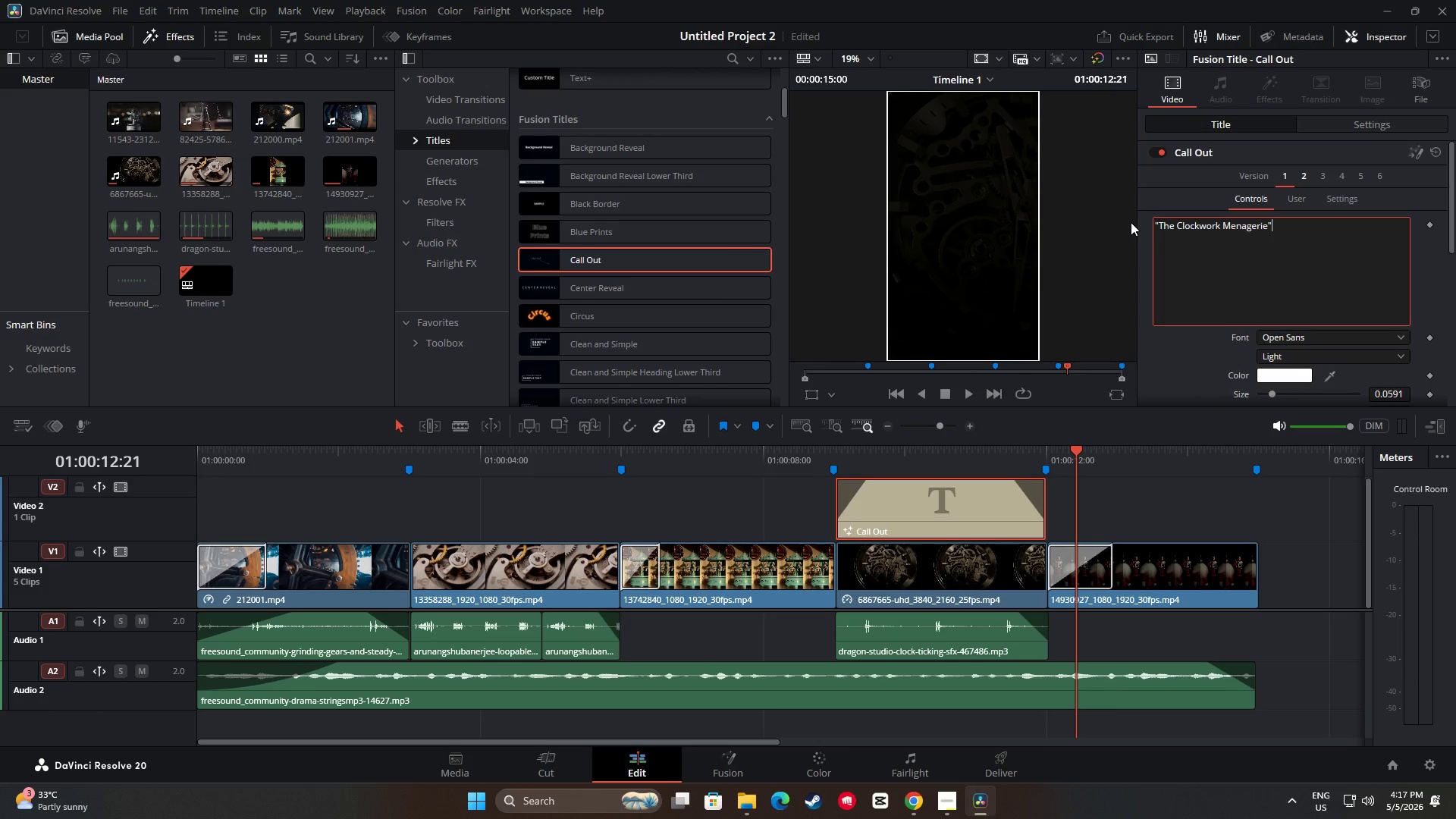 
wait(6.55)
 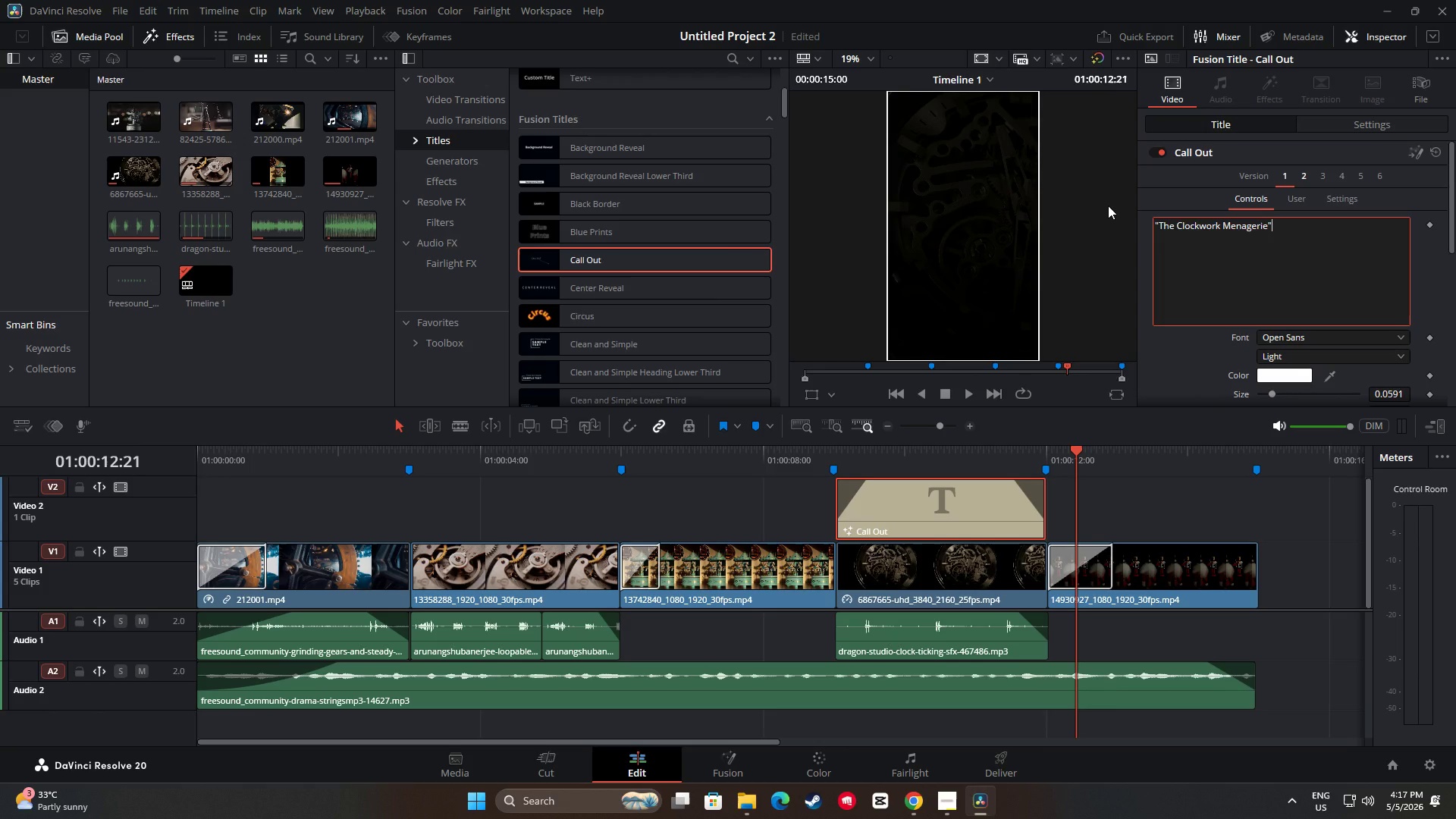 
left_click([1308, 337])
 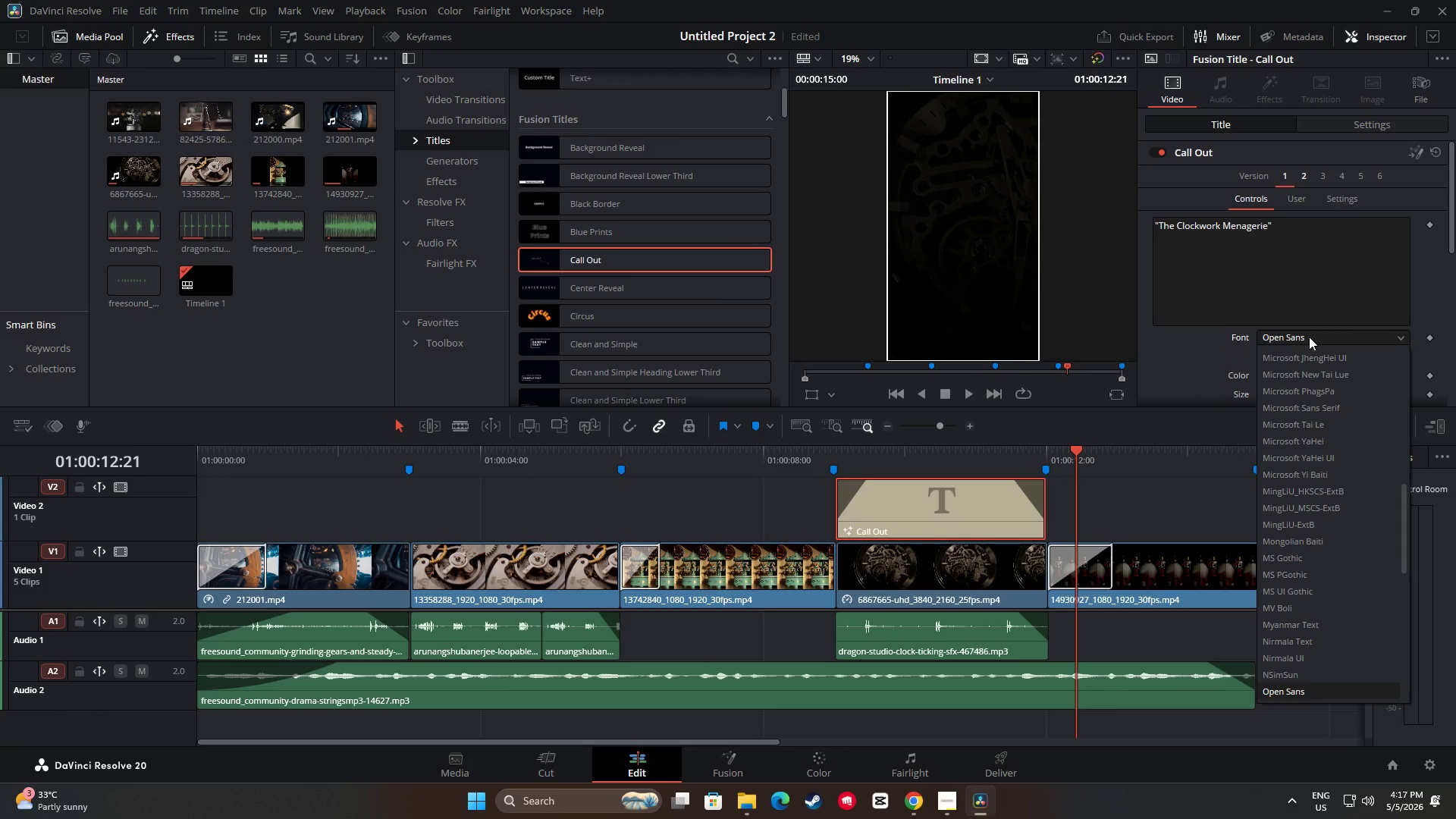 
type(gar)
 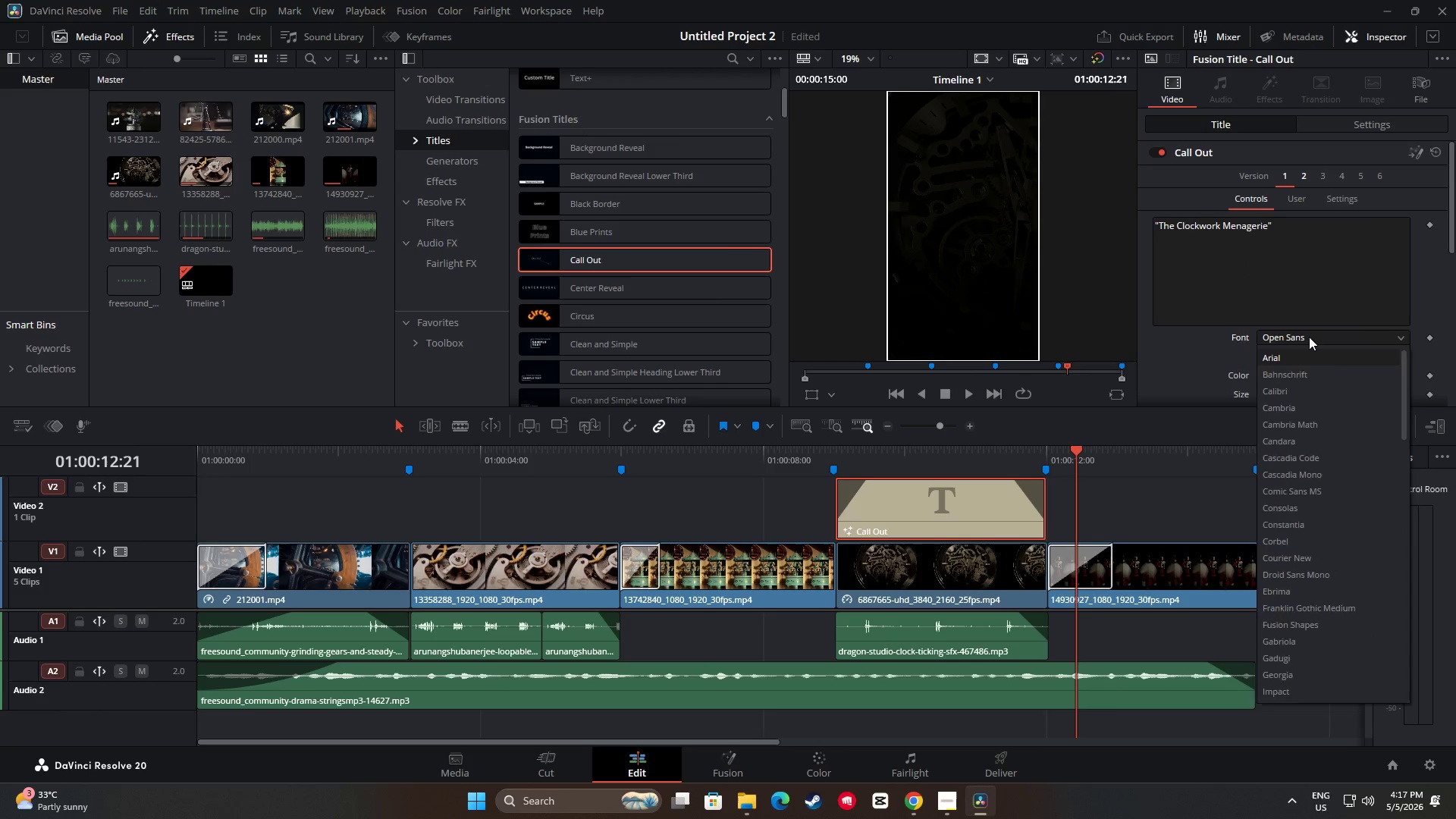 
right_click([1309, 337])
 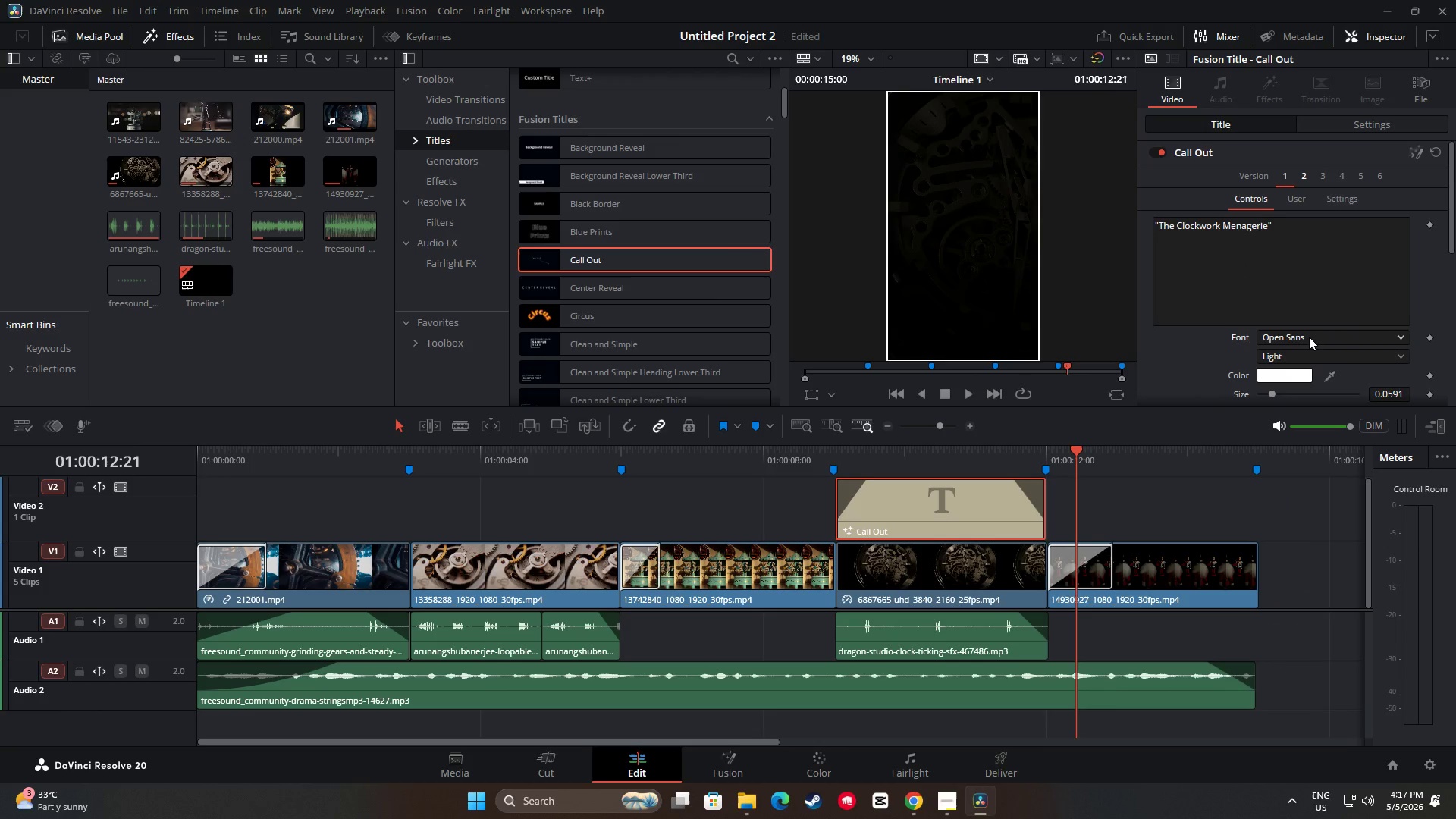 
key(A)
 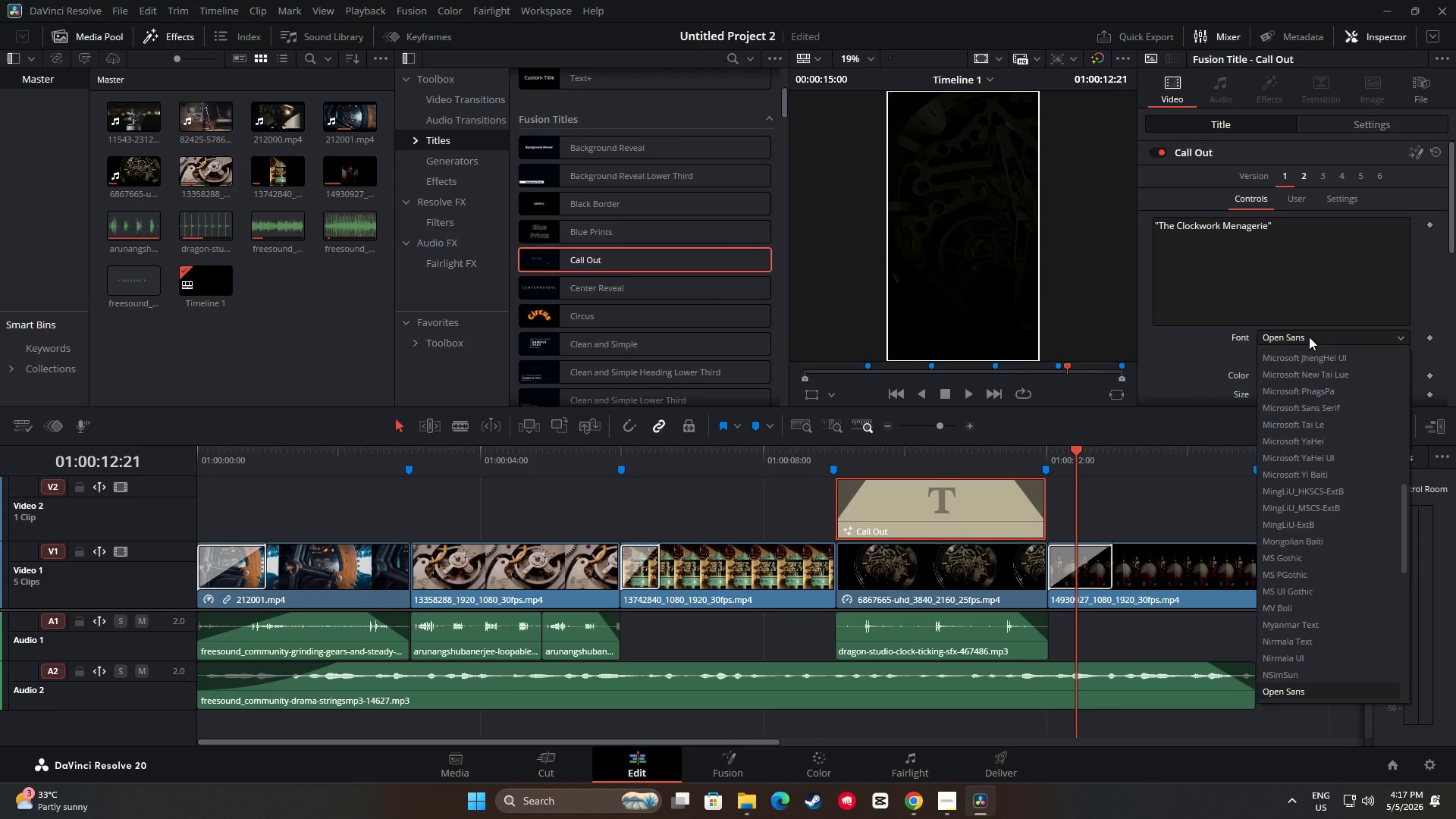 
left_click([1309, 337])
 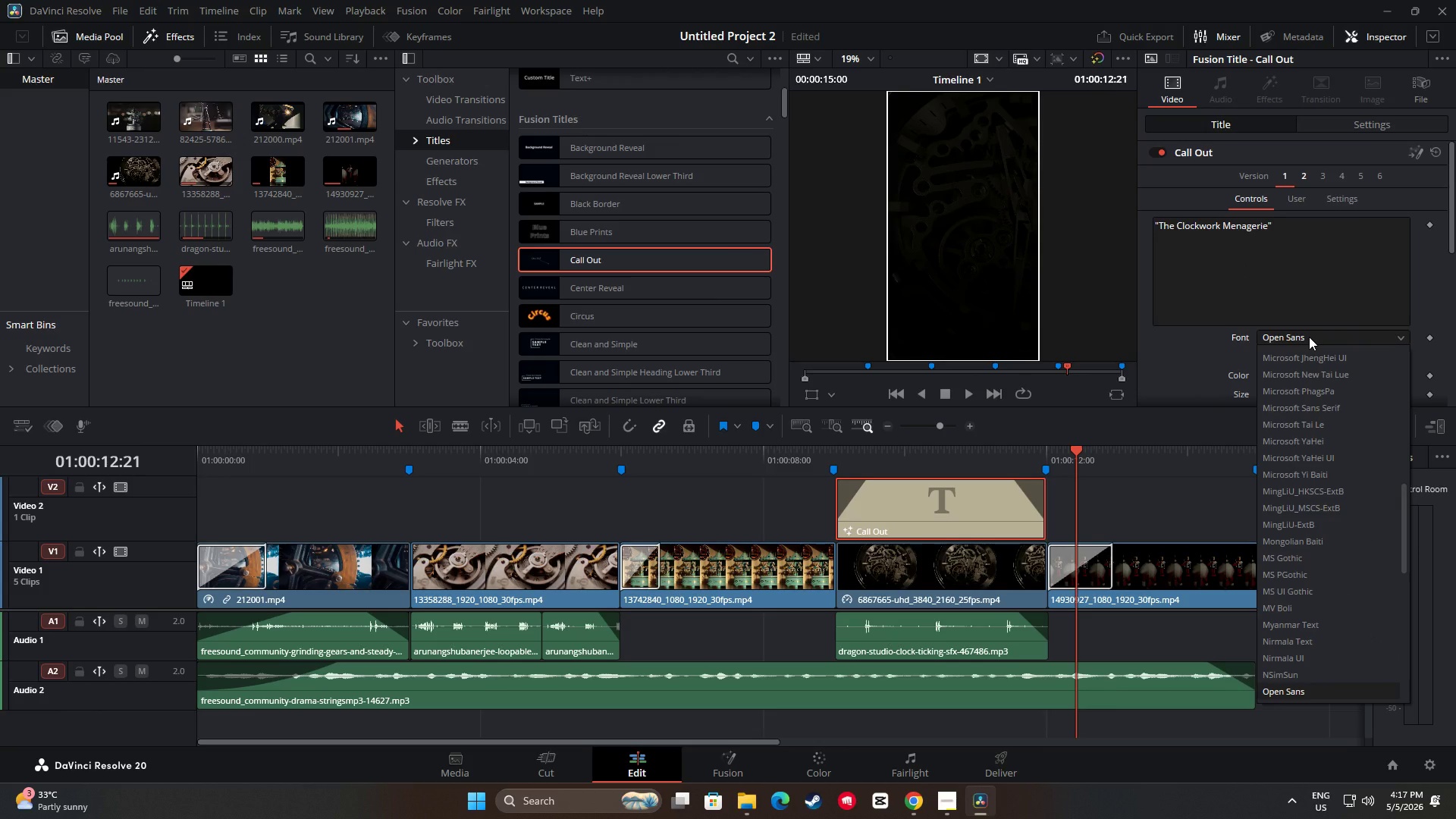 
type(gara)
 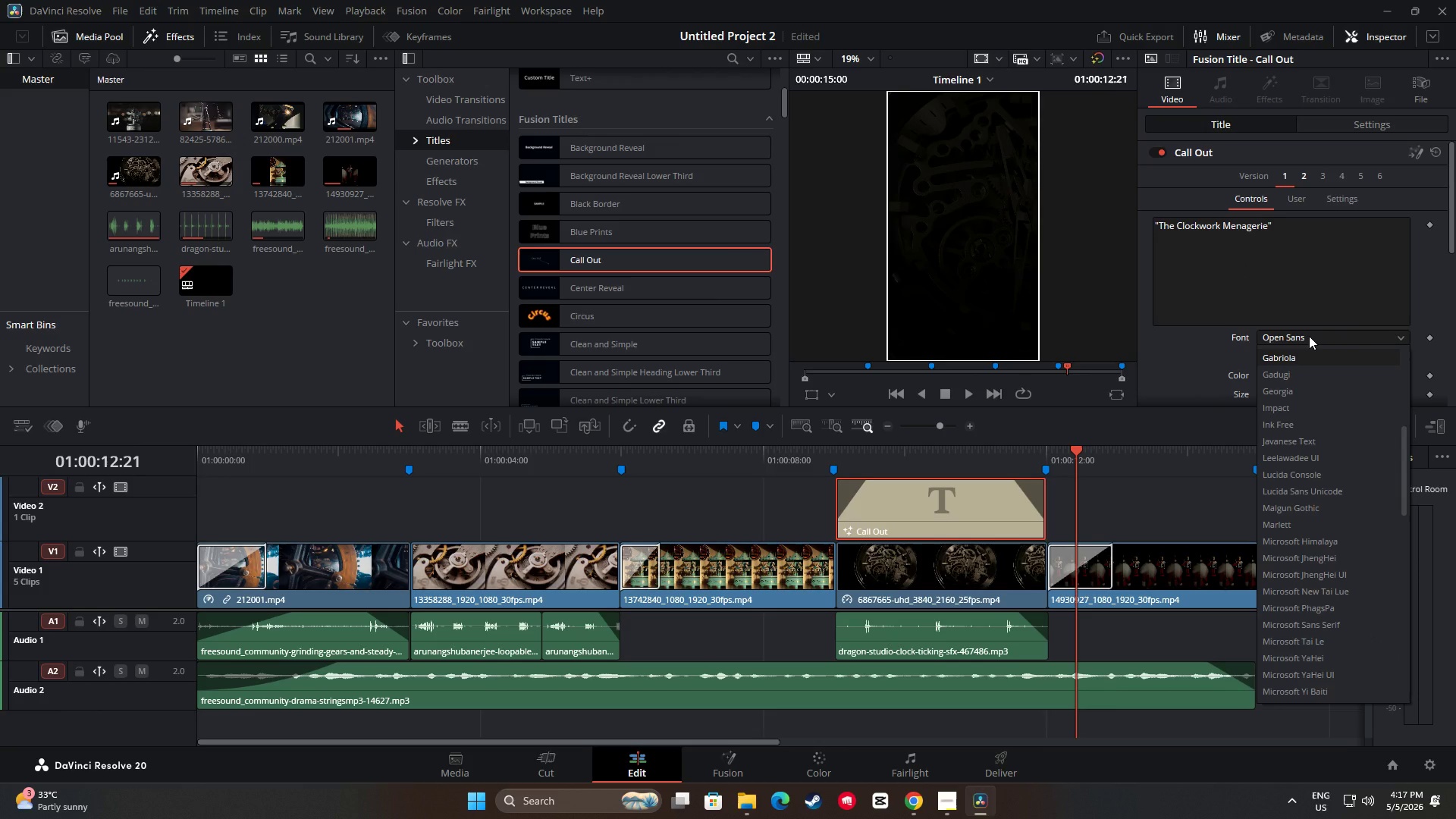 
double_click([1309, 336])
 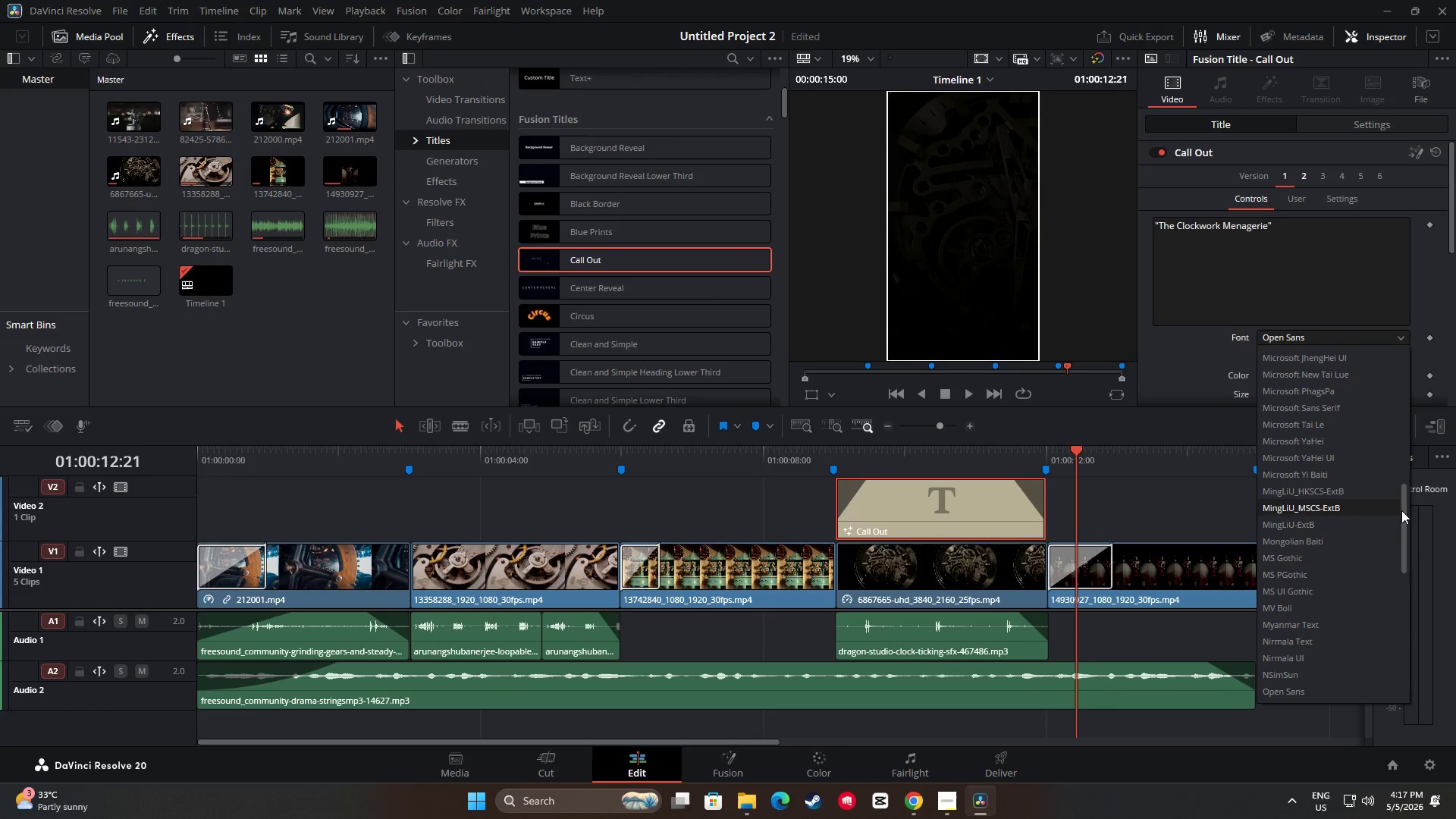 
left_click_drag(start_coordinate=[1402, 511], to_coordinate=[1404, 538])
 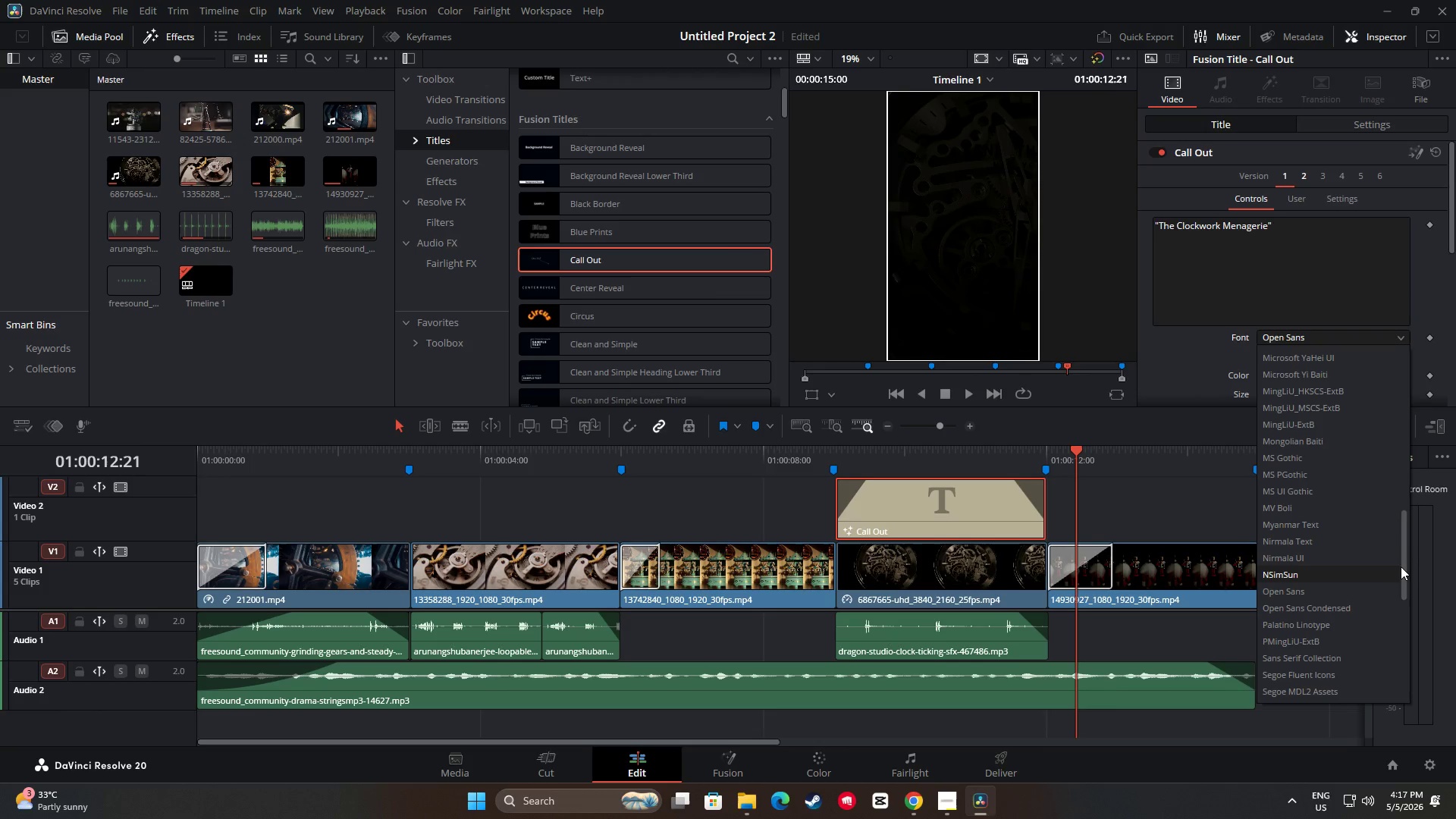 
left_click_drag(start_coordinate=[1404, 572], to_coordinate=[1404, 388])
 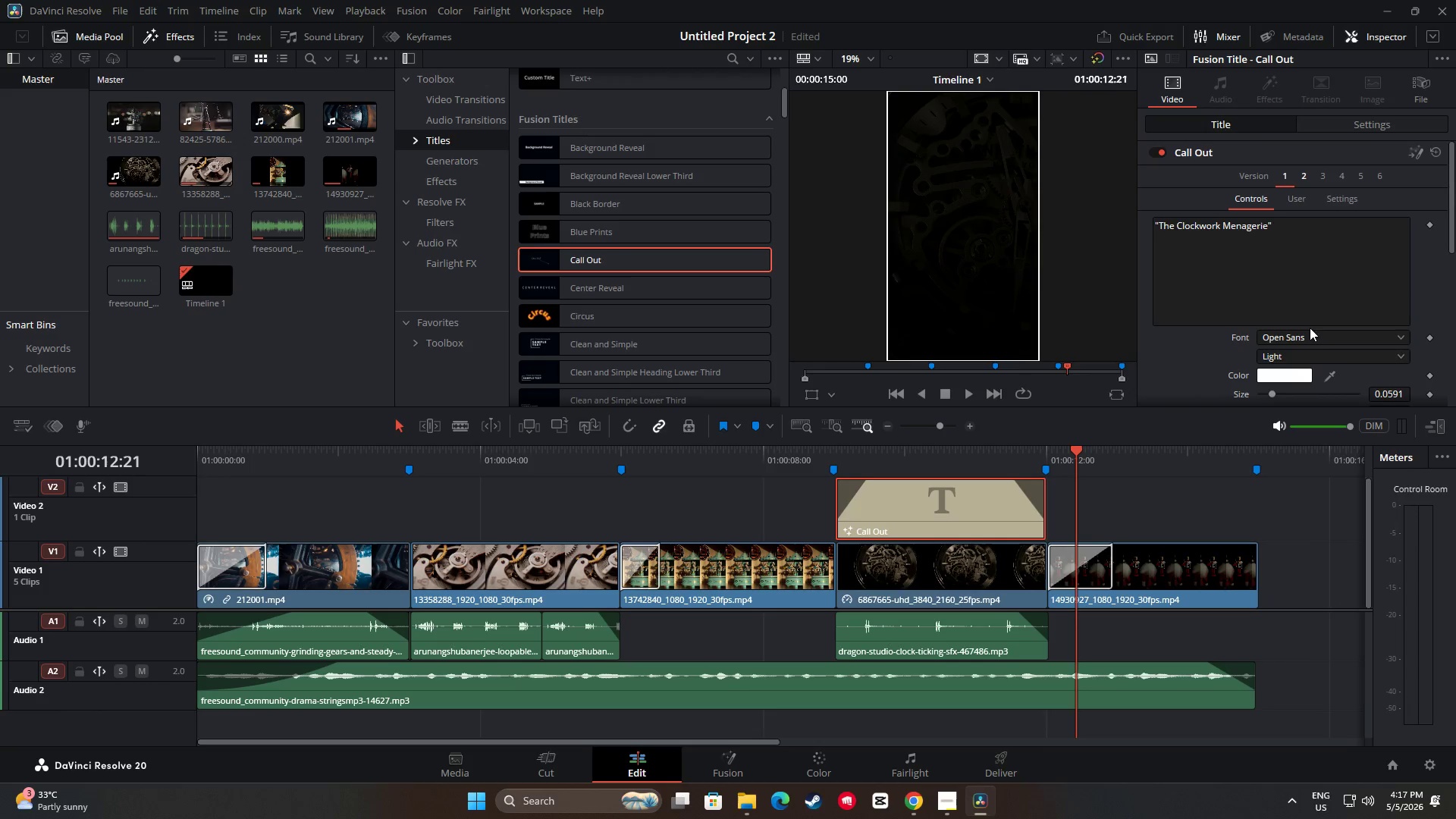 
double_click([1306, 336])
 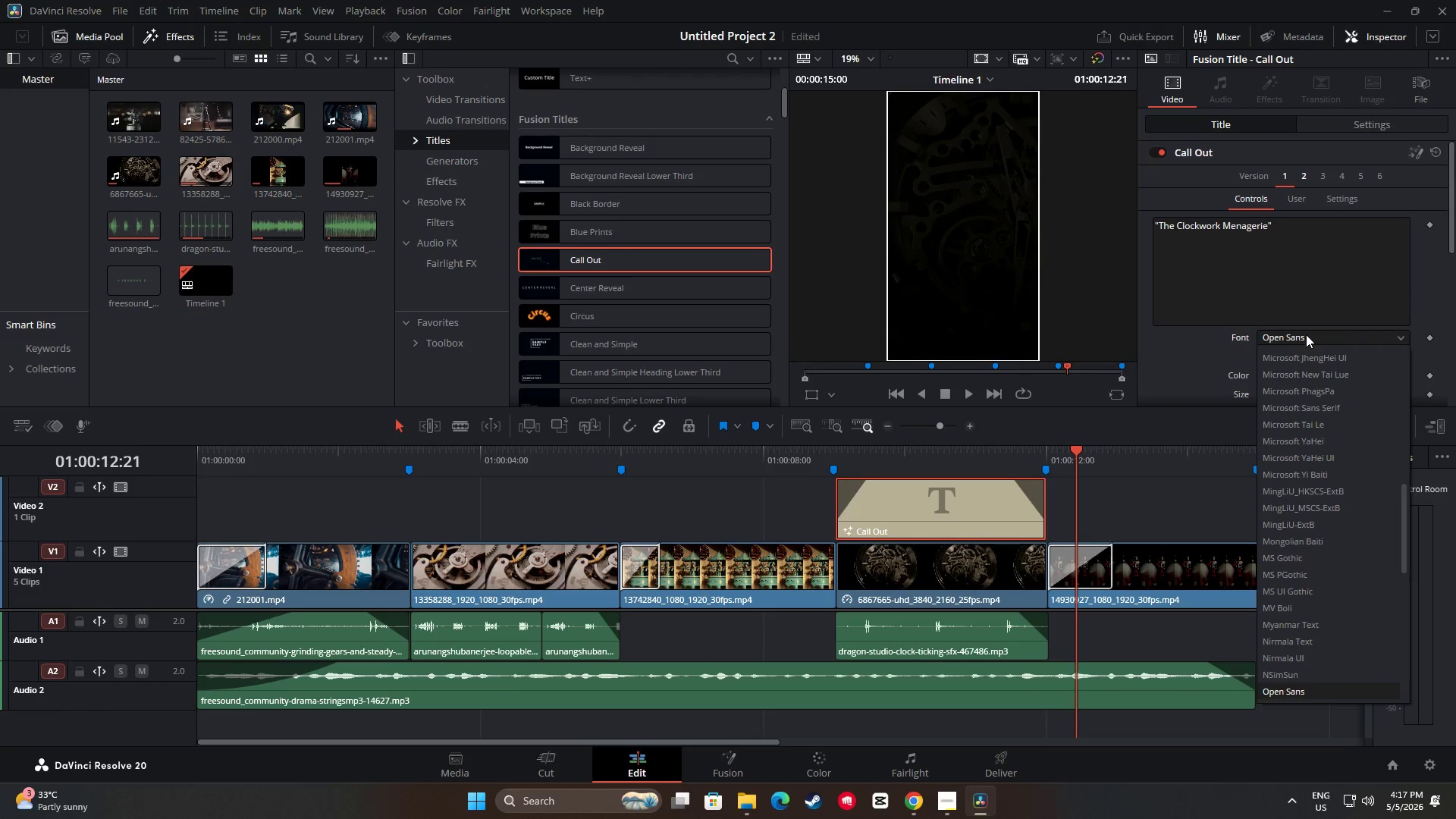 
type(ser)
 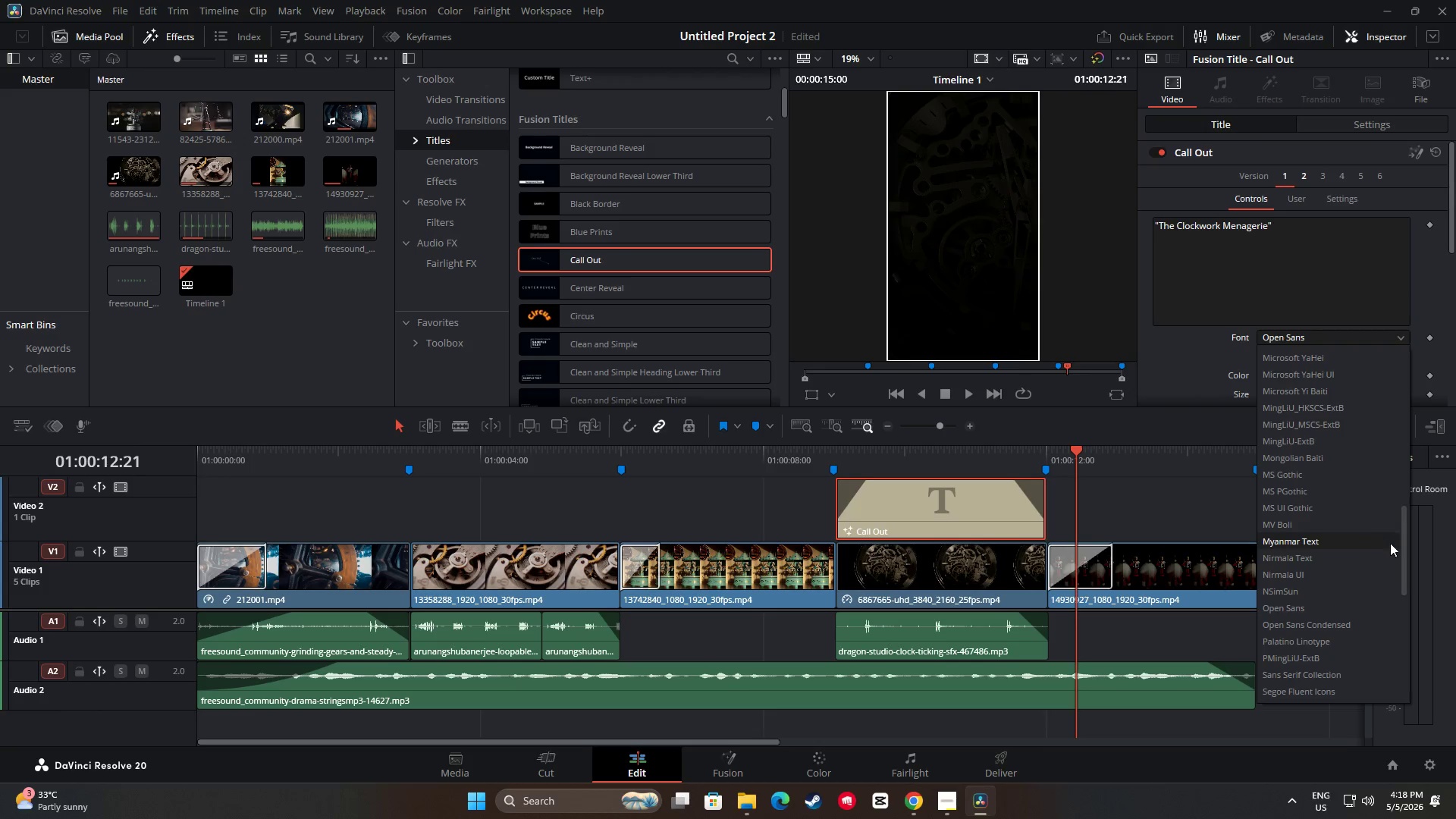 
left_click_drag(start_coordinate=[1403, 549], to_coordinate=[1404, 428])
 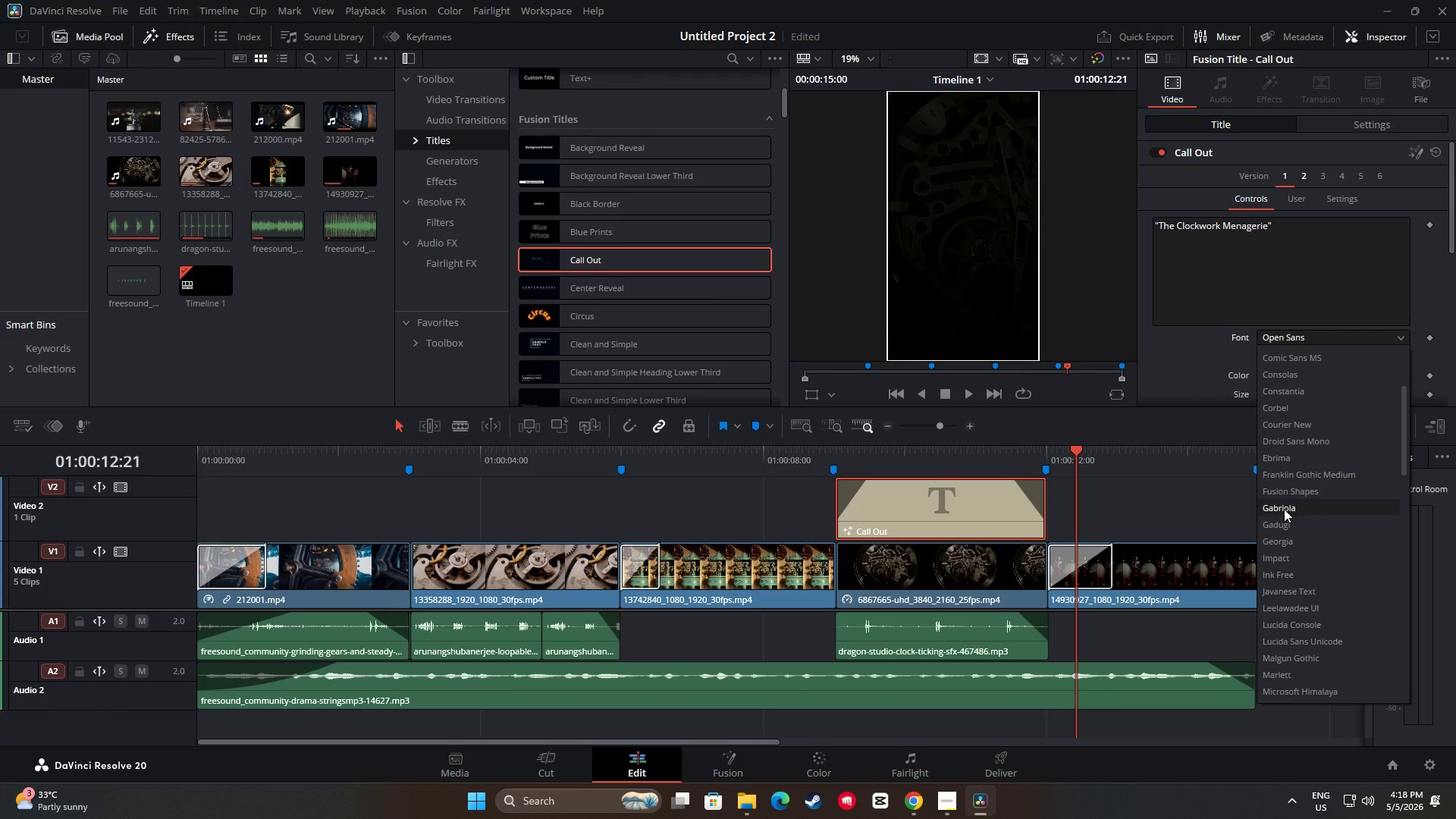 
left_click([1284, 509])
 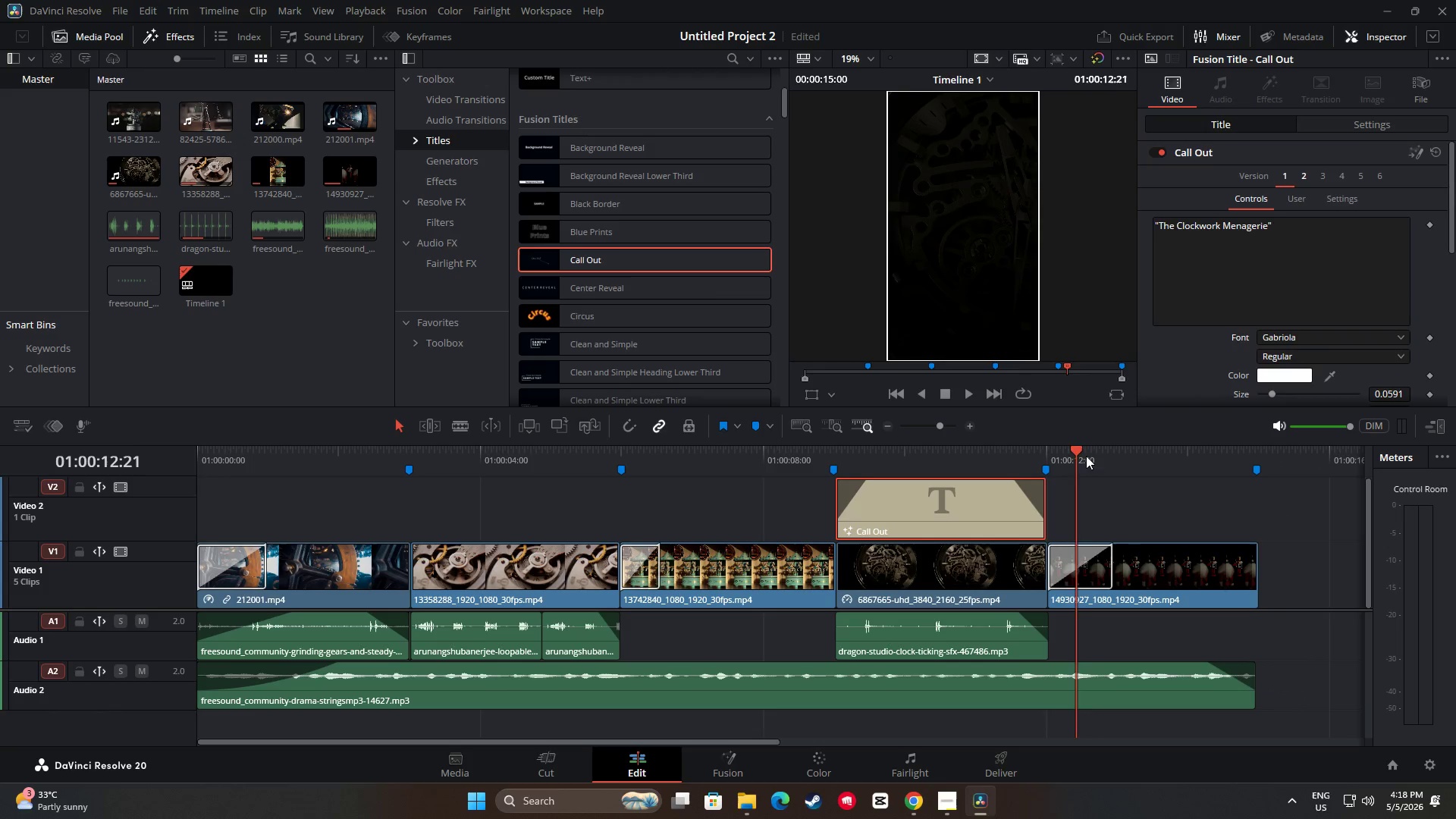 
left_click_drag(start_coordinate=[1084, 452], to_coordinate=[861, 451])
 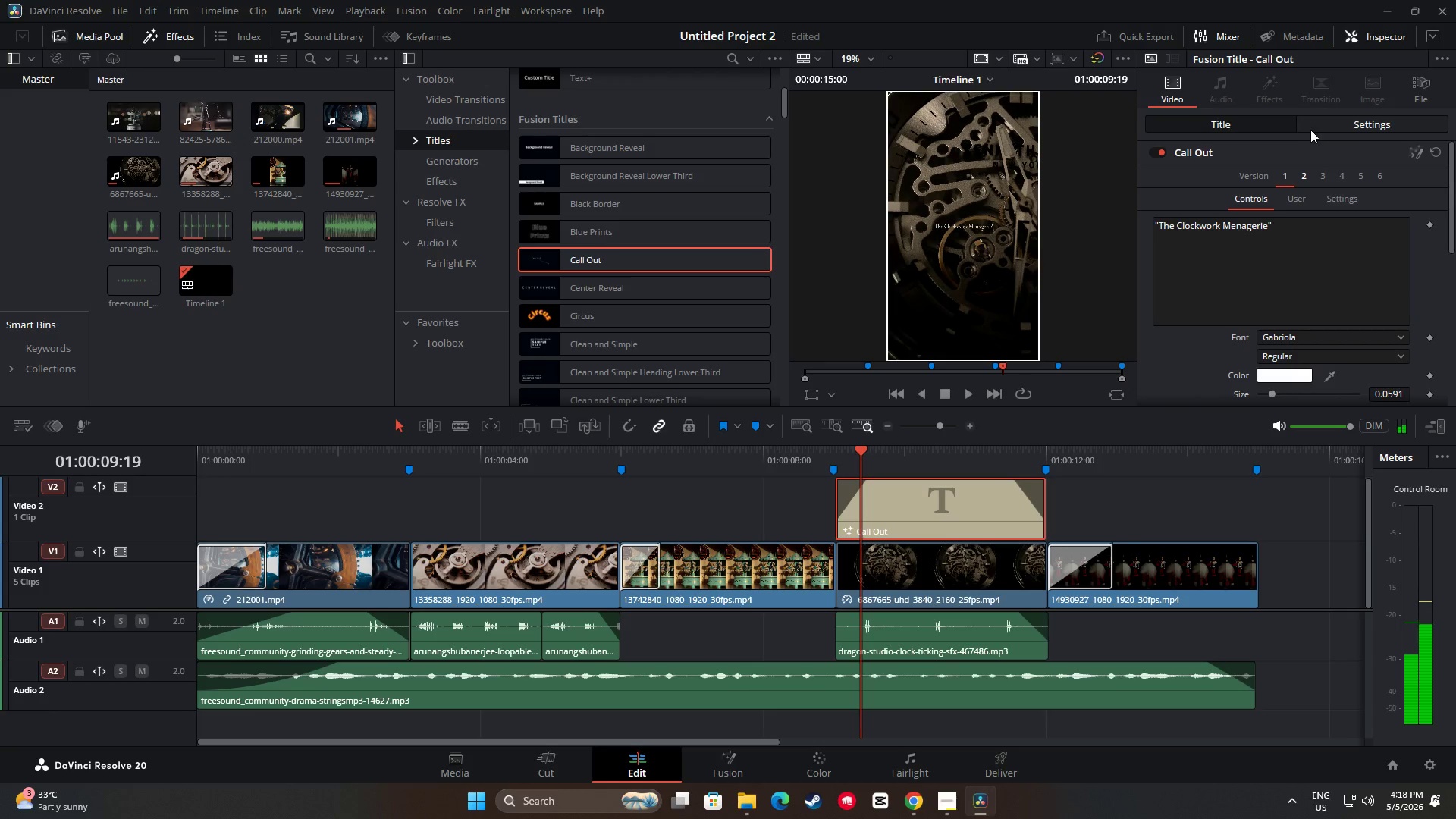 
left_click([1312, 127])
 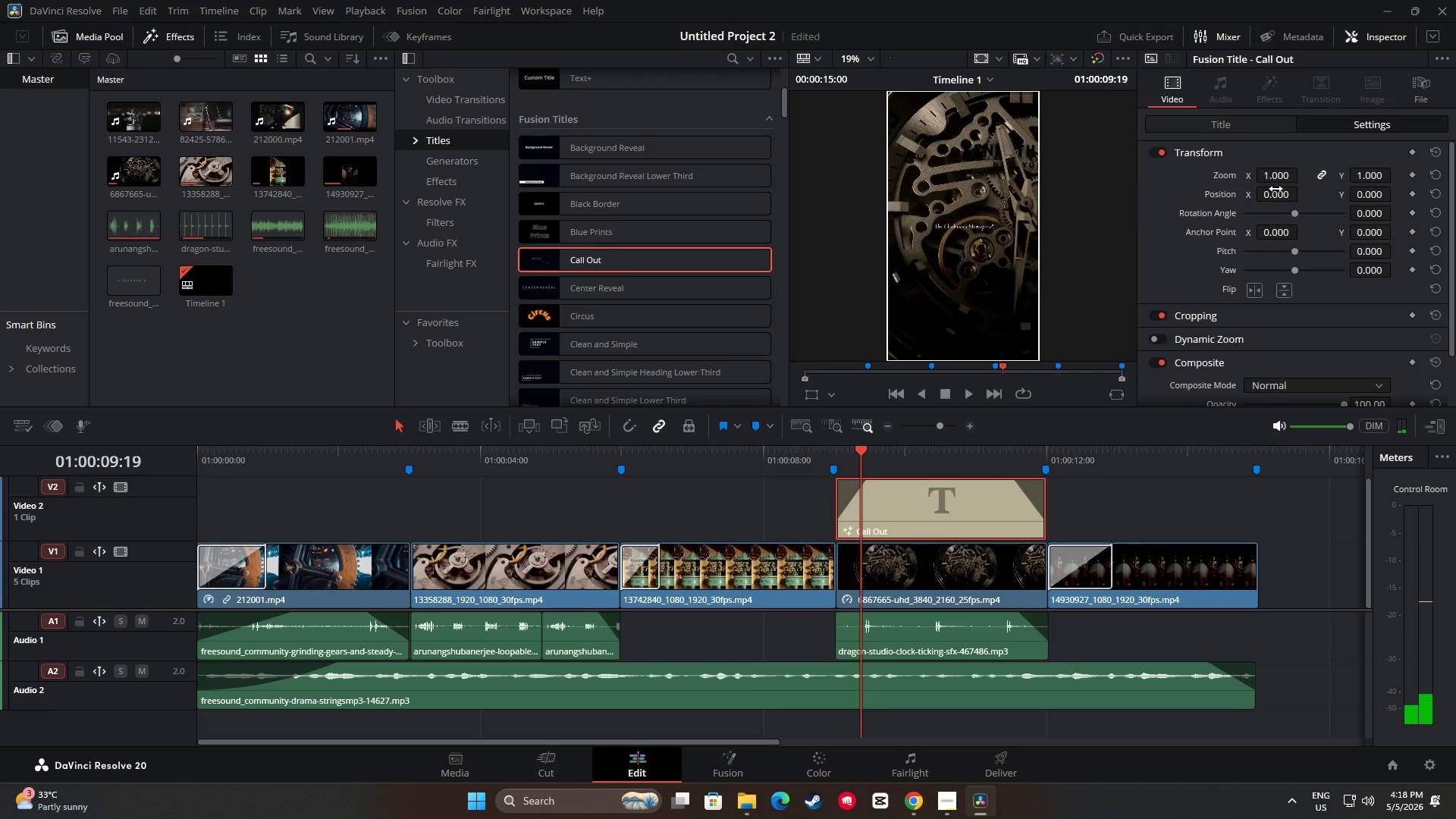 
left_click_drag(start_coordinate=[1277, 176], to_coordinate=[1340, 183])
 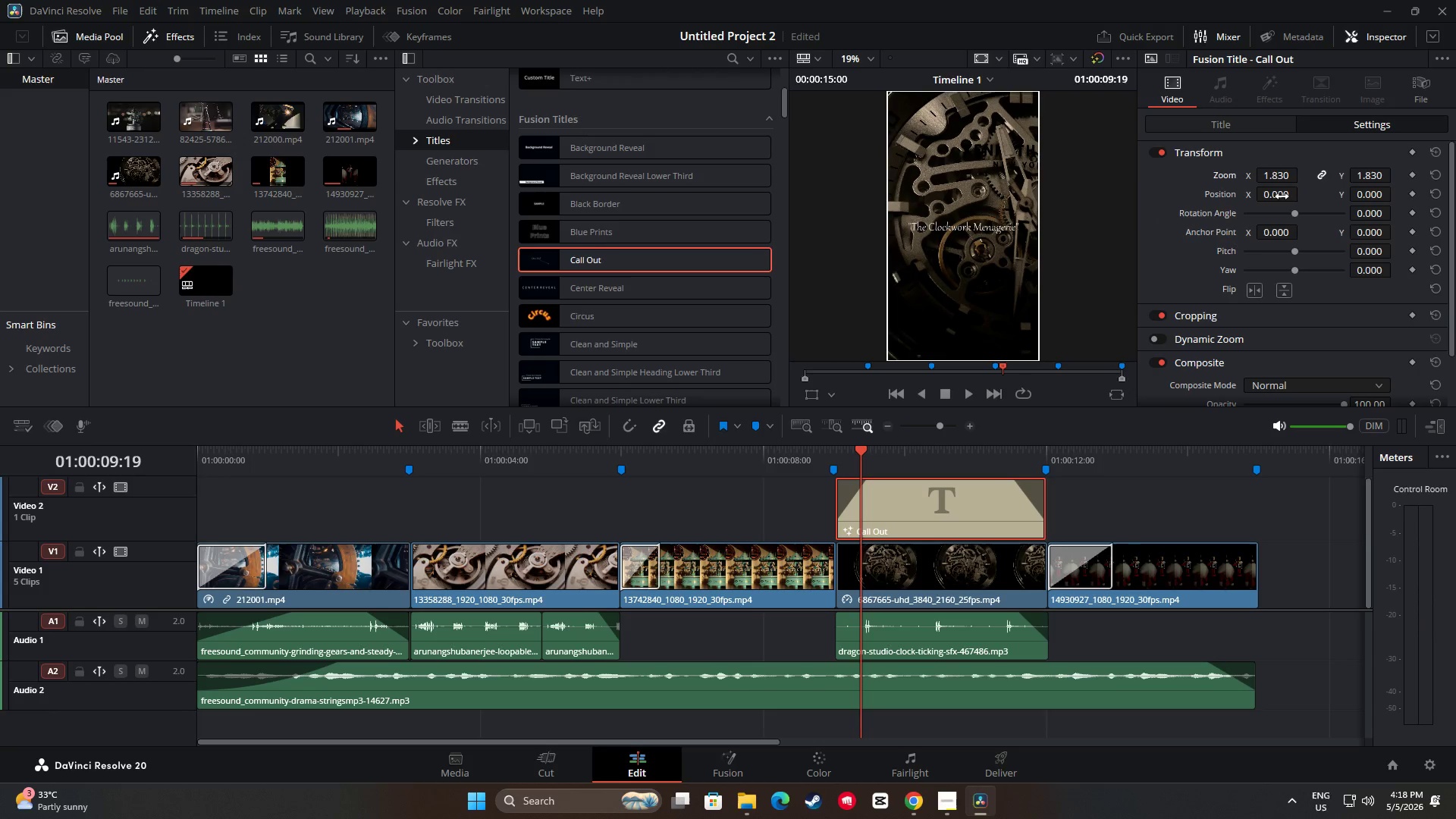 
left_click_drag(start_coordinate=[1282, 197], to_coordinate=[1289, 197])
 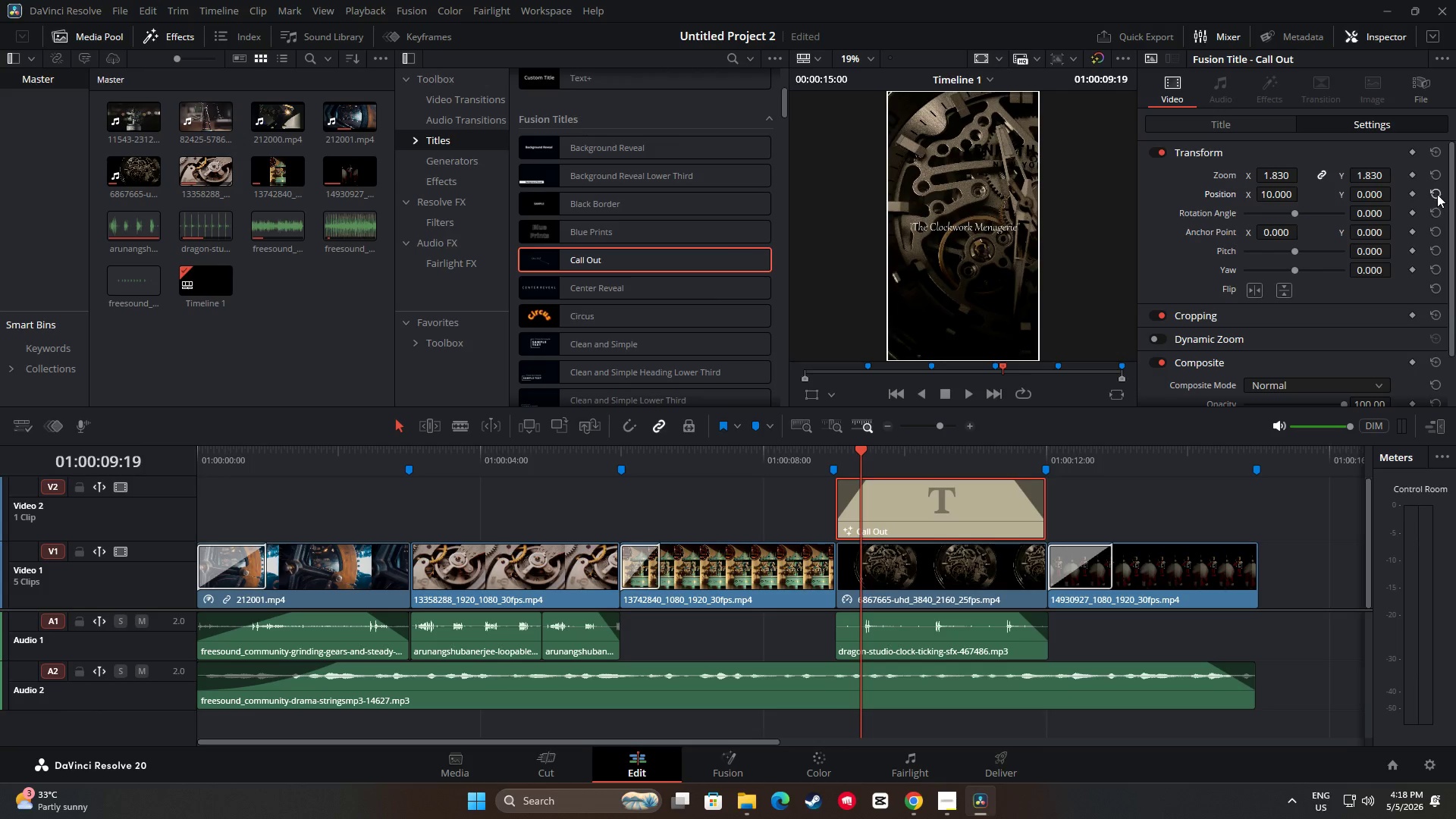 
left_click([1437, 193])
 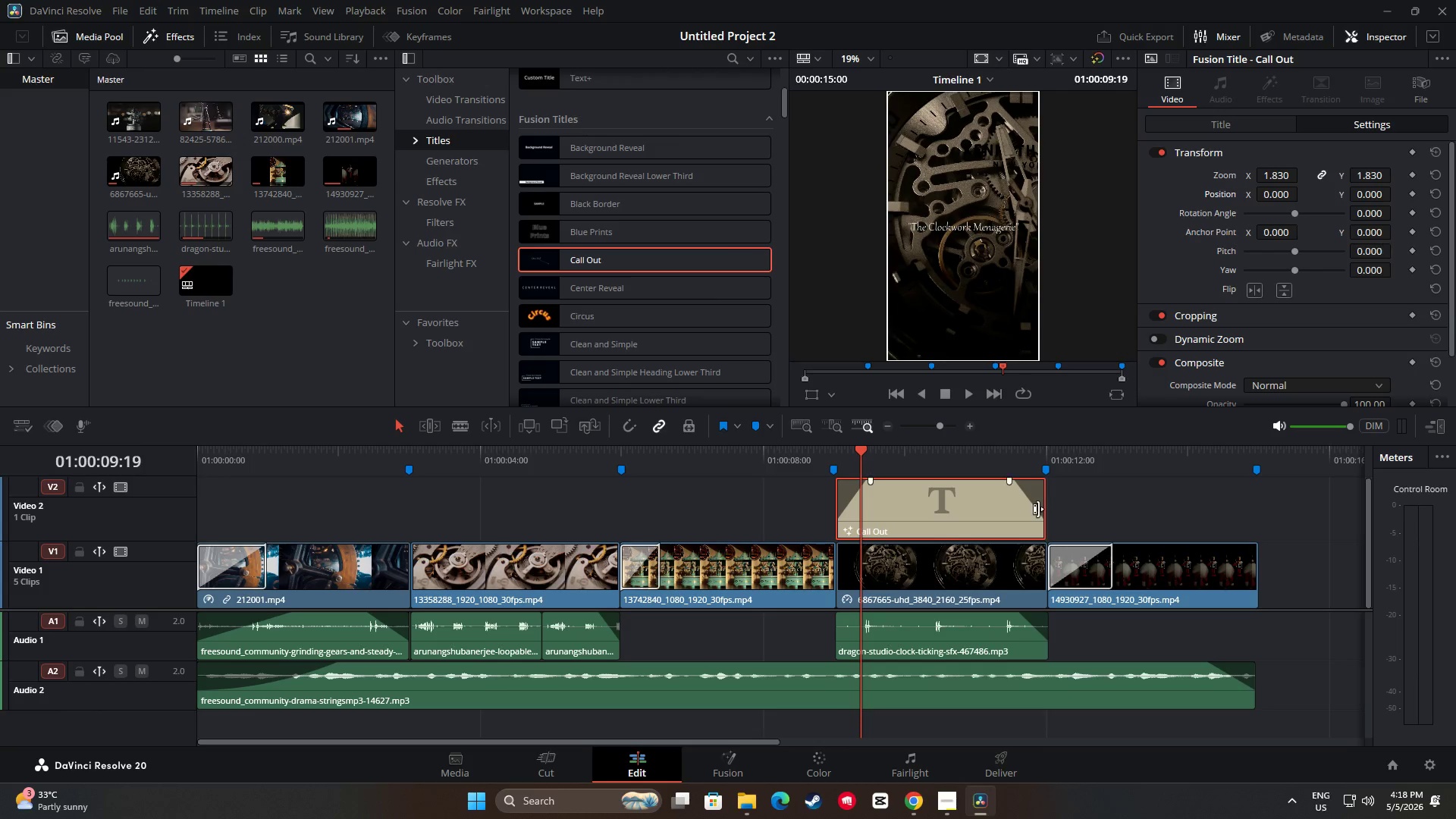 
left_click([973, 510])
 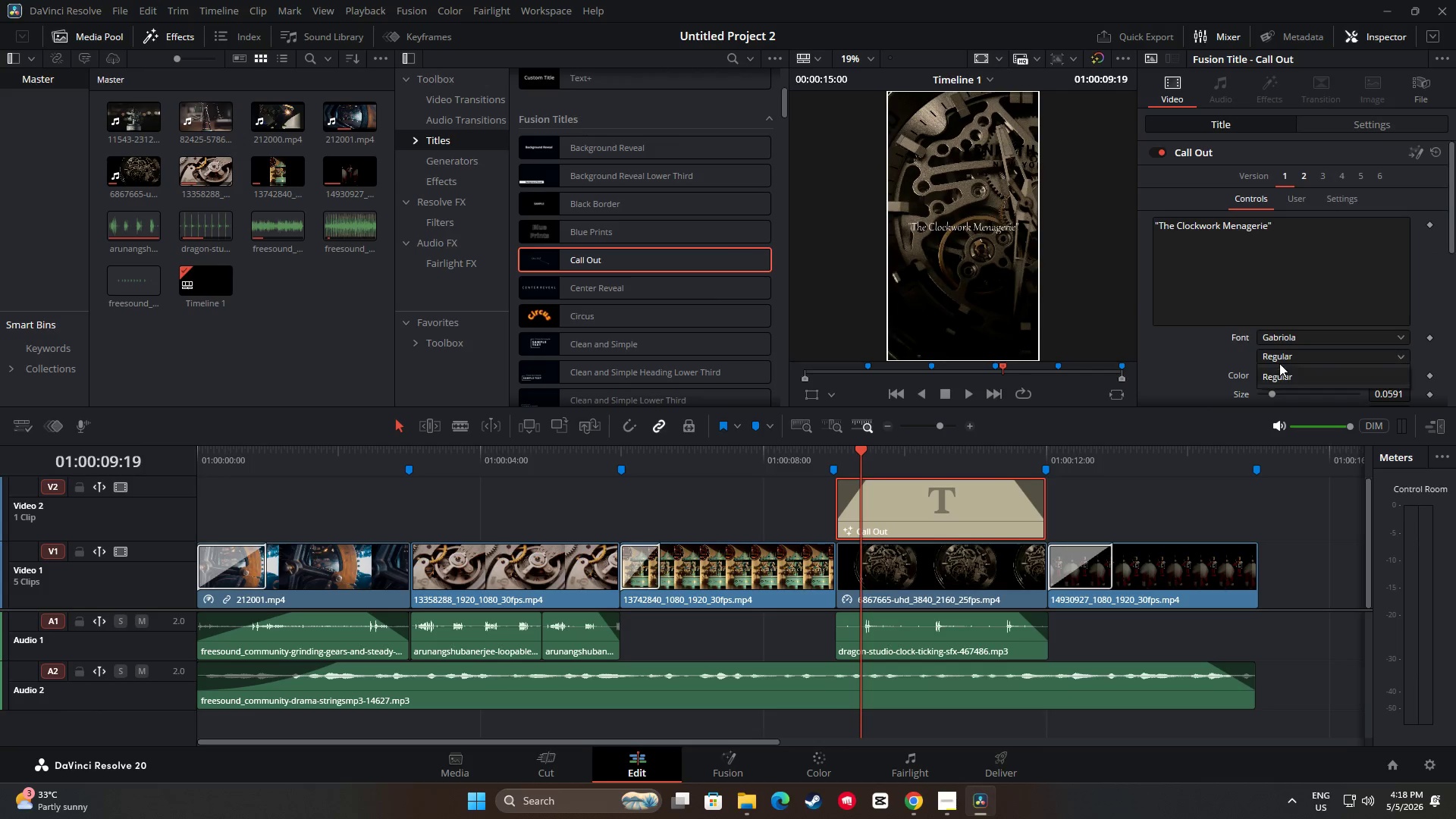 
left_click([1251, 359])
 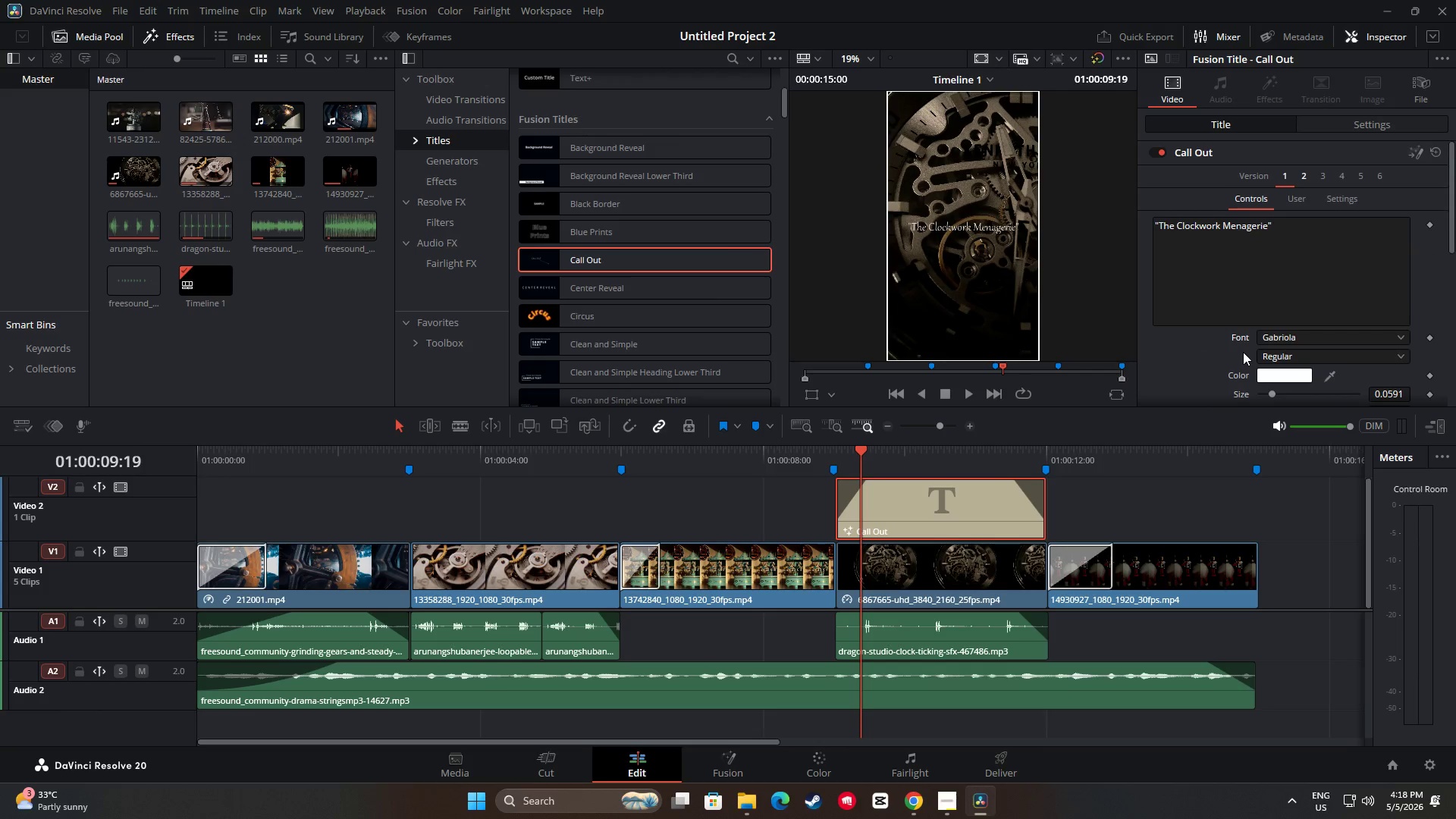 
left_click([1284, 305])
 